 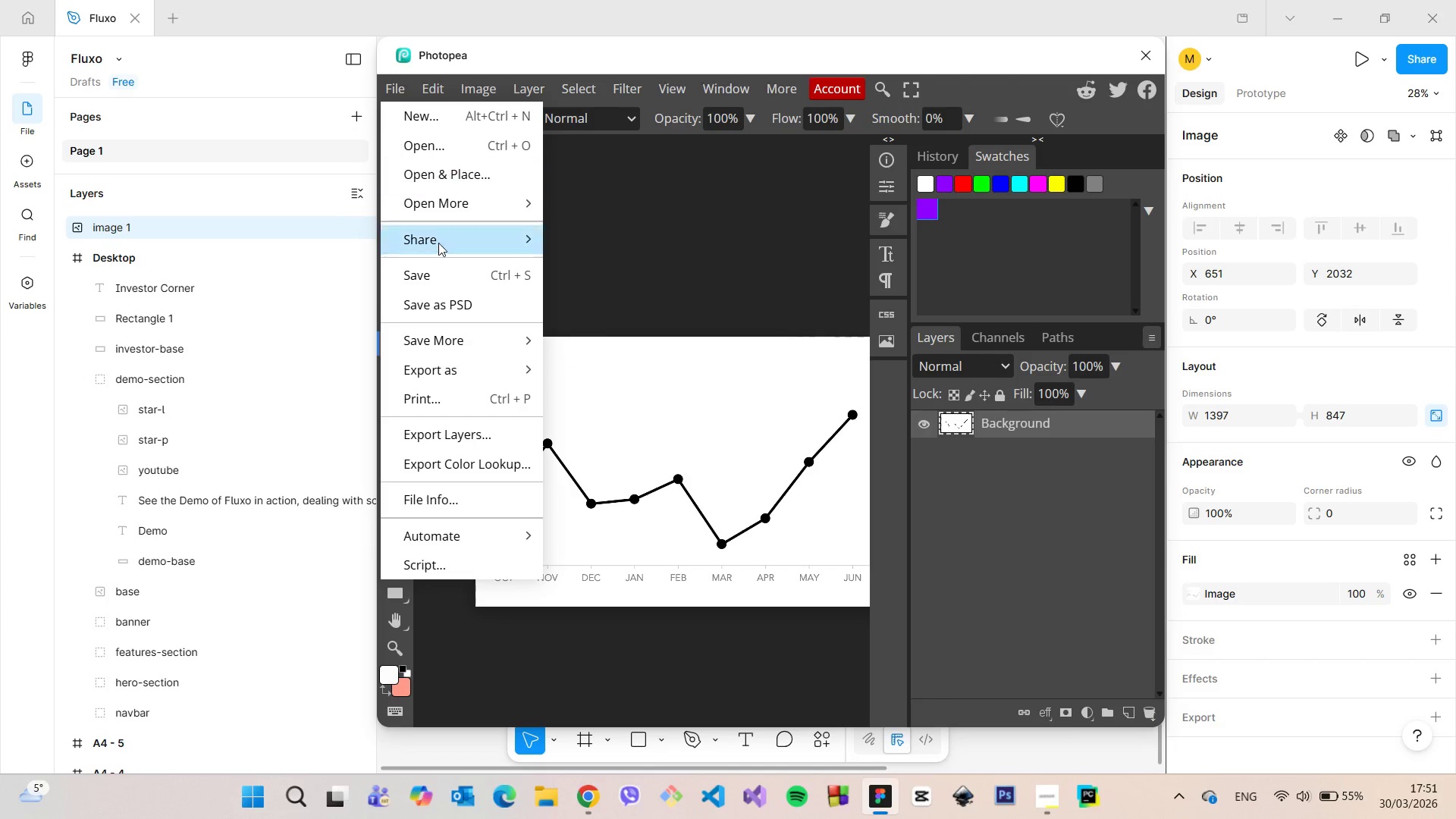 
left_click([449, 275])
 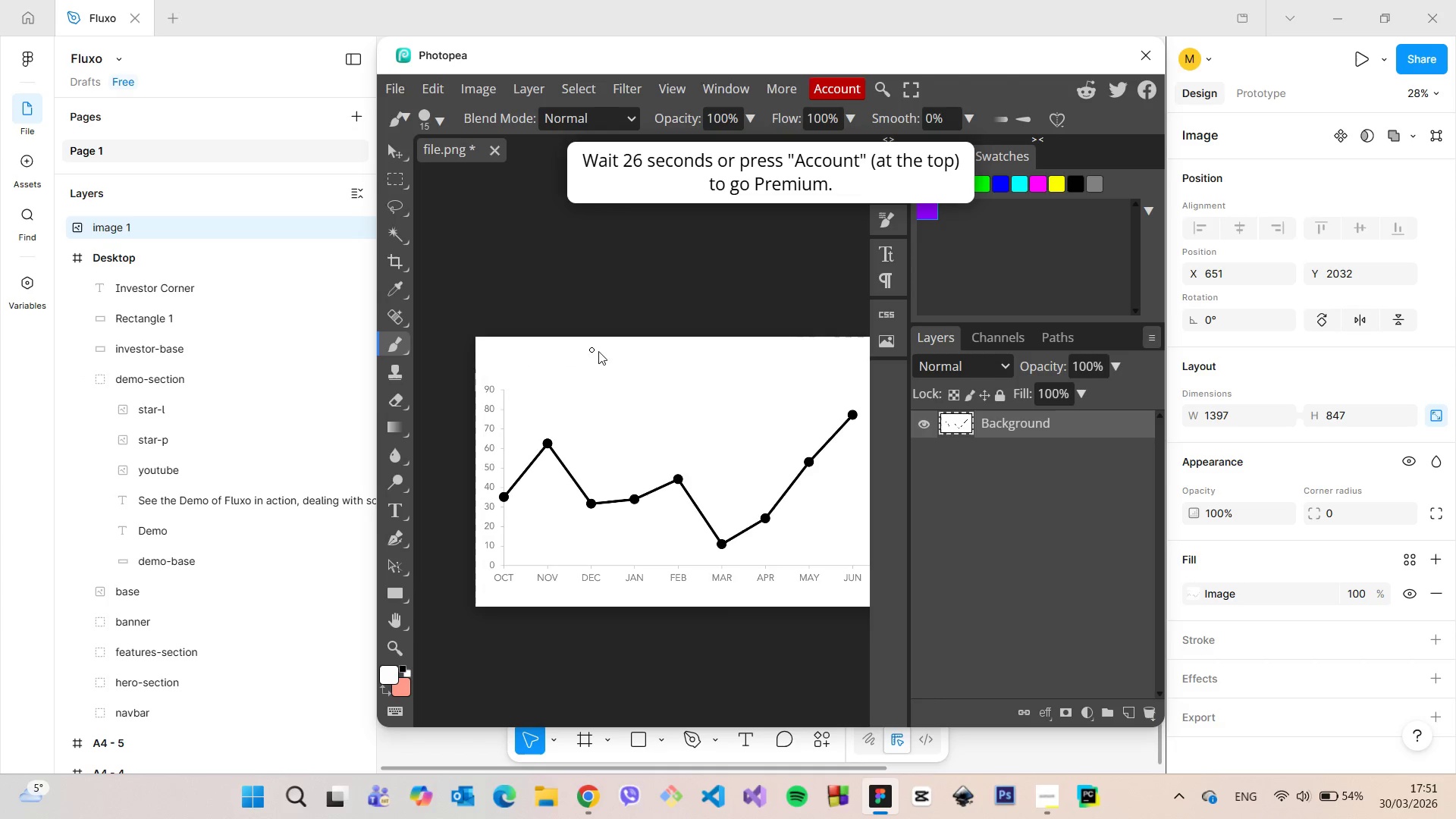 
hold_key(key=AltLeft, duration=1.48)
scroll: coordinate [764, 387], scroll_direction: down, amount: 1.0
 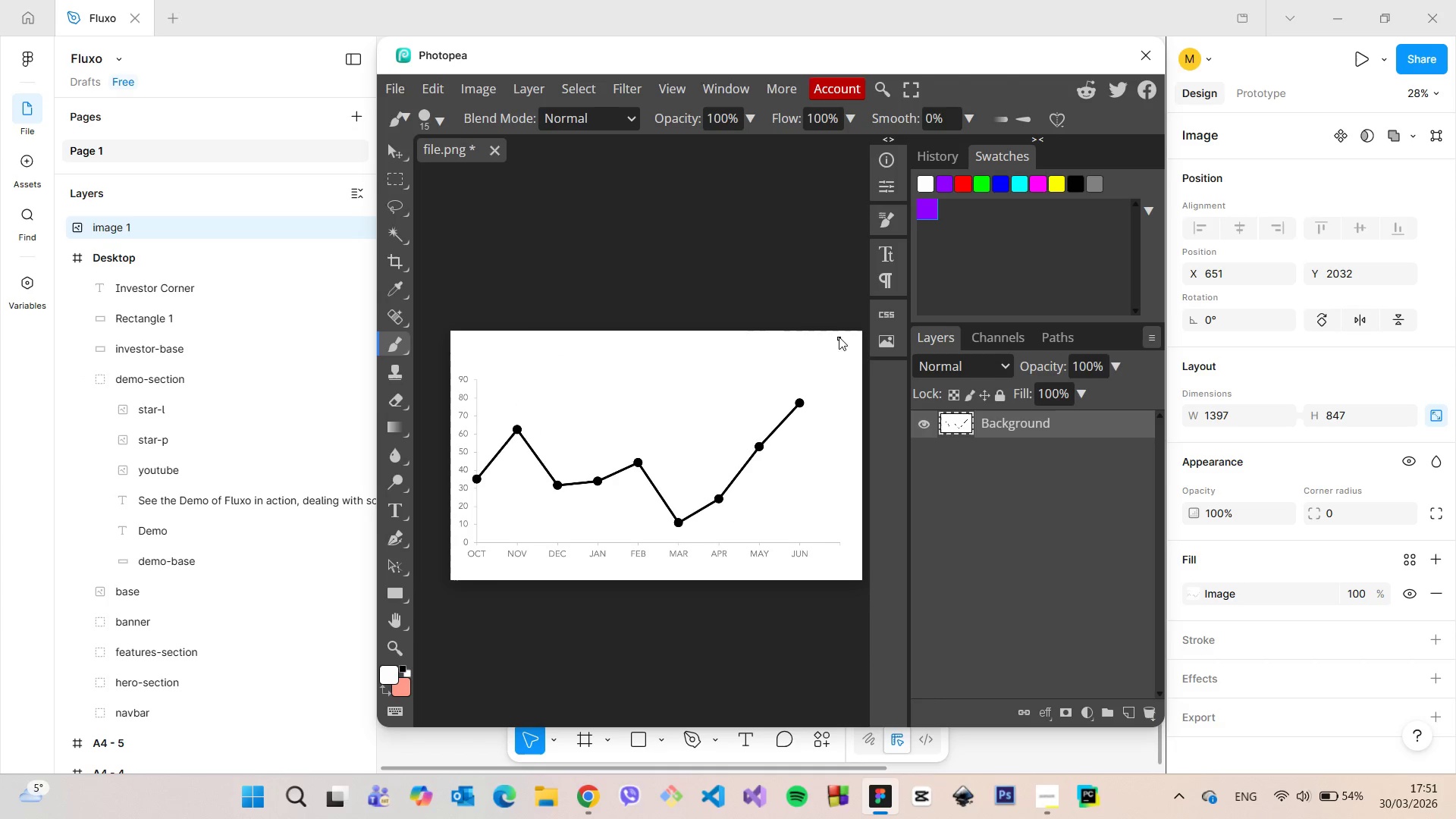 
left_click_drag(start_coordinate=[836, 336], to_coordinate=[862, 331])
 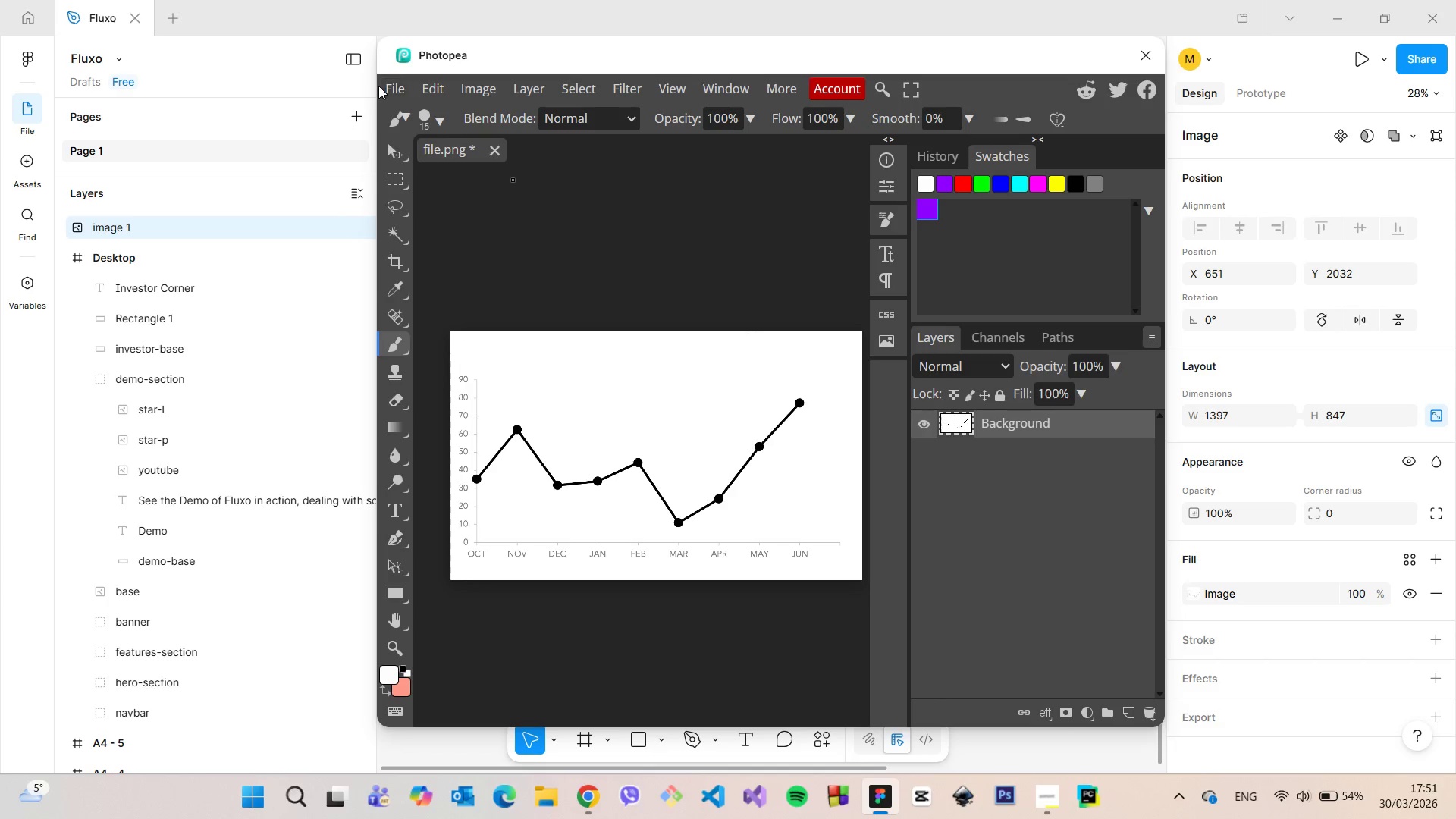 
left_click([378, 86])
 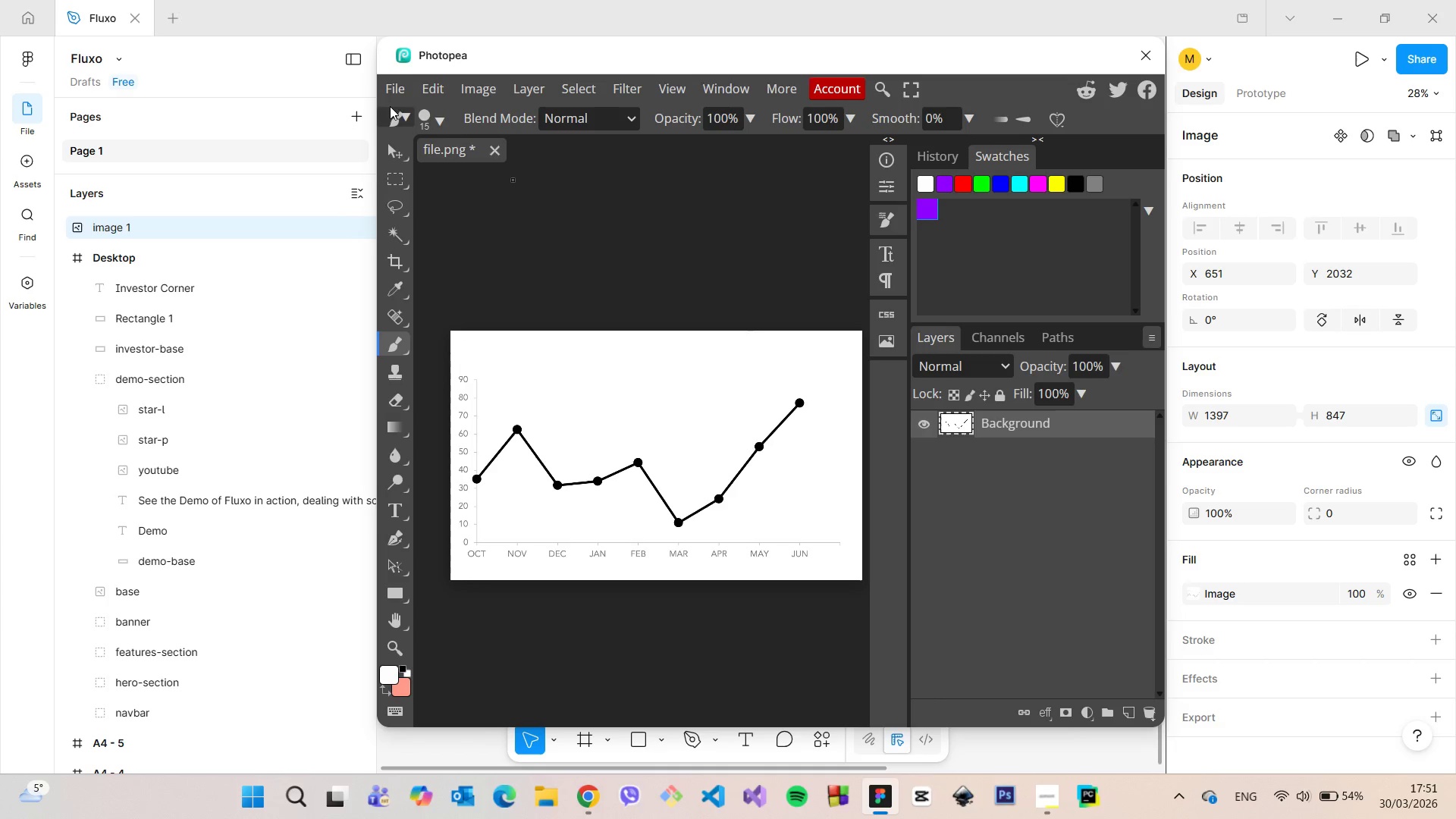 
left_click([391, 94])
 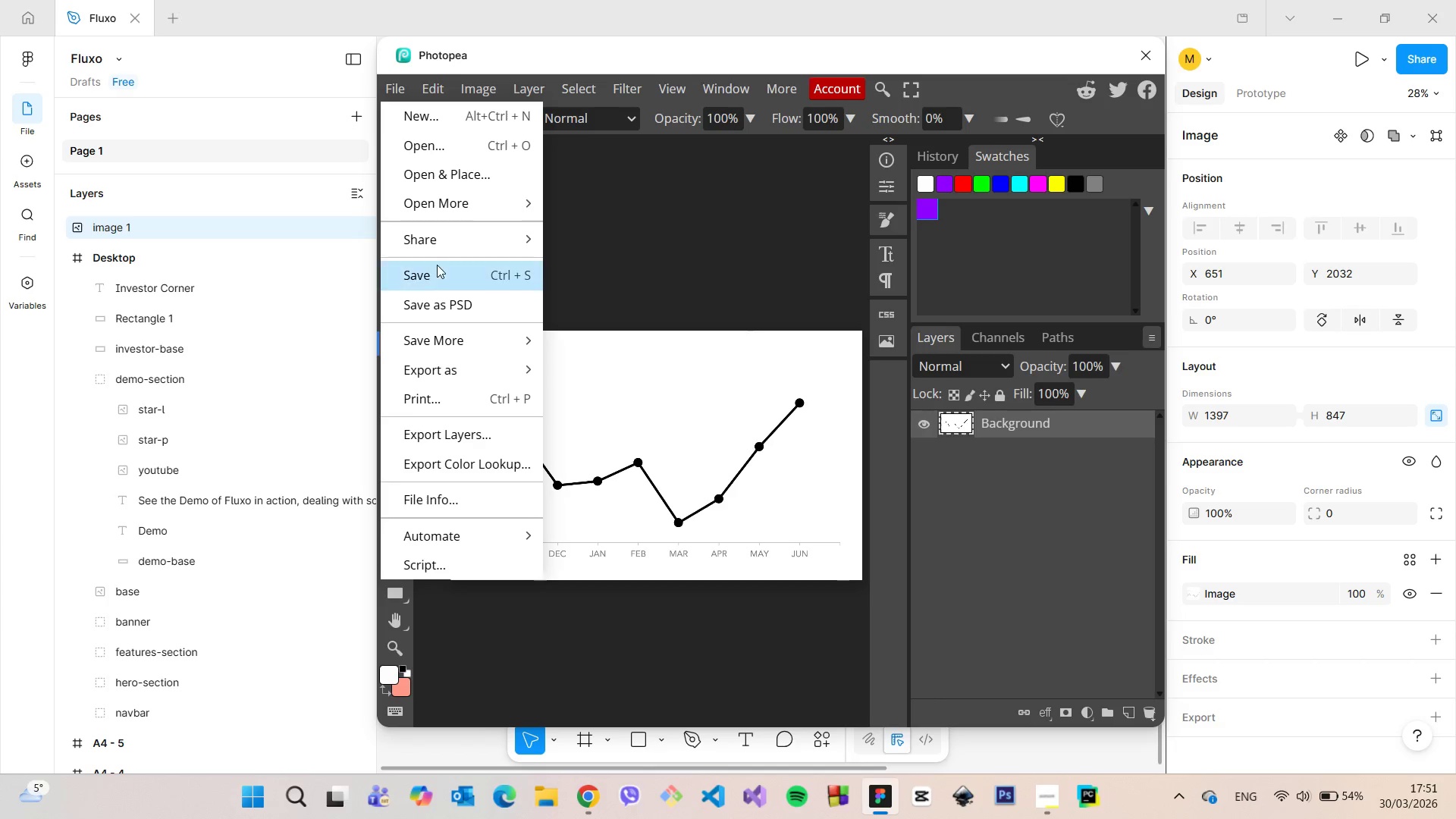 
left_click([437, 265])
 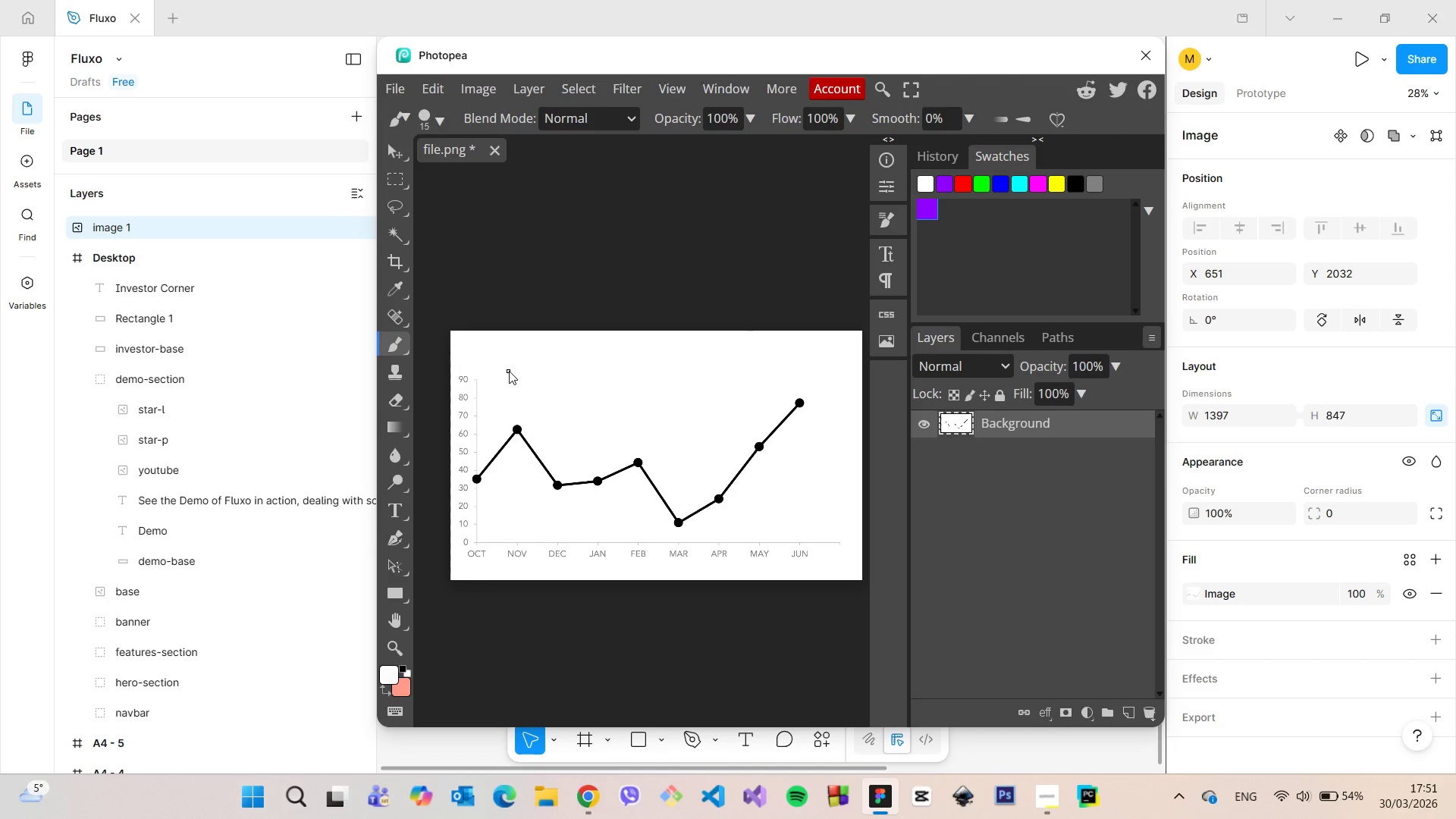 
wait(7.06)
 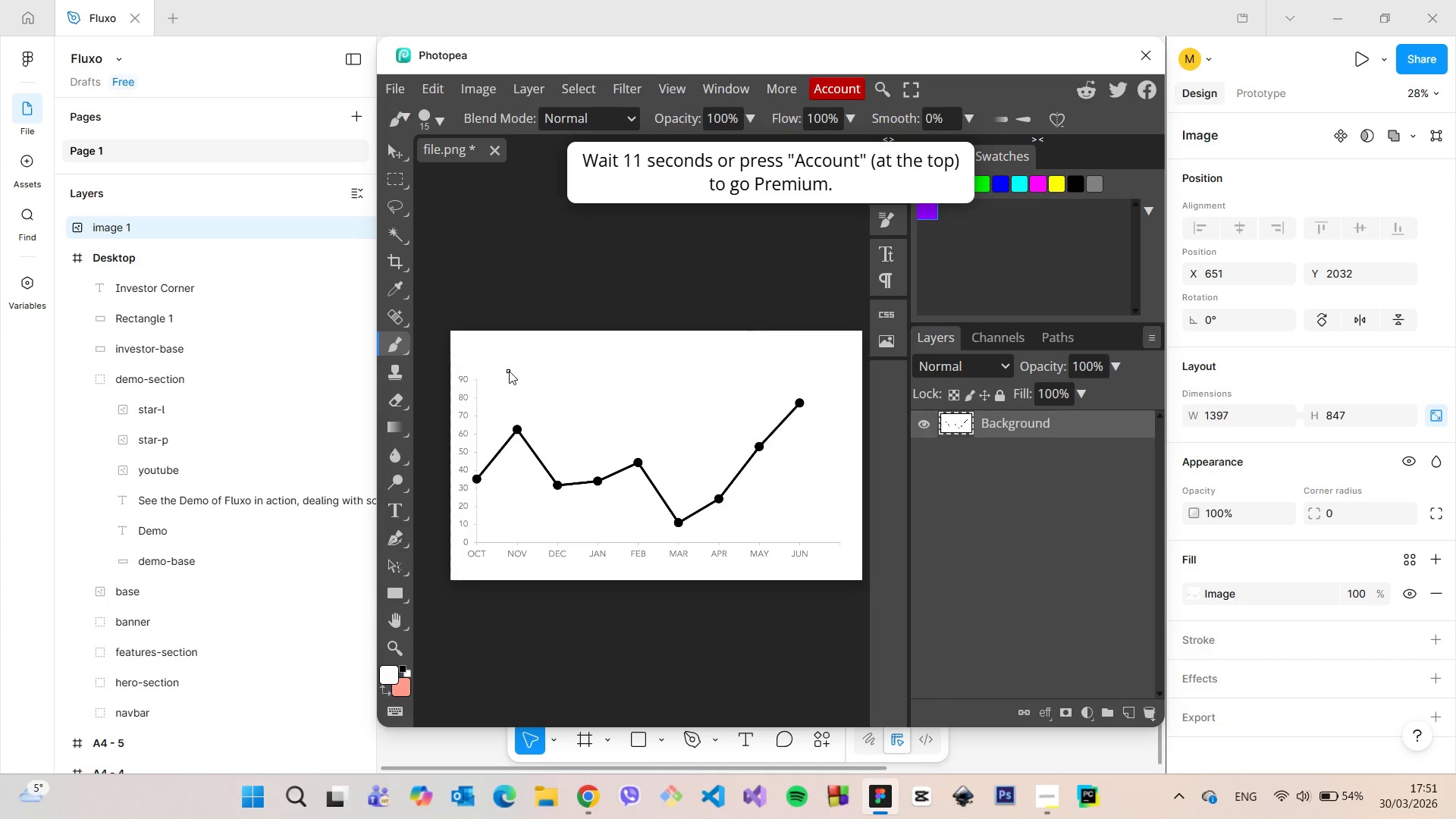 
left_click([384, 95])
 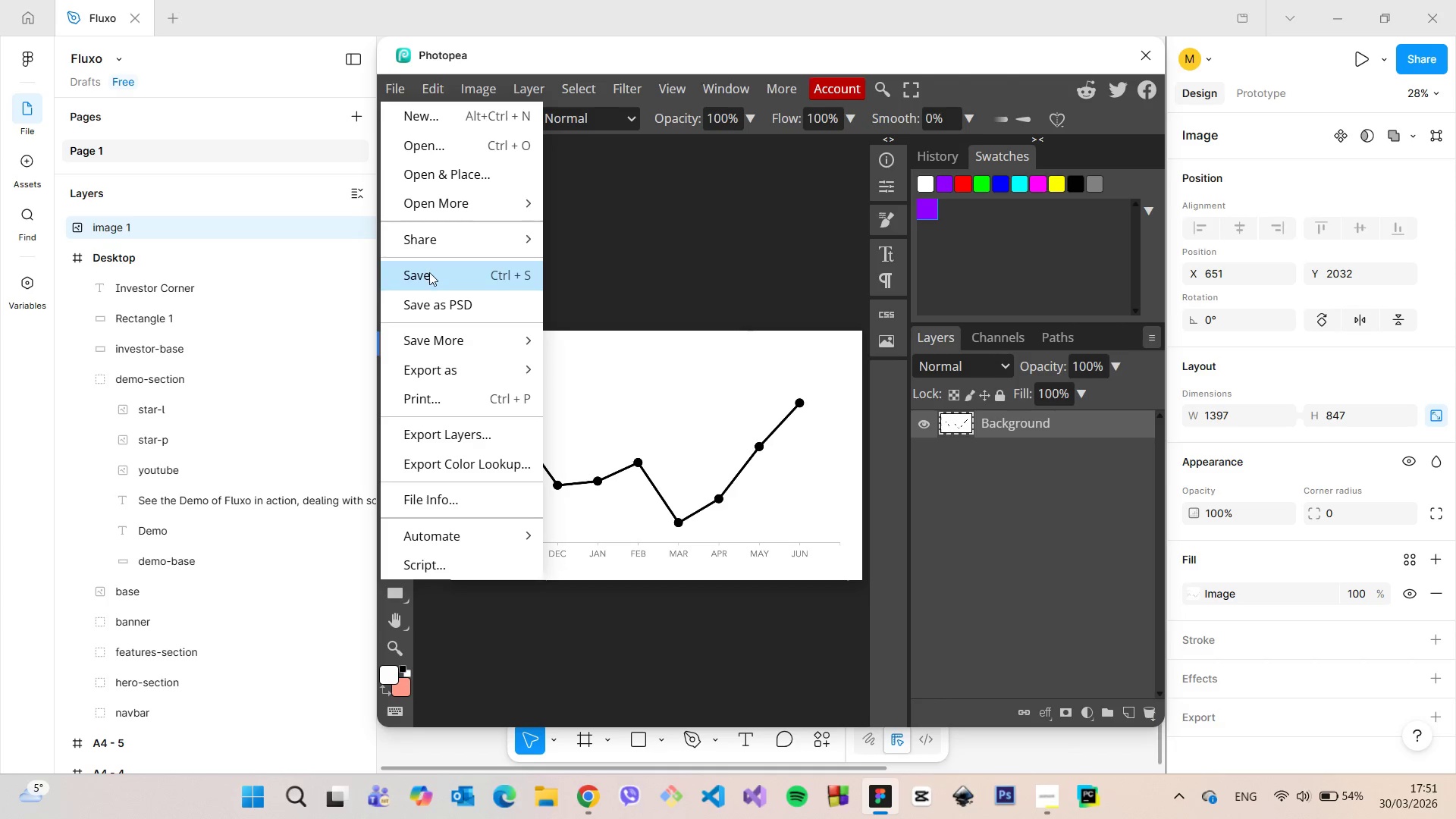 
left_click([429, 272])
 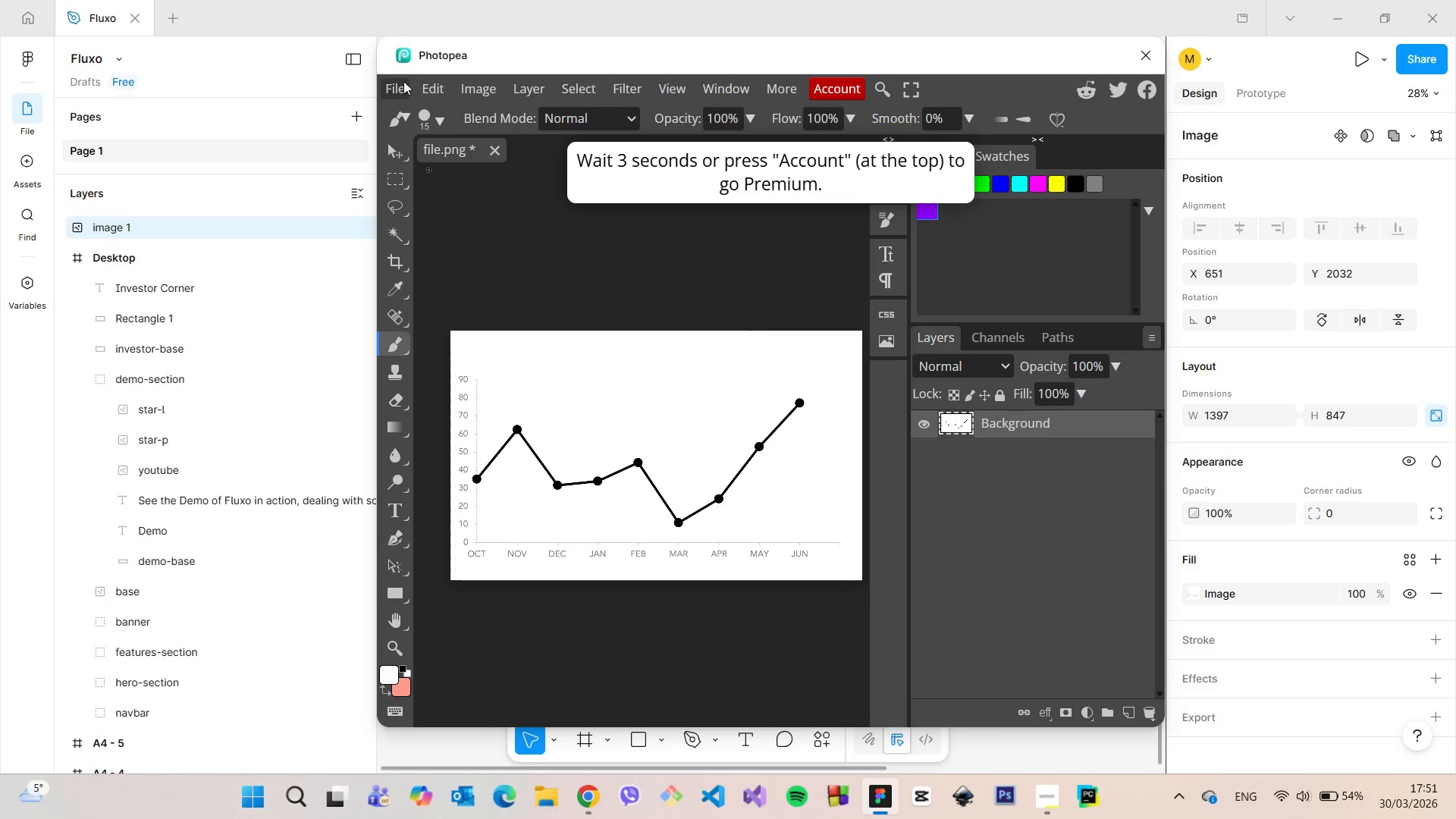 
left_click([399, 84])
 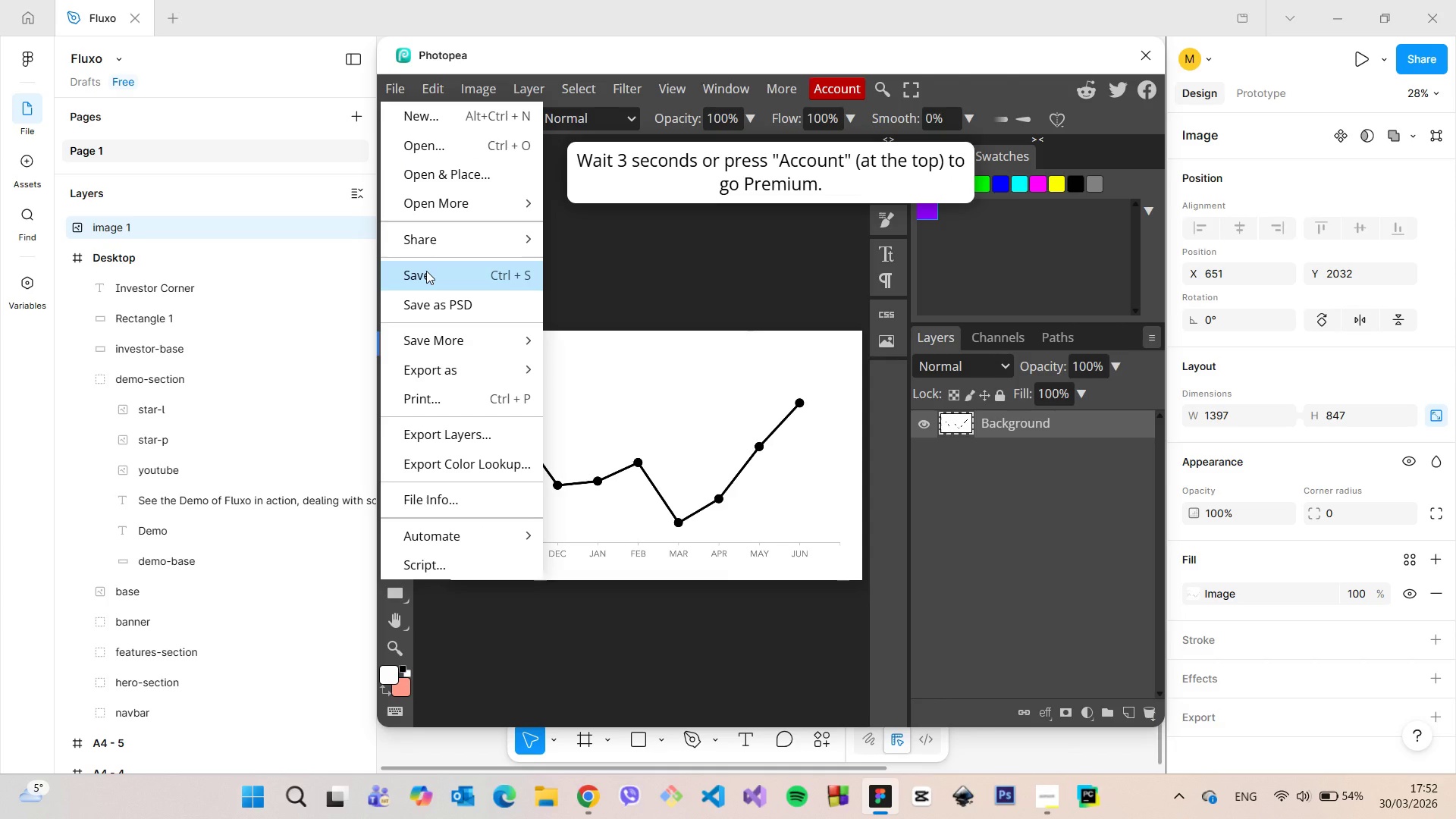 
left_click([426, 271])
 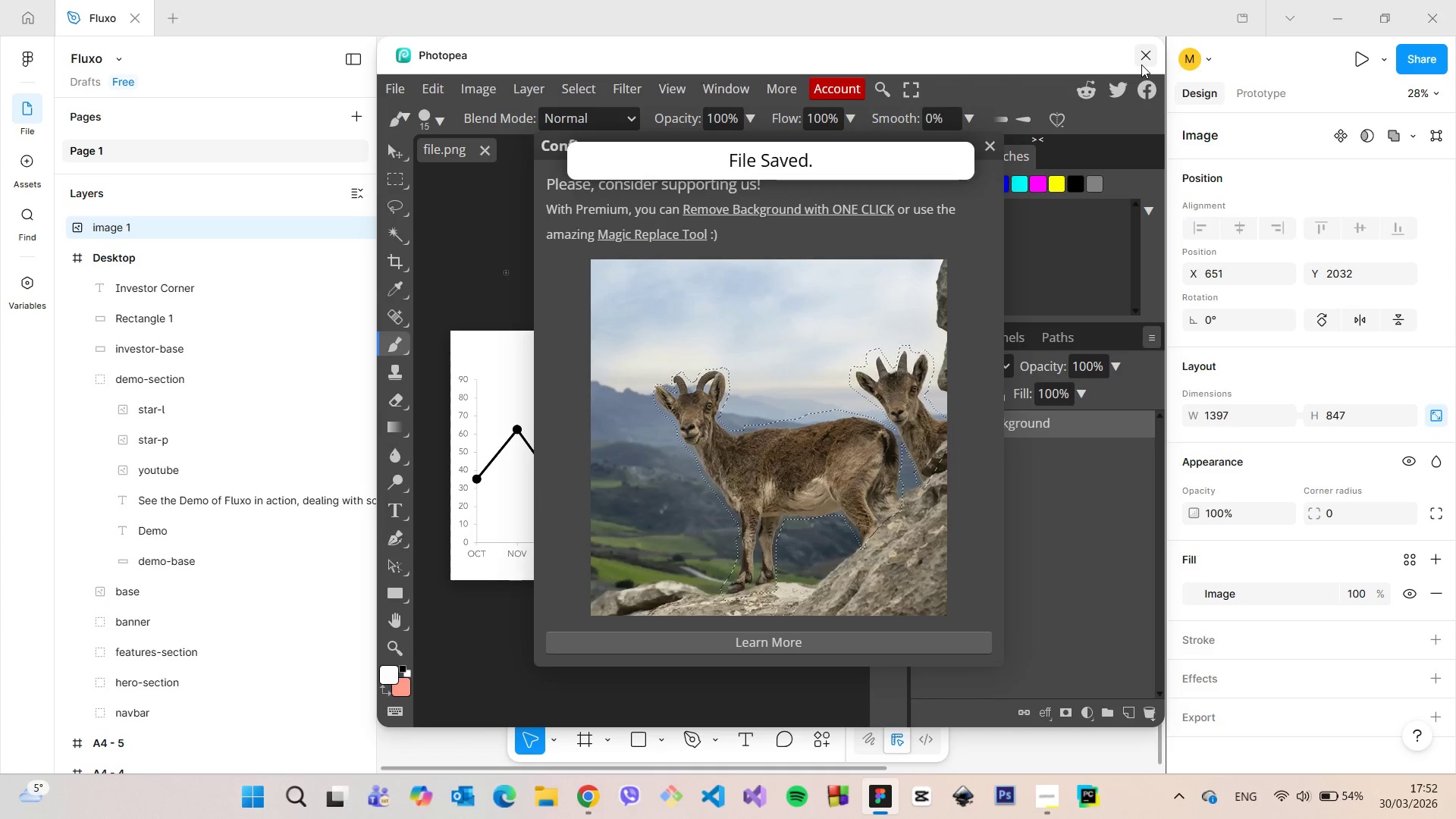 
left_click([1141, 63])
 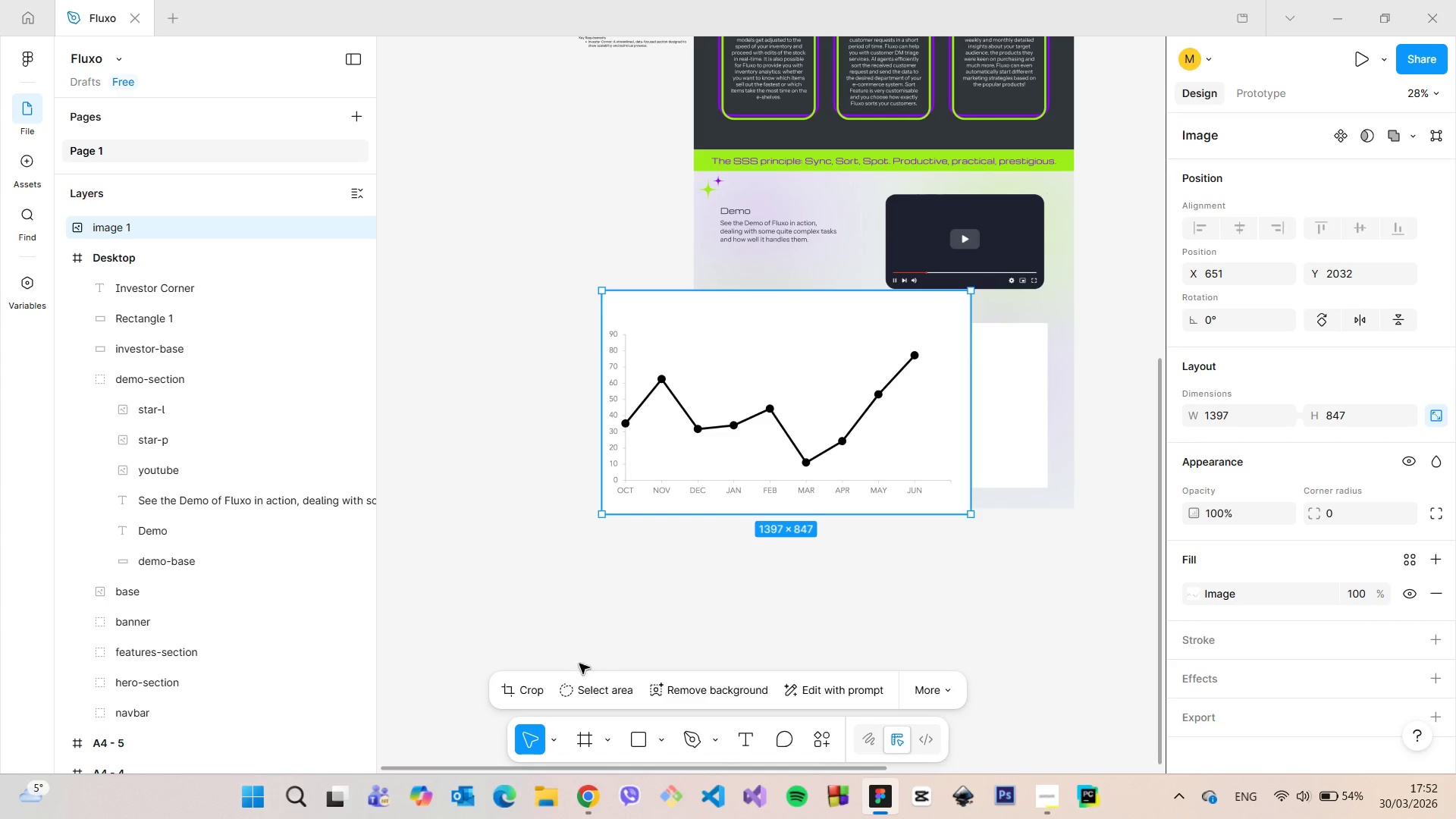 
left_click([535, 685])
 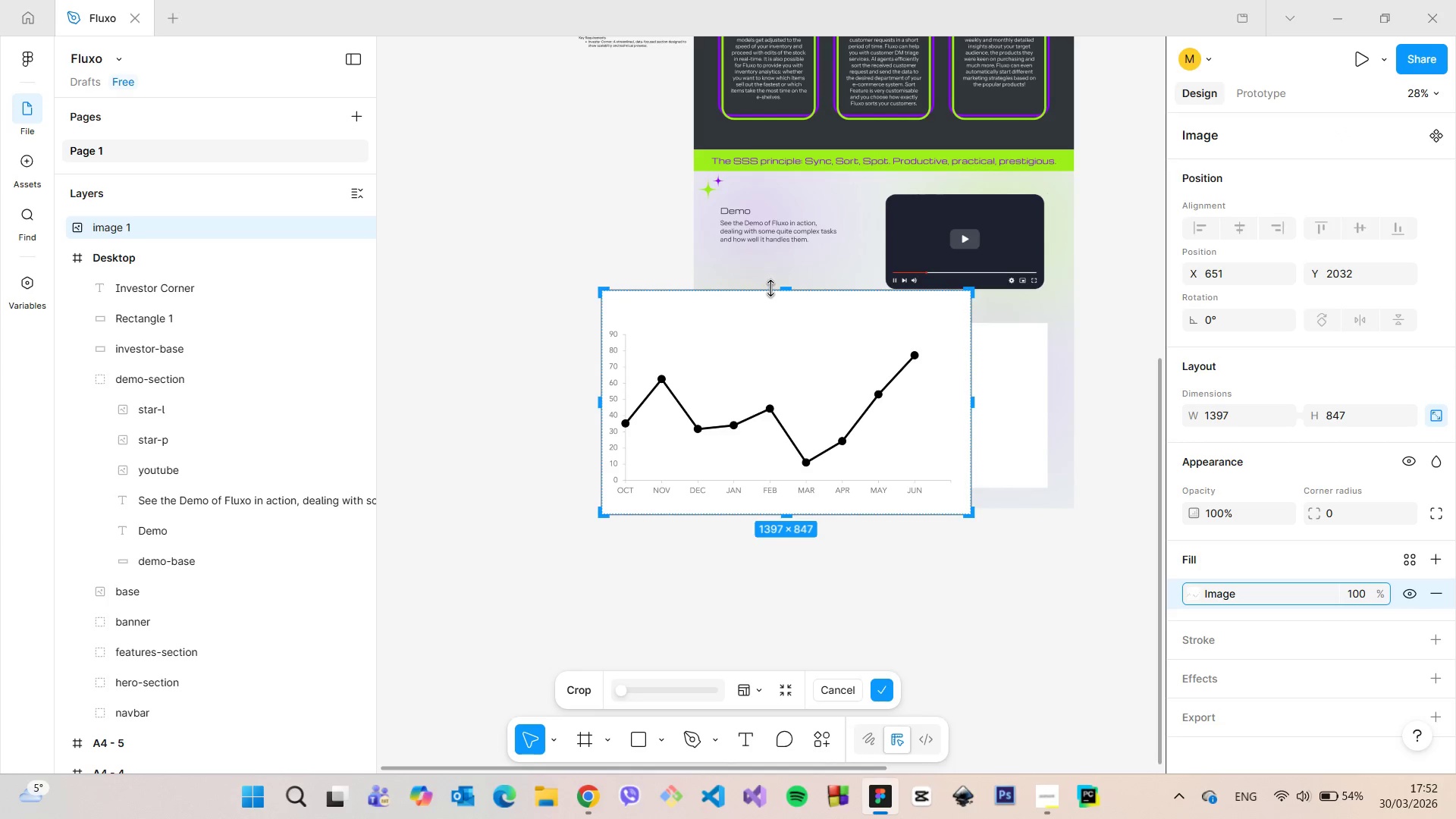 
left_click_drag(start_coordinate=[776, 288], to_coordinate=[774, 319])
 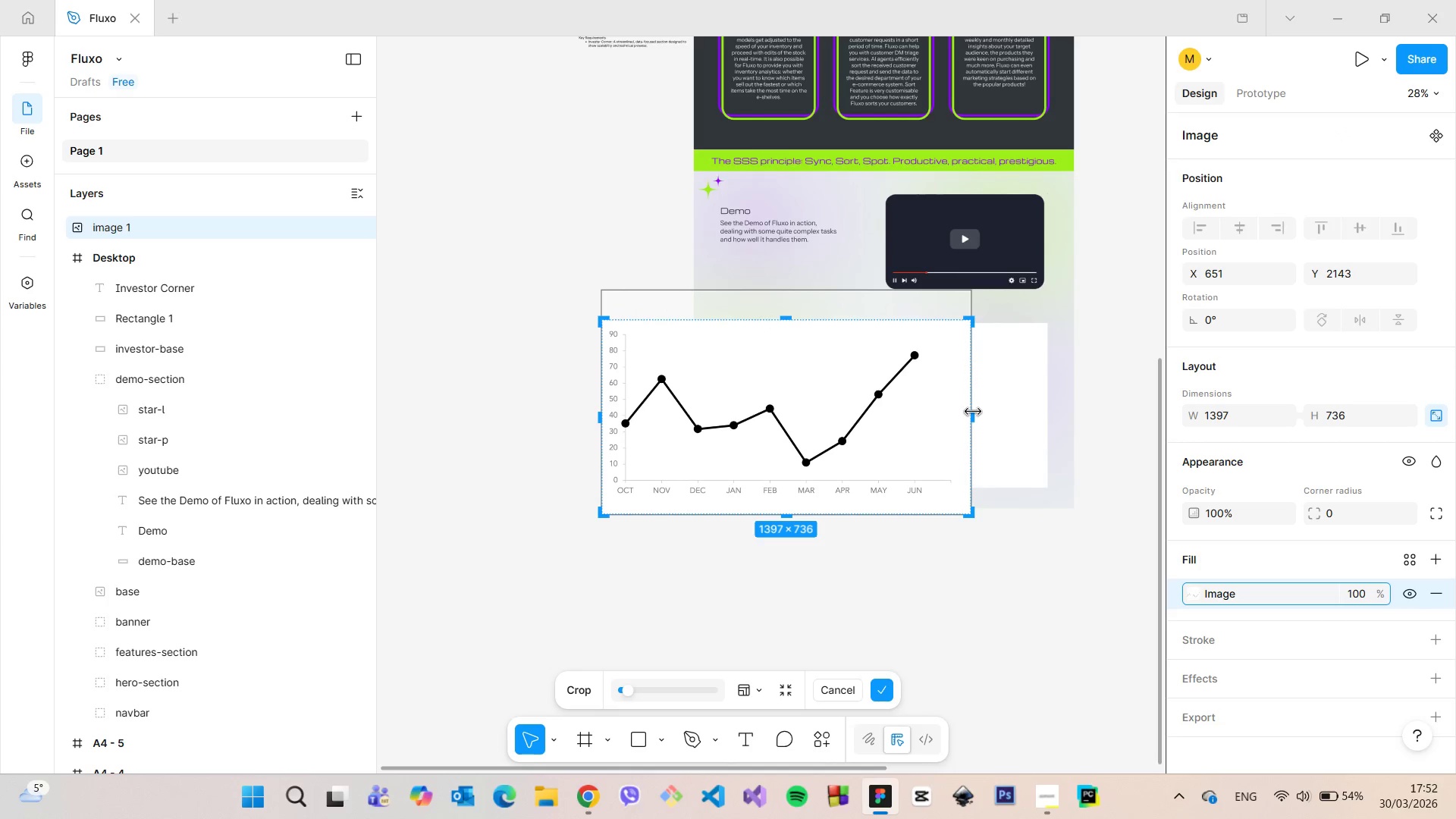 
left_click_drag(start_coordinate=[973, 412], to_coordinate=[954, 414])
 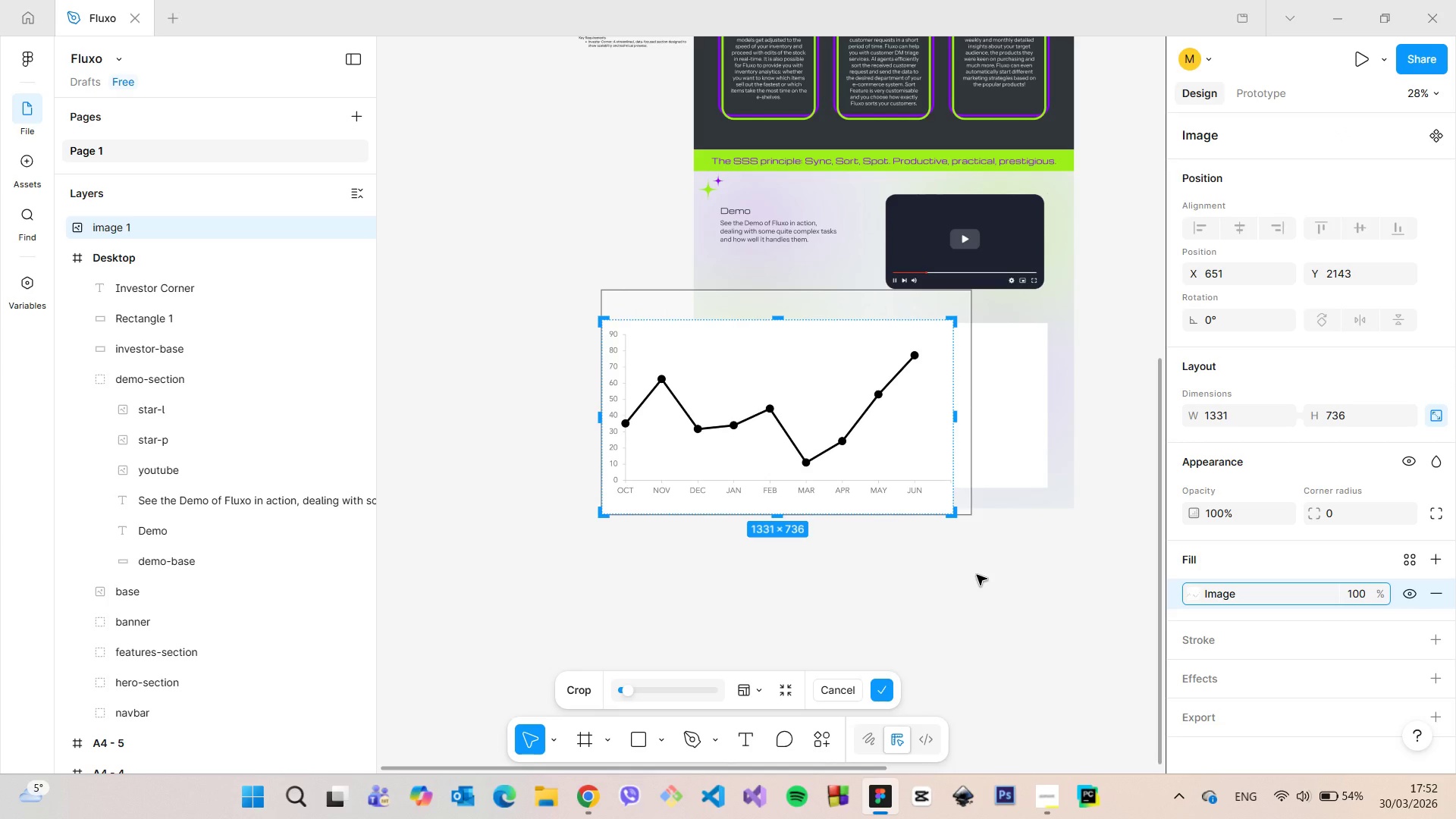 
left_click([977, 575])
 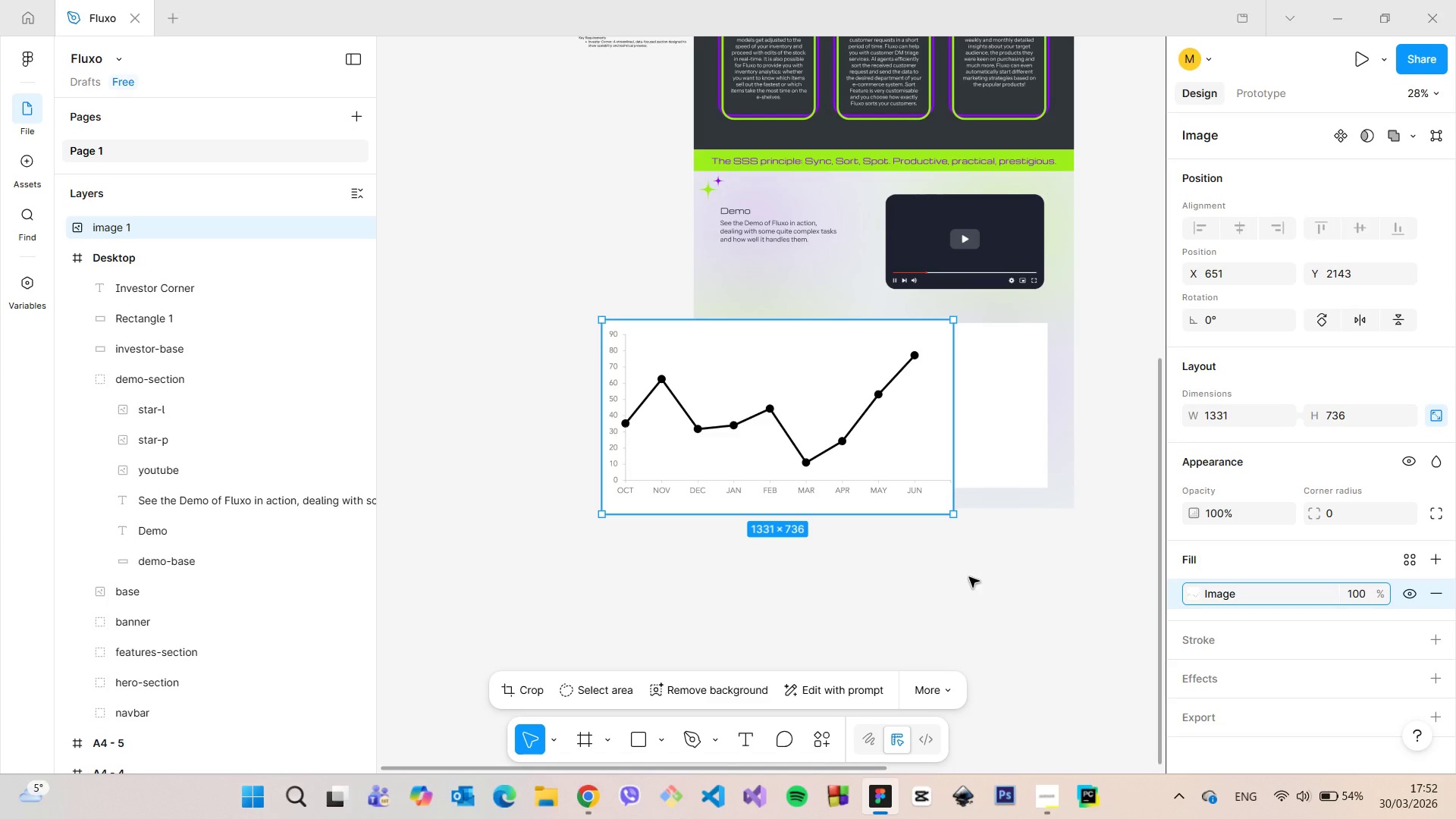 
wait(5.08)
 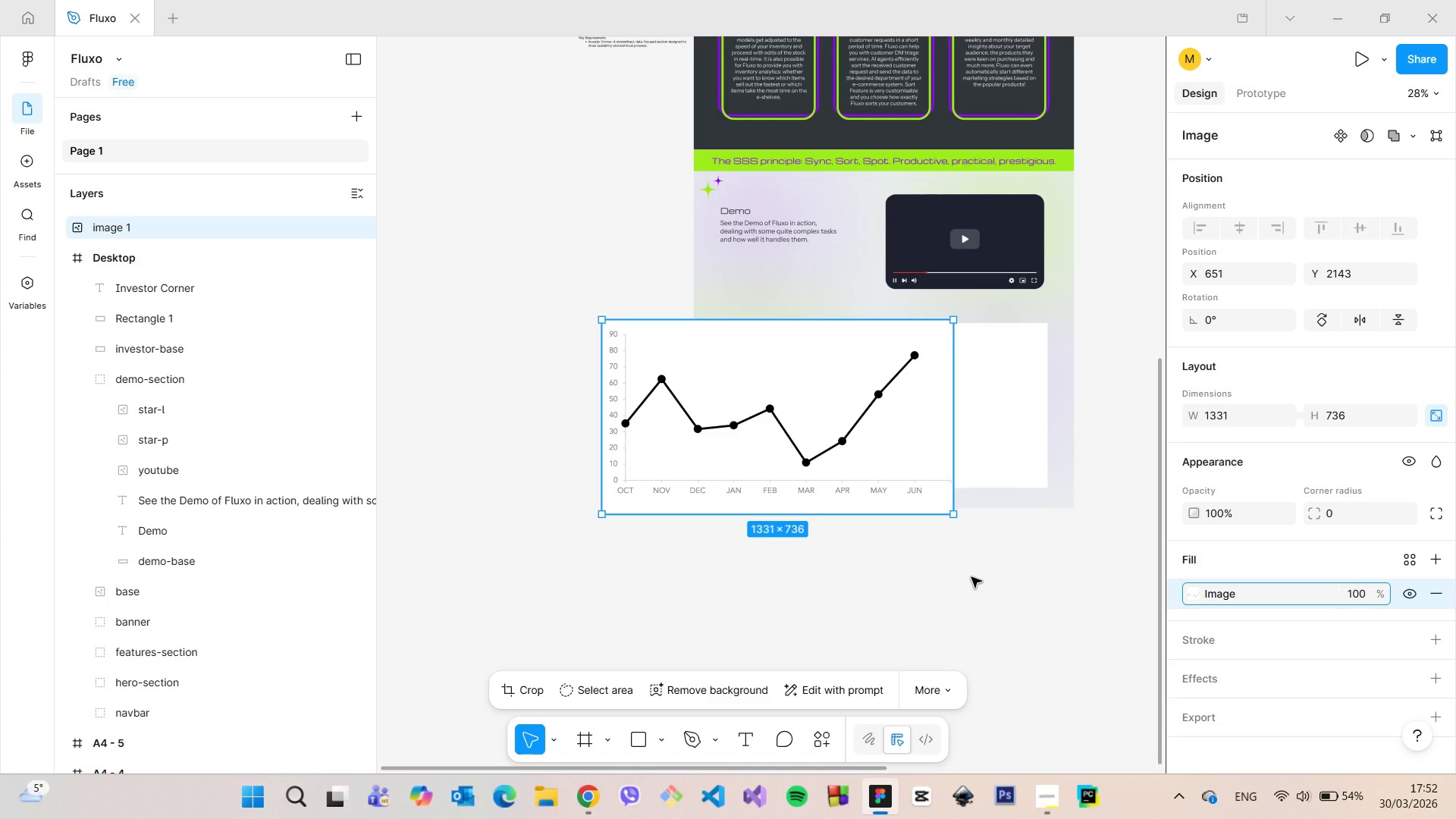 
left_click([964, 566])
 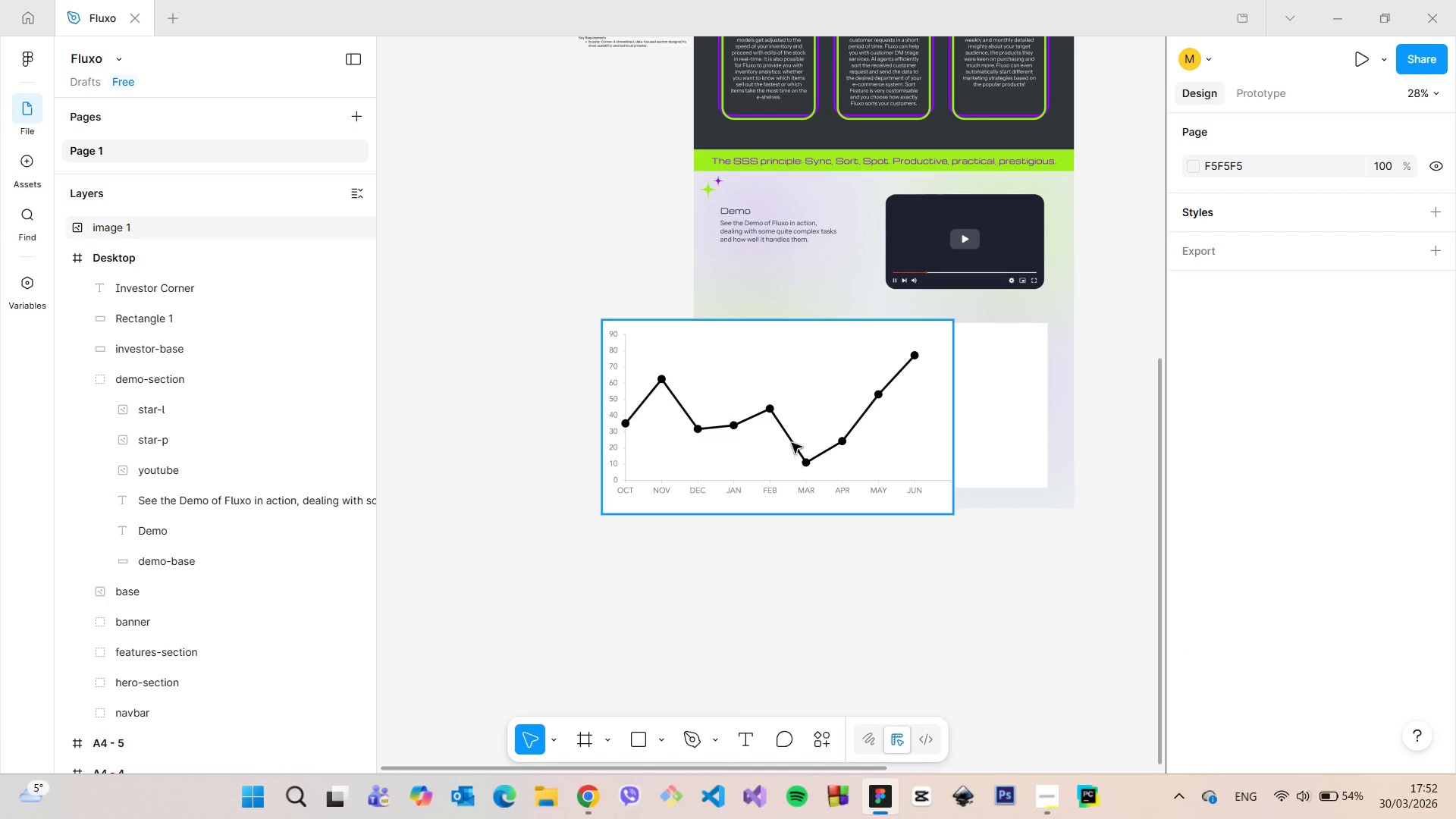 
left_click([792, 442])
 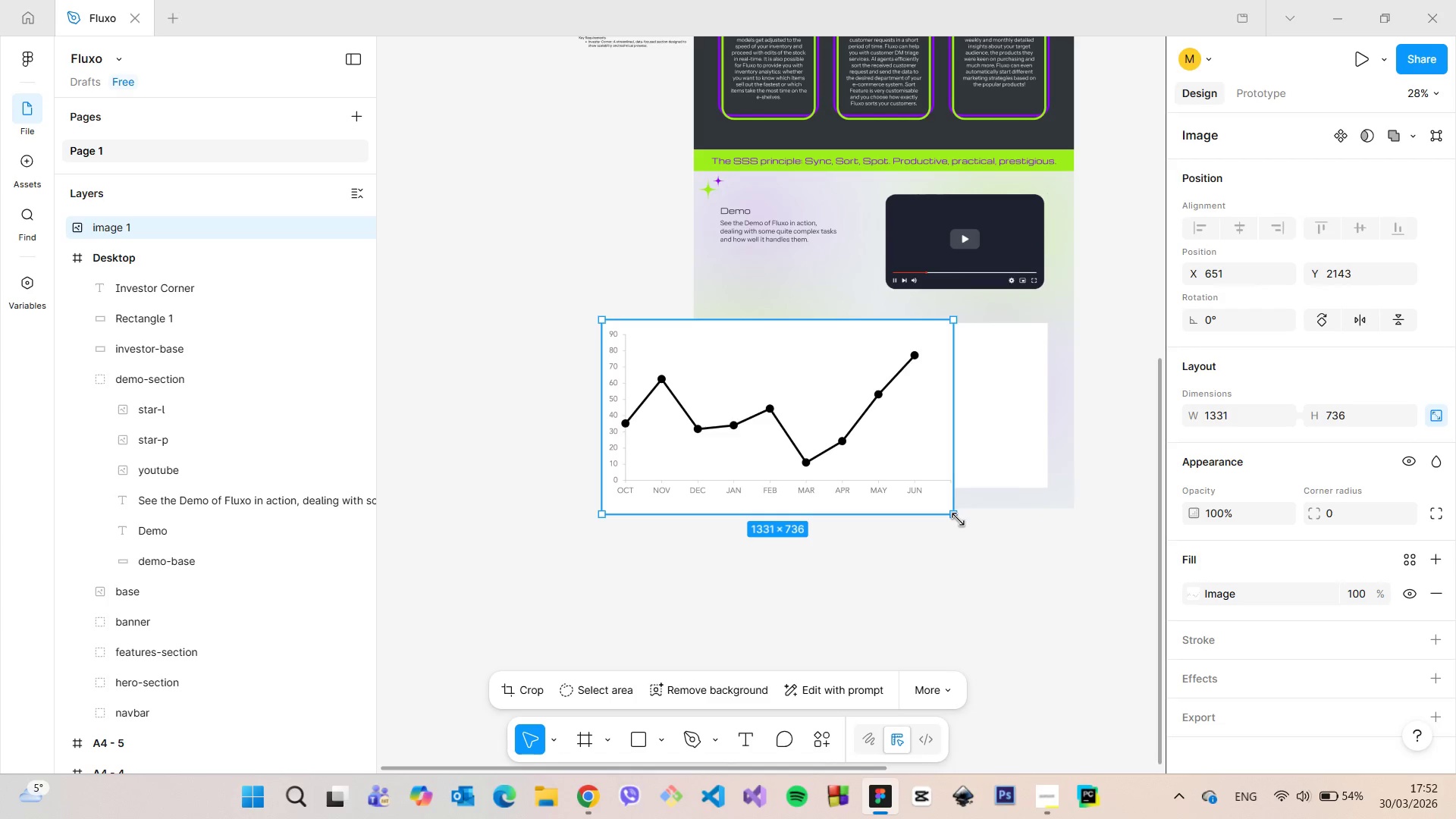 
left_click_drag(start_coordinate=[957, 519], to_coordinate=[768, 414])
 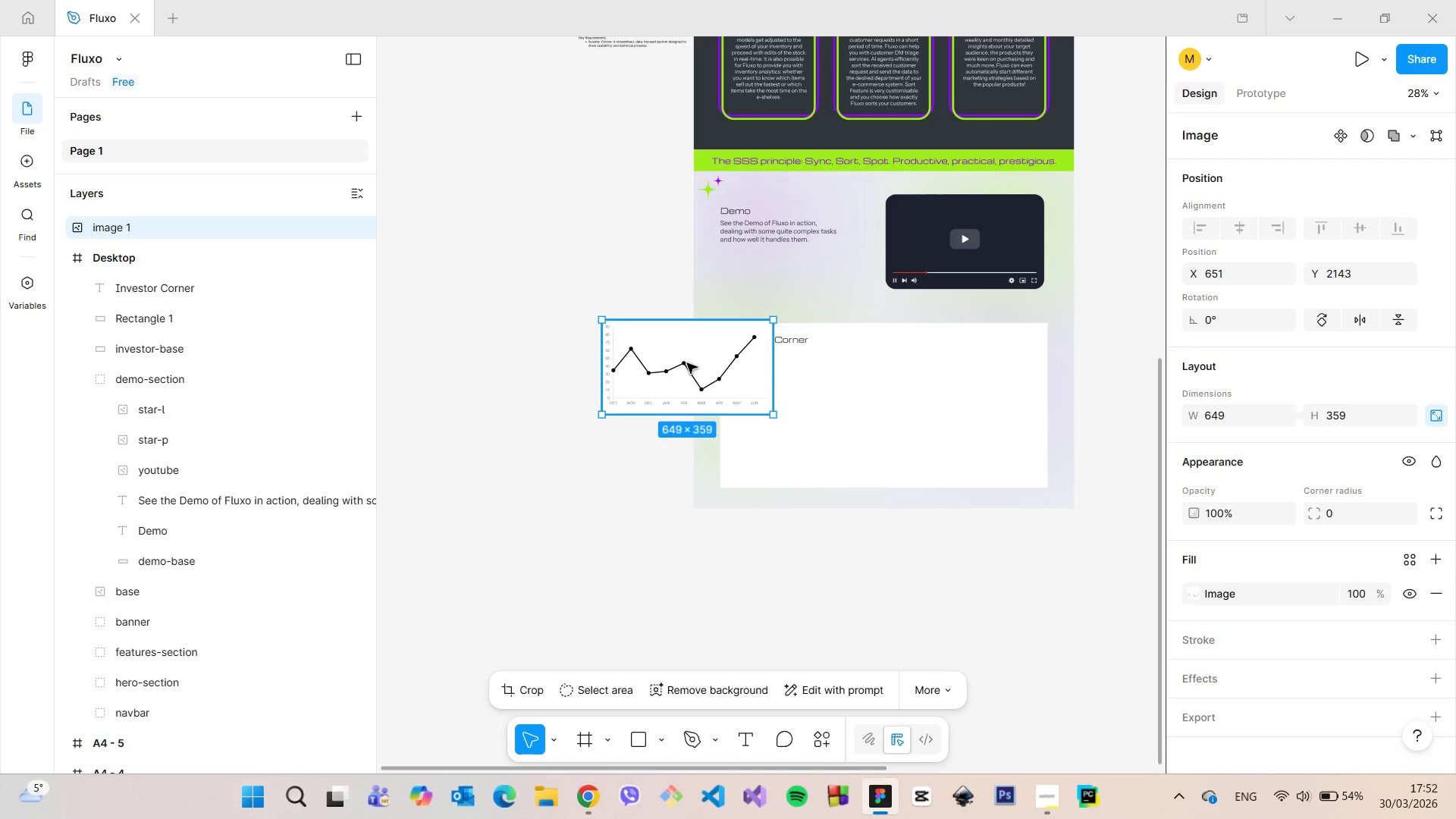 
left_click_drag(start_coordinate=[687, 363], to_coordinate=[953, 397])
 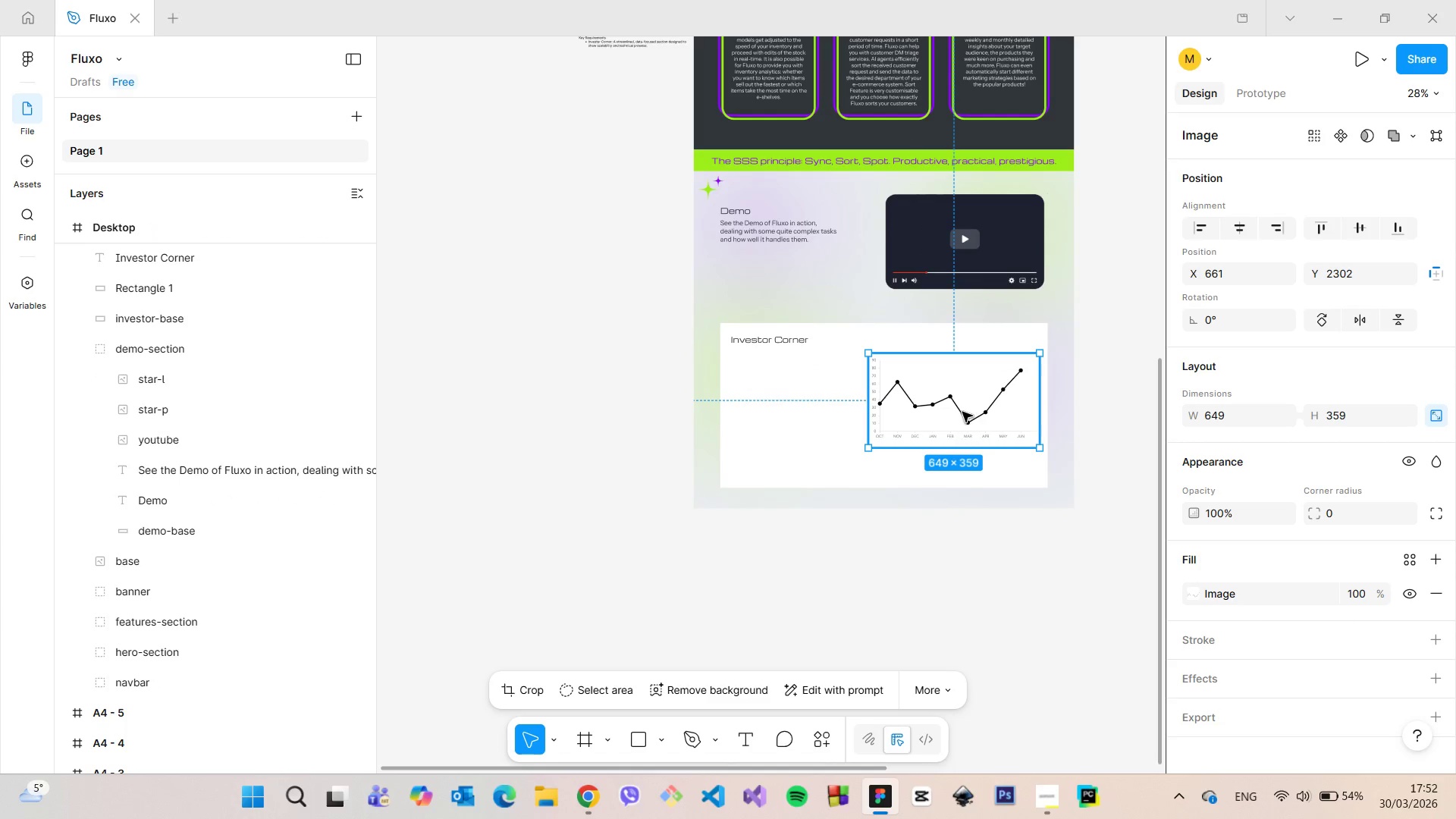 
scroll: coordinate [958, 410], scroll_direction: up, amount: 4.0
 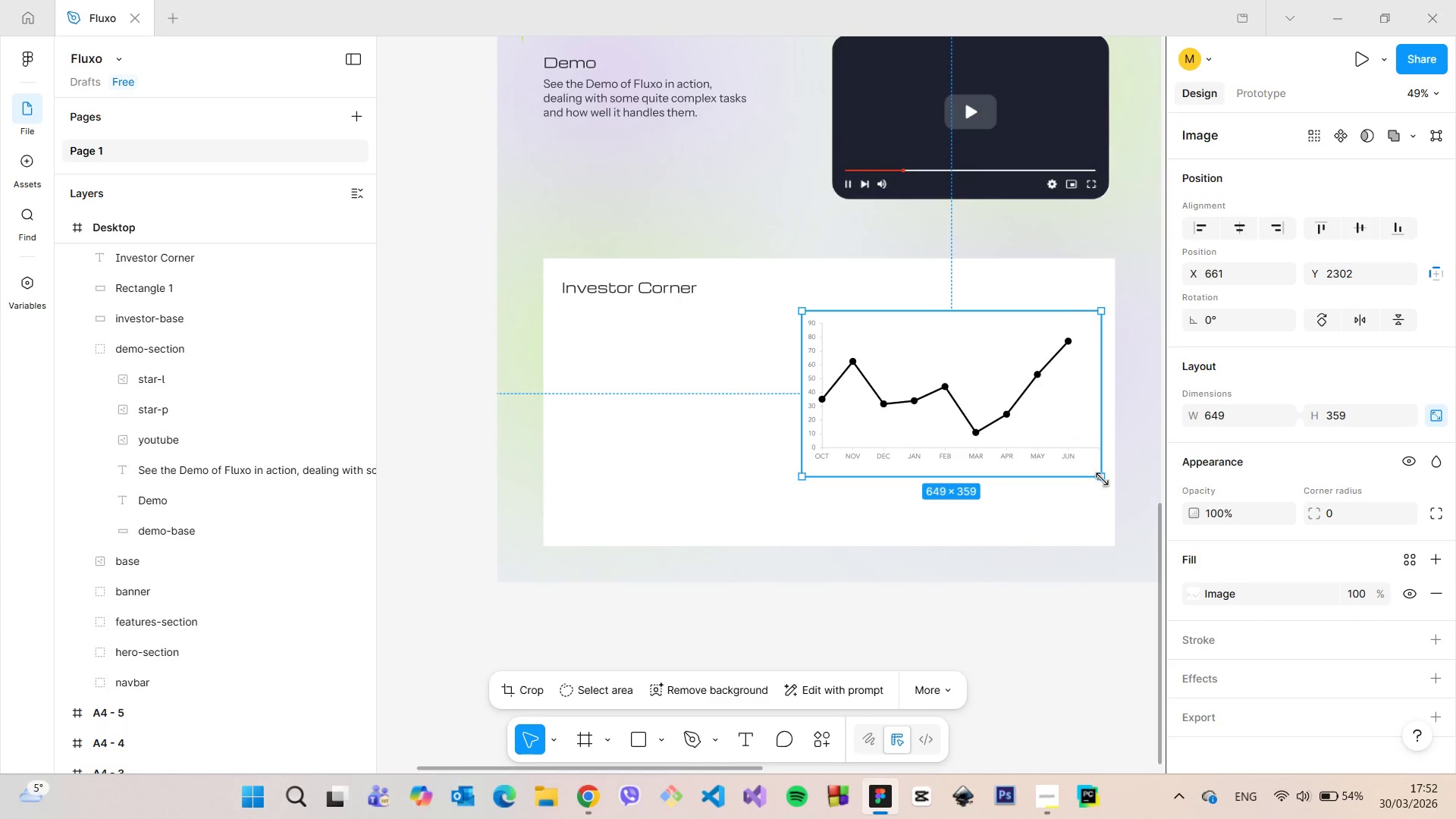 
left_click_drag(start_coordinate=[1103, 478], to_coordinate=[1084, 464])
 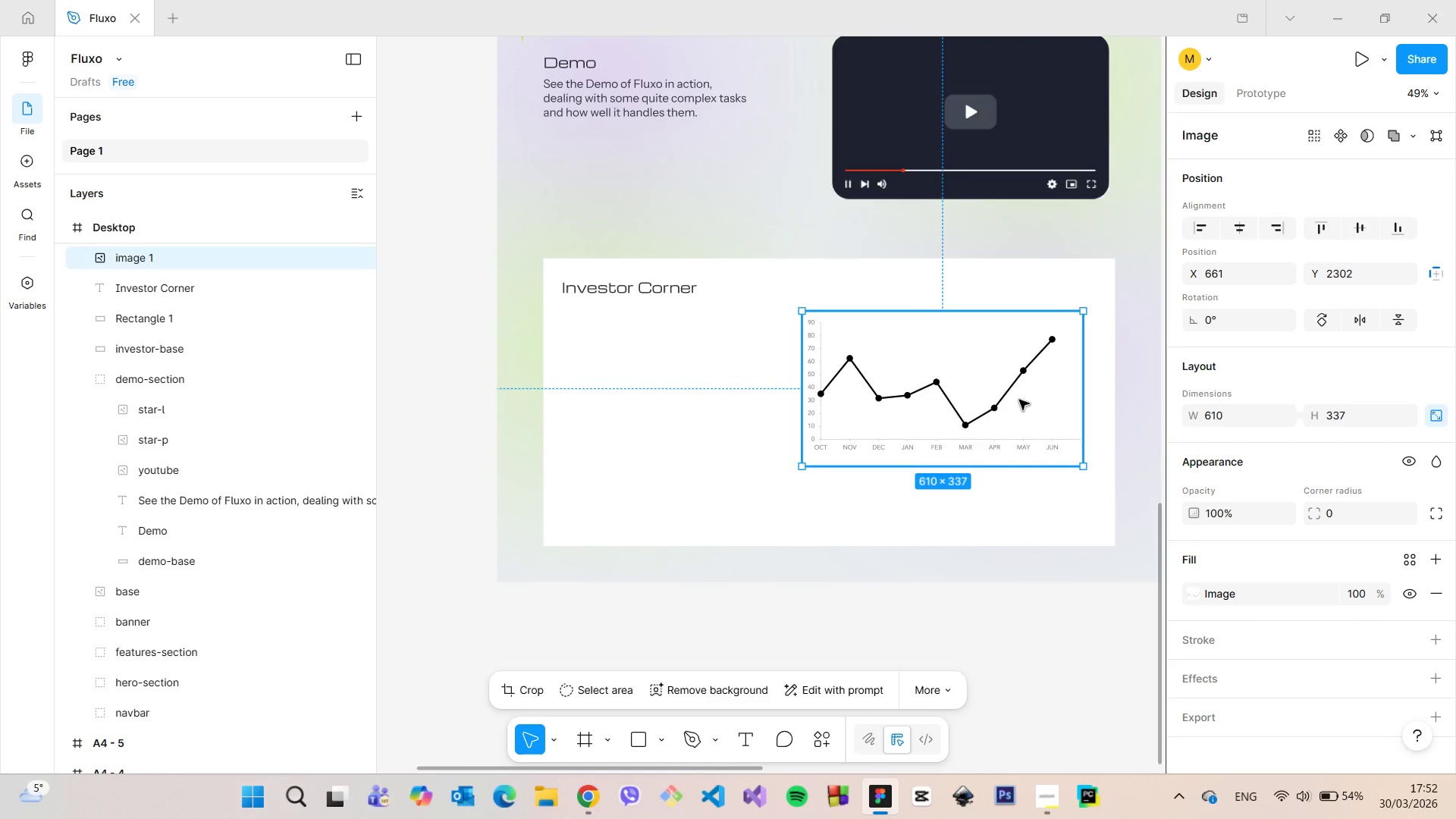 
left_click_drag(start_coordinate=[1009, 408], to_coordinate=[1018, 370])
 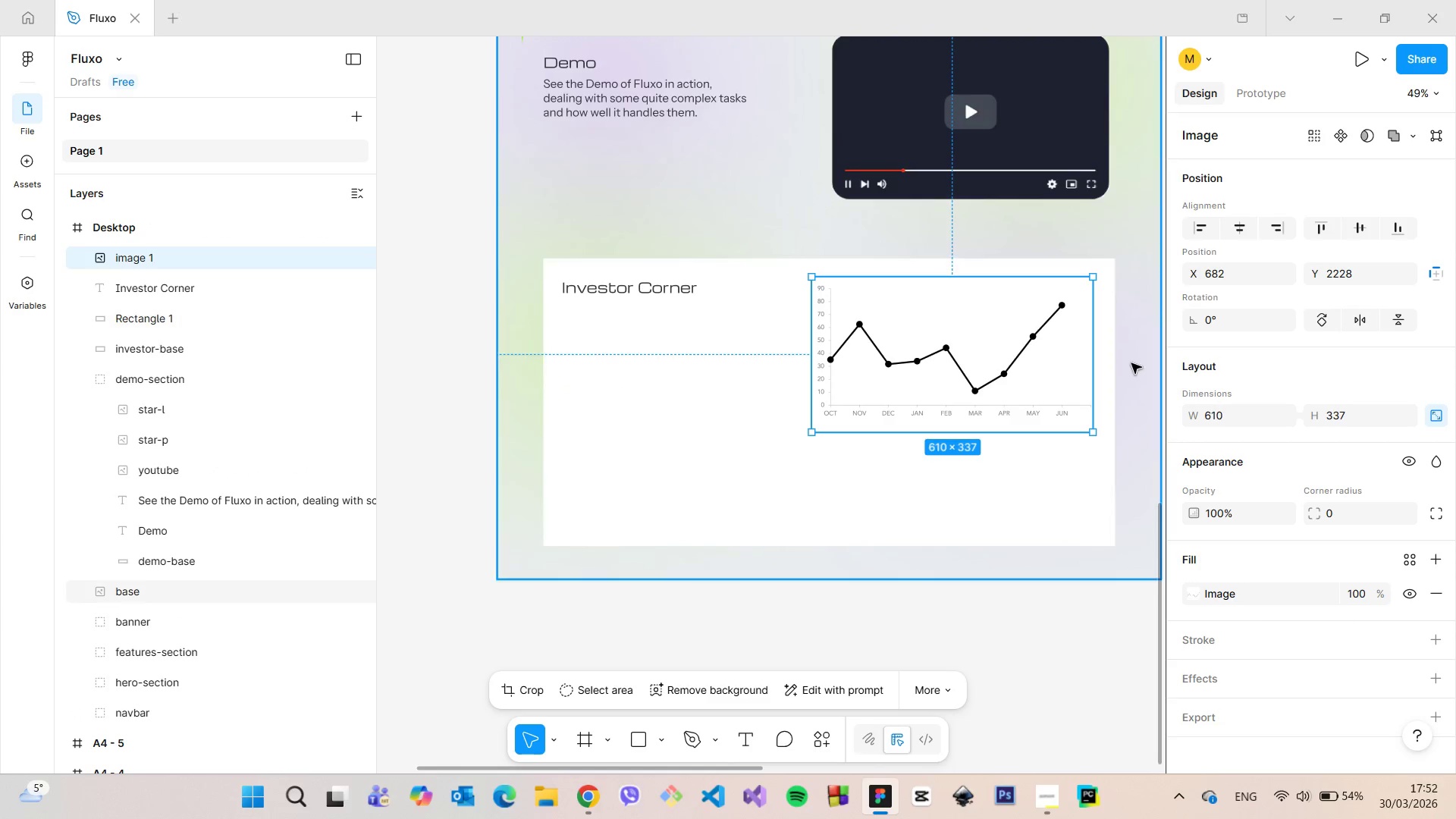 
left_click([1131, 363])
 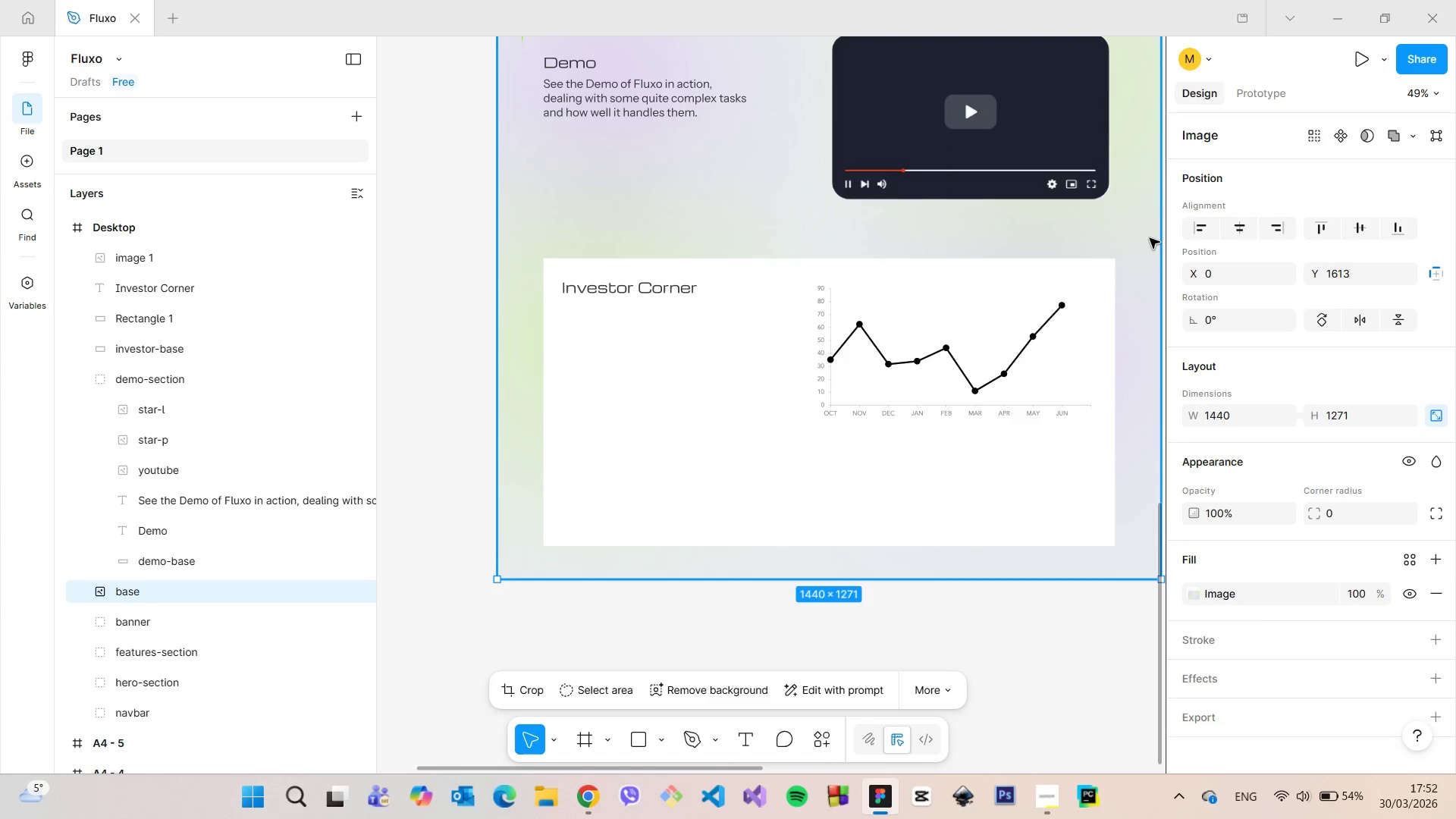 
scroll: coordinate [1147, 239], scroll_direction: up, amount: 6.0
 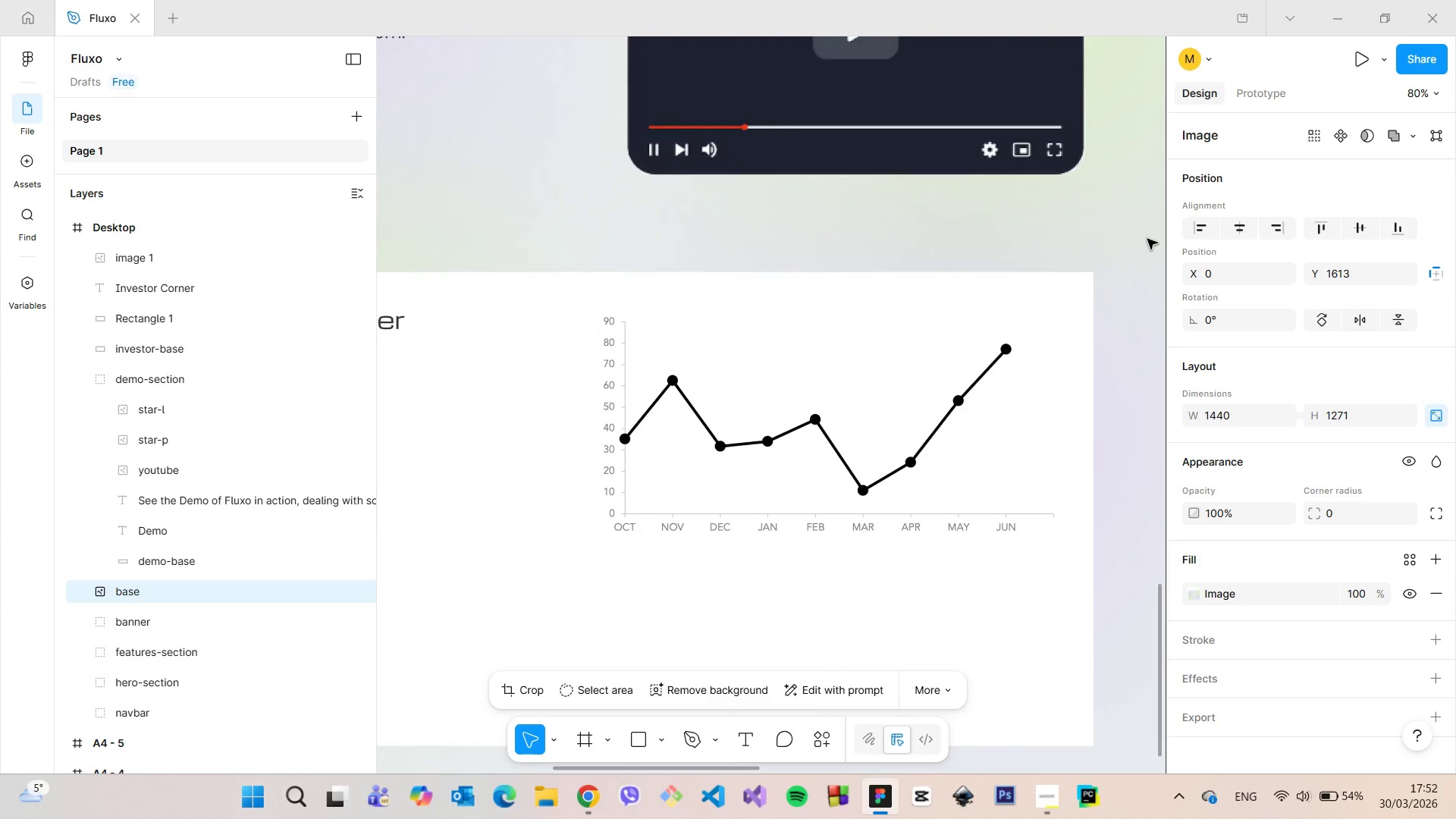 
scroll: coordinate [1147, 239], scroll_direction: down, amount: 4.0
 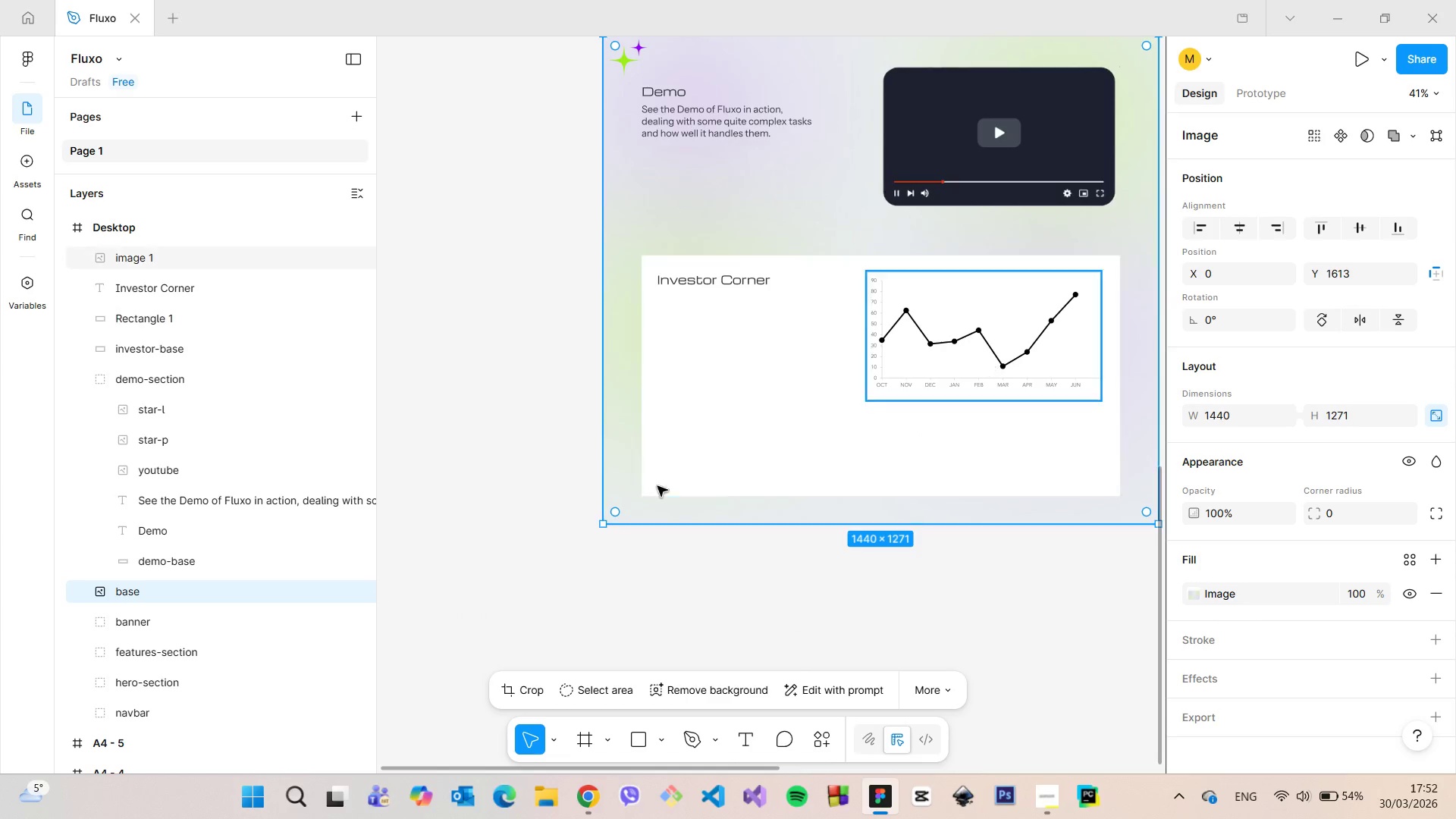 
left_click([595, 810])
 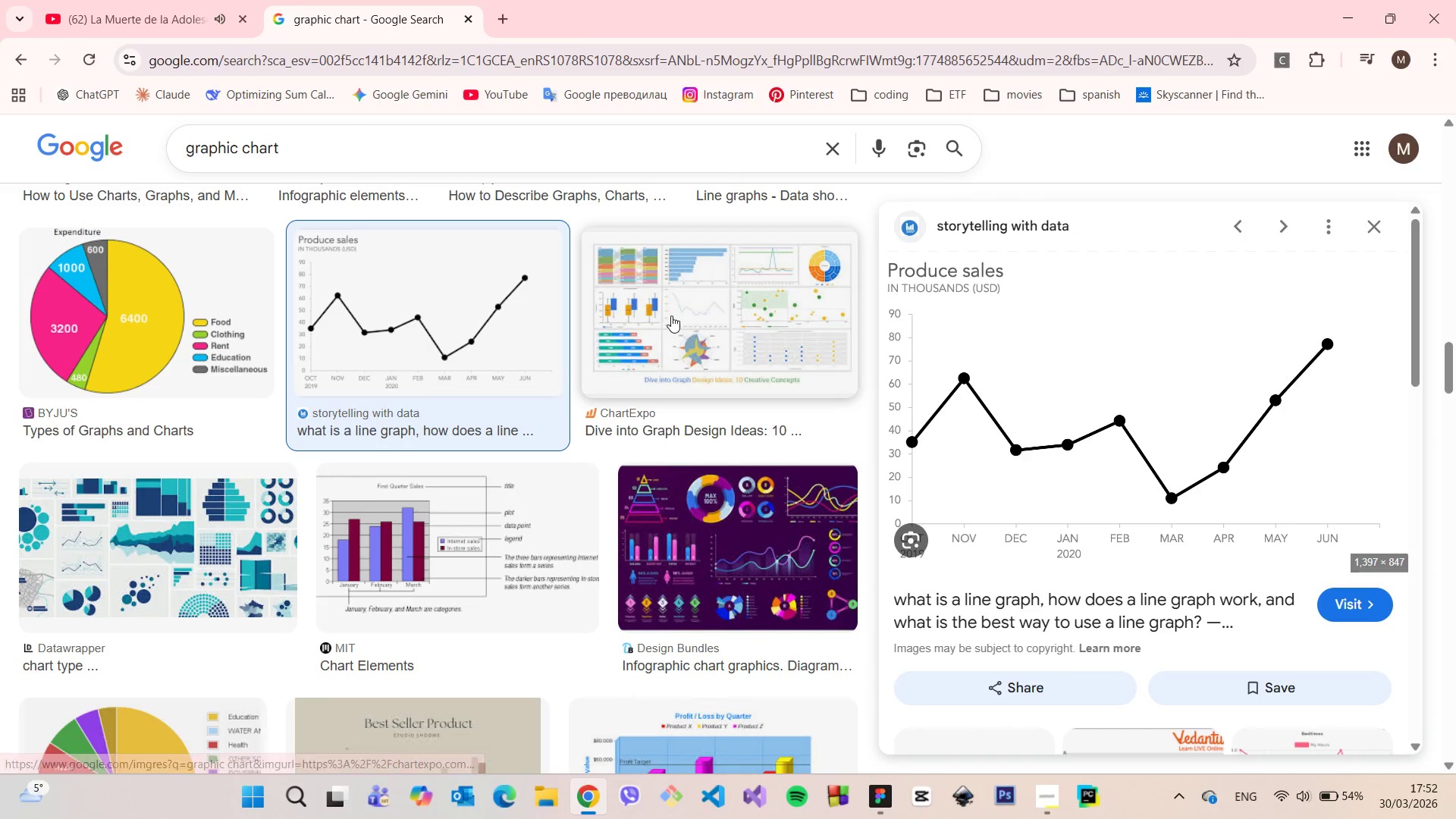 
scroll: coordinate [661, 322], scroll_direction: down, amount: 15.0
 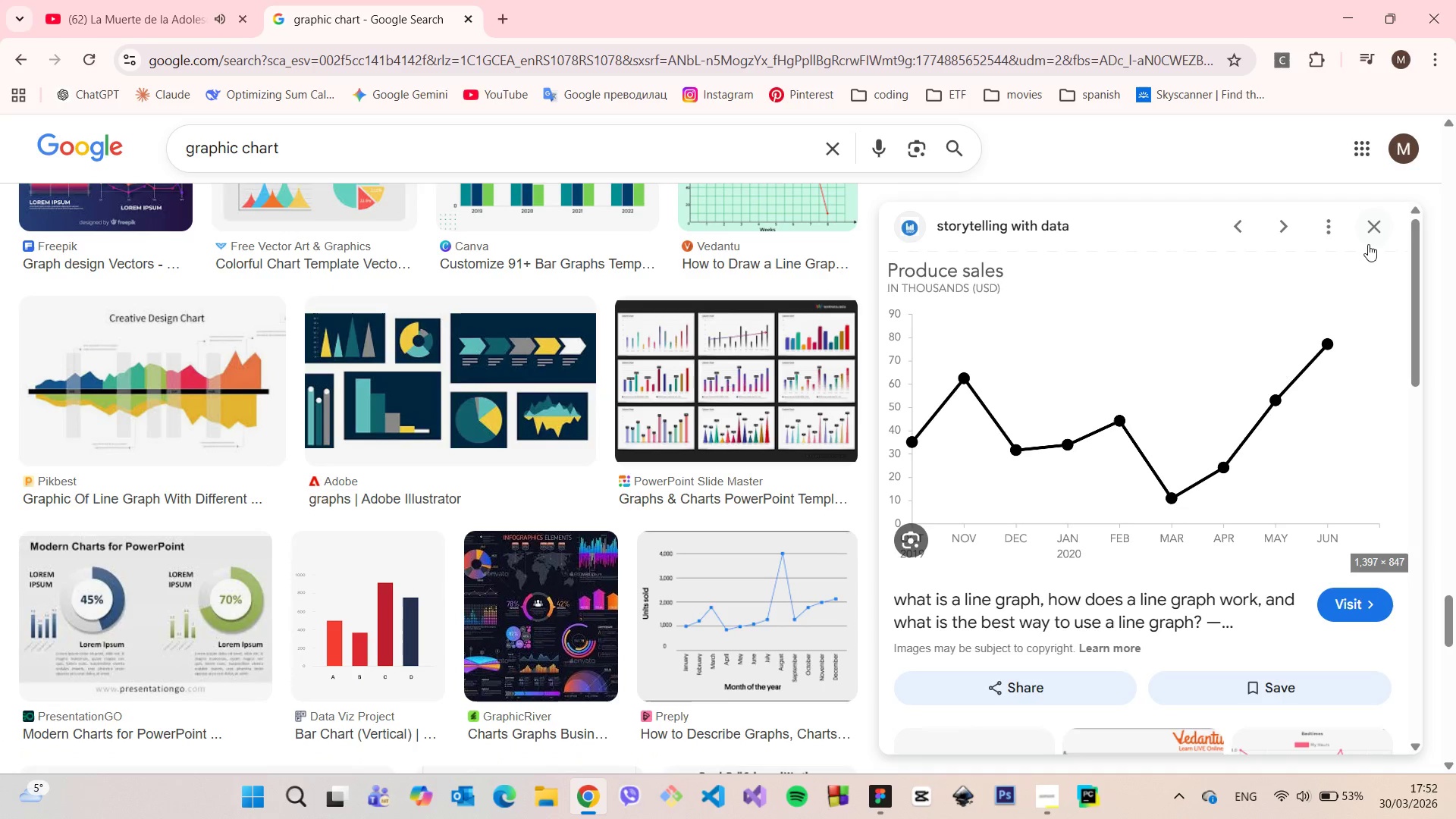 
left_click([1370, 235])
 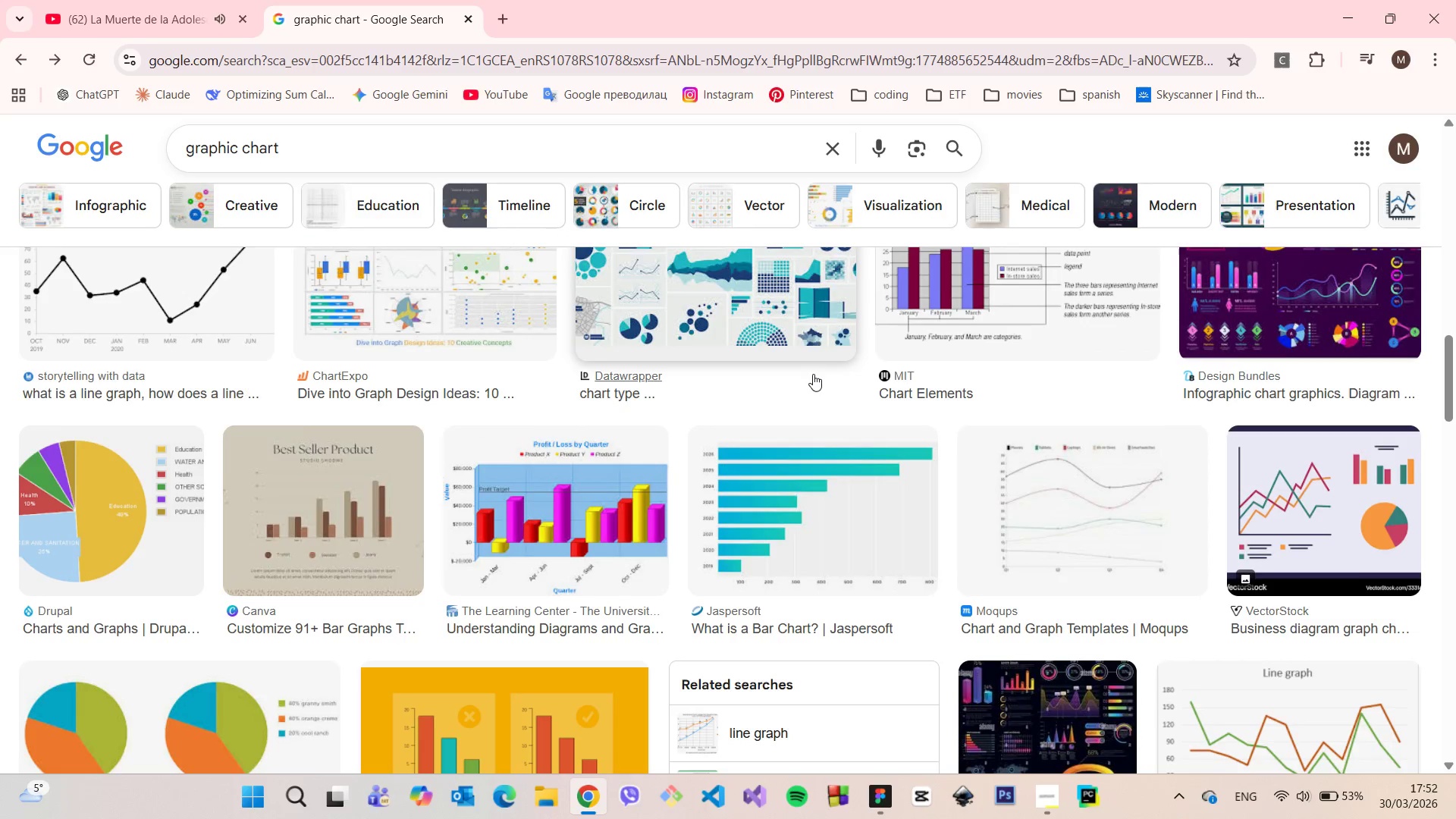 
scroll: coordinate [811, 374], scroll_direction: down, amount: 15.0
 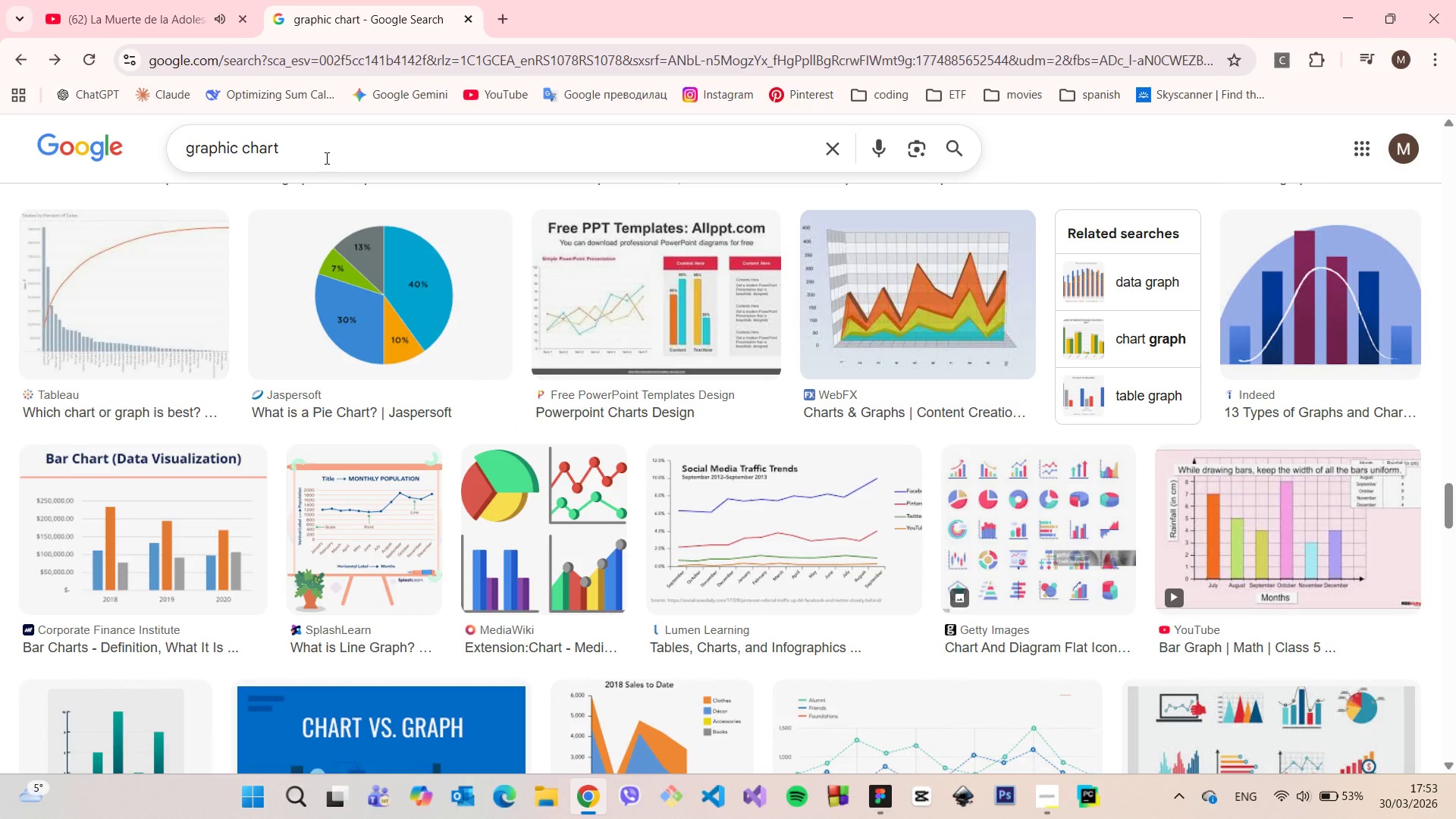 
scroll: coordinate [518, 473], scroll_direction: down, amount: 5.0
 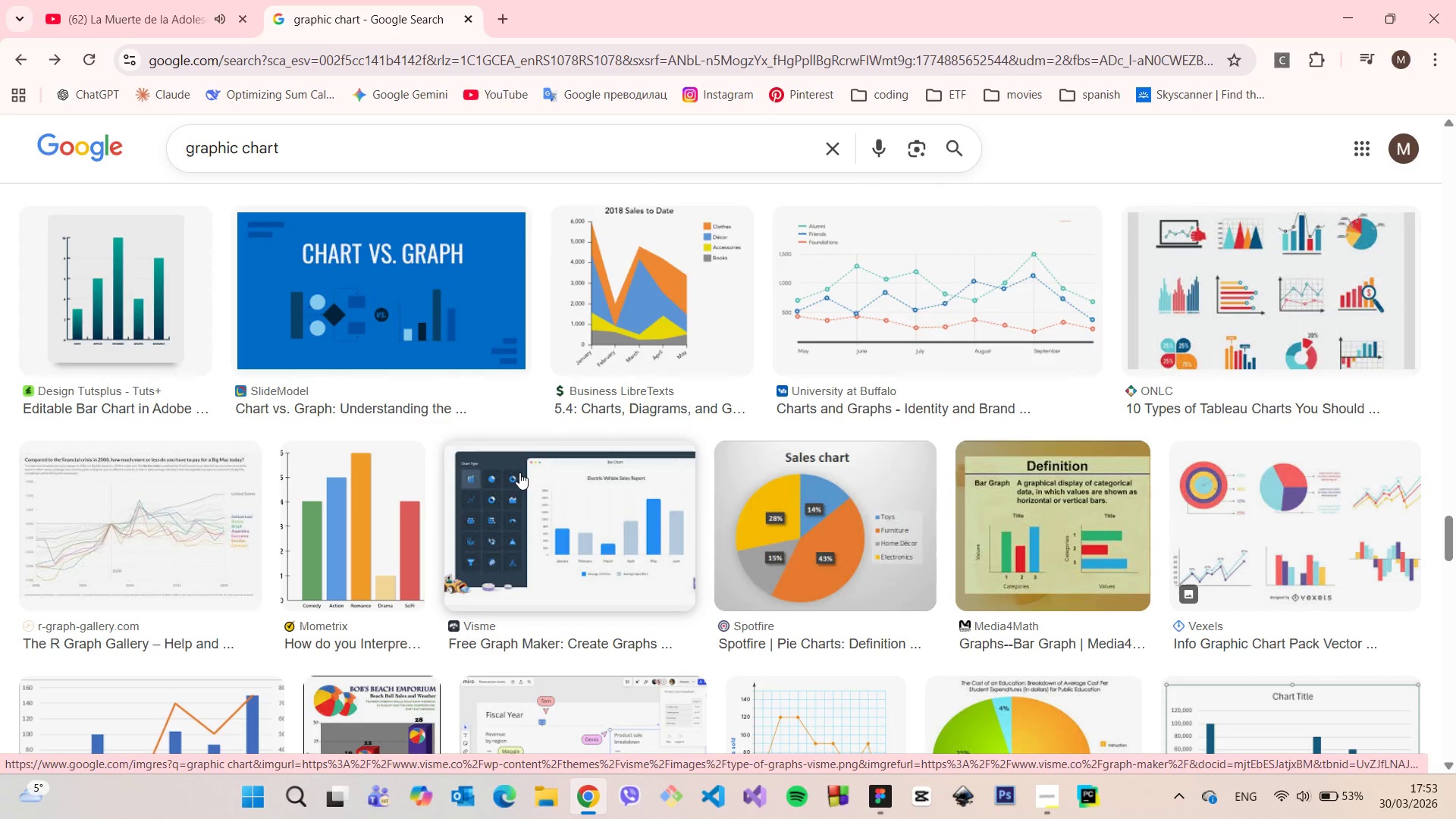 
wait(9.22)
 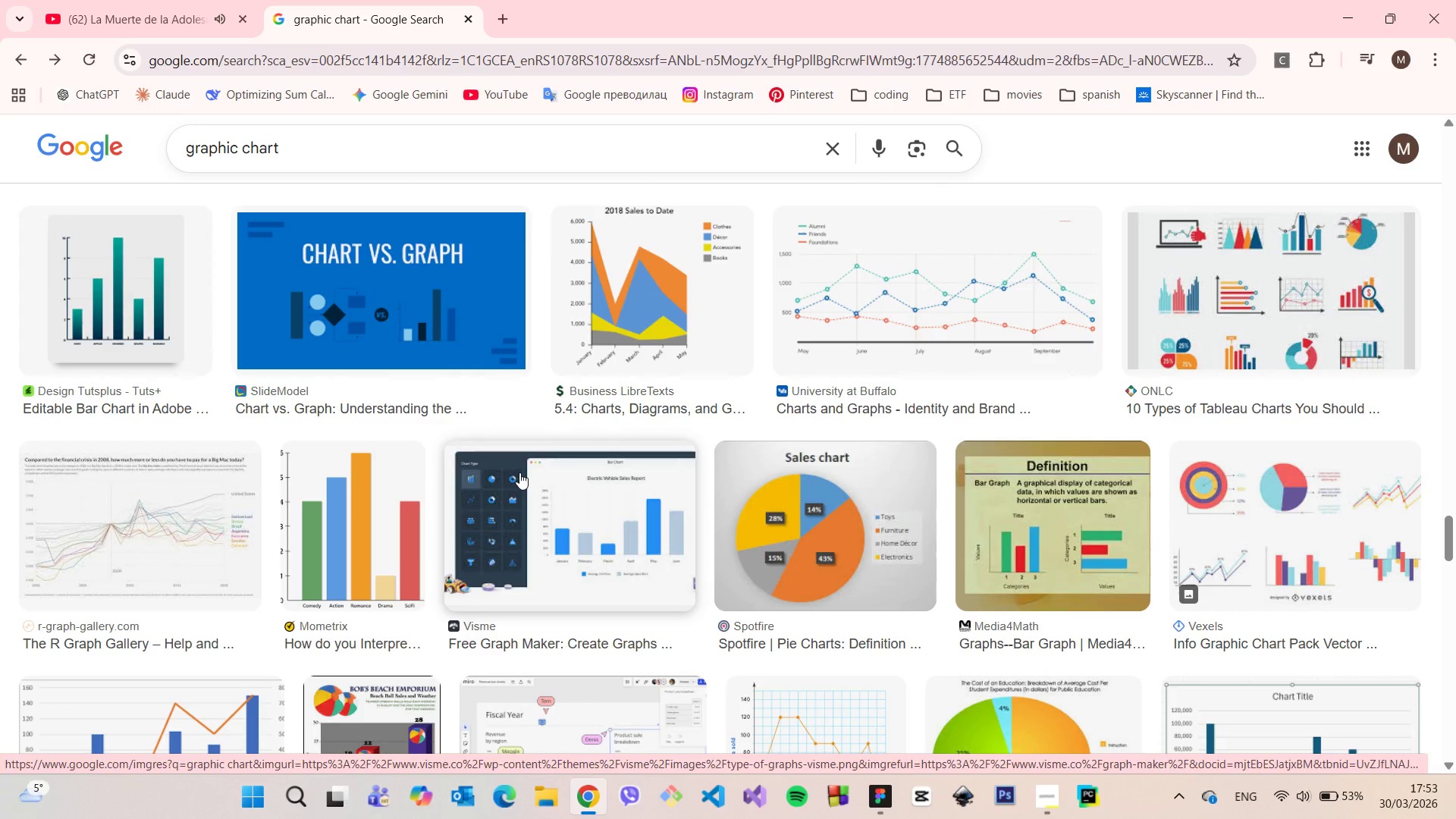 
scroll: coordinate [1075, 490], scroll_direction: down, amount: 4.0
 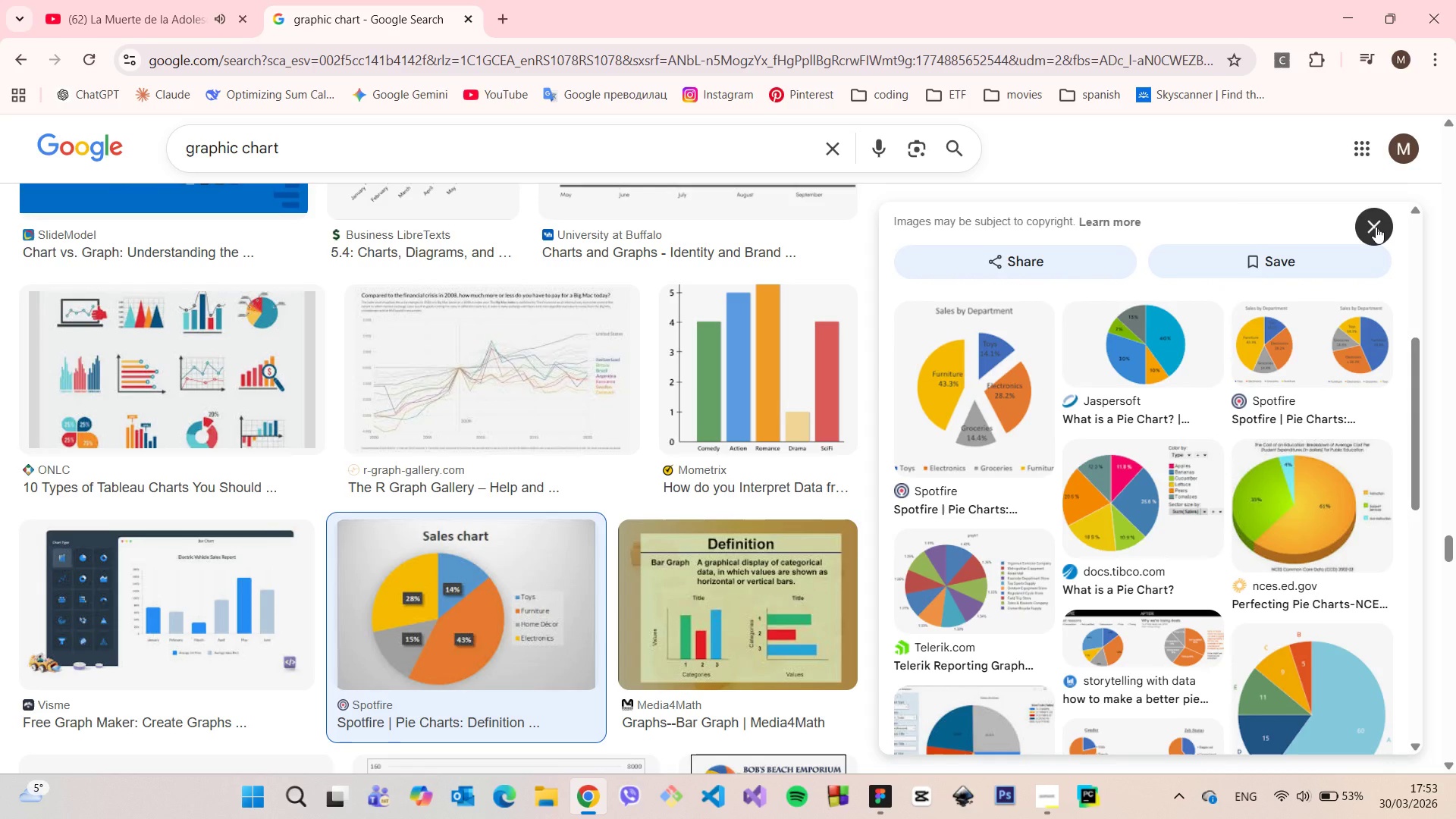 
left_click([1376, 227])
 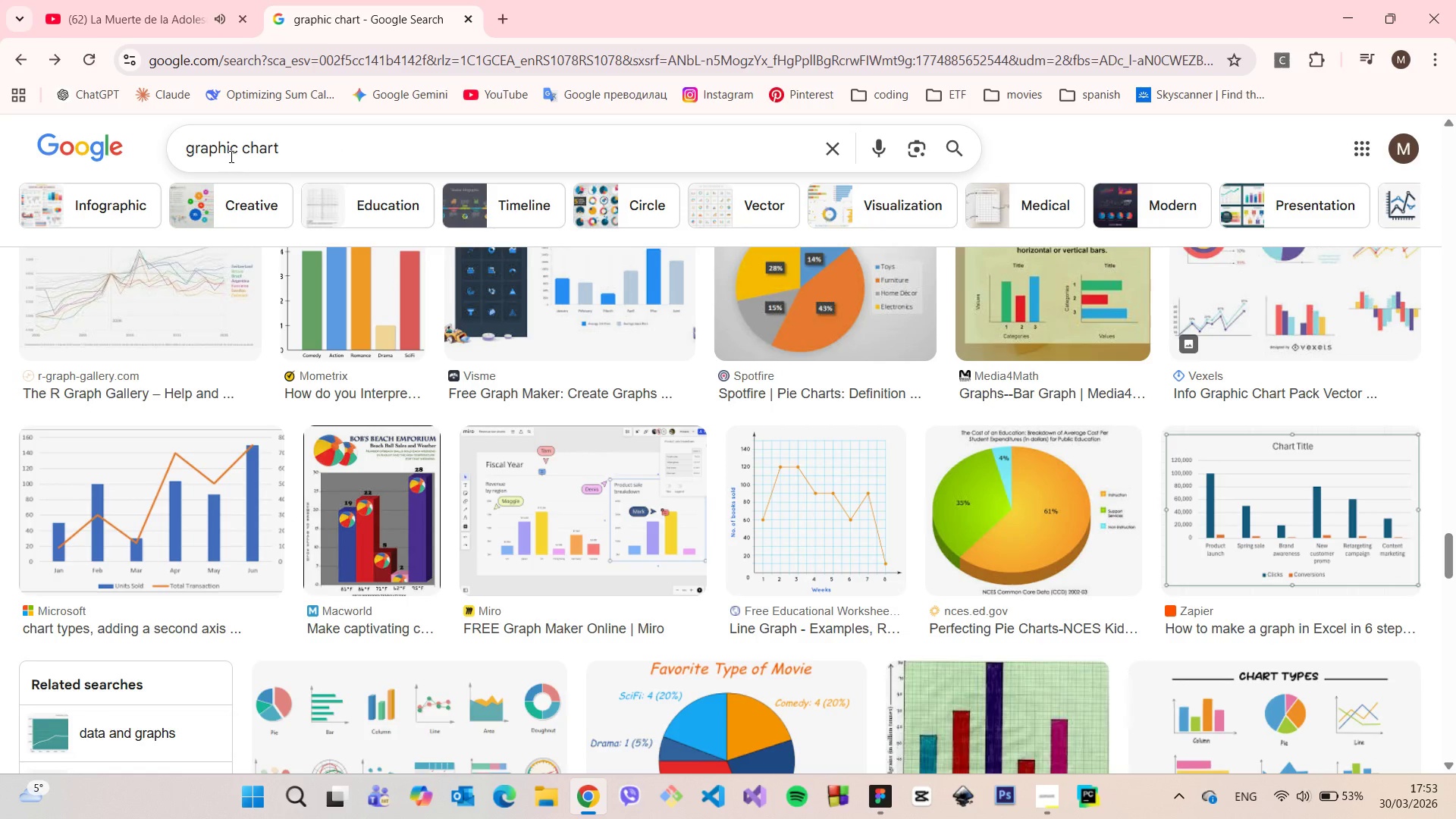 
left_click_drag(start_coordinate=[234, 152], to_coordinate=[174, 146])
 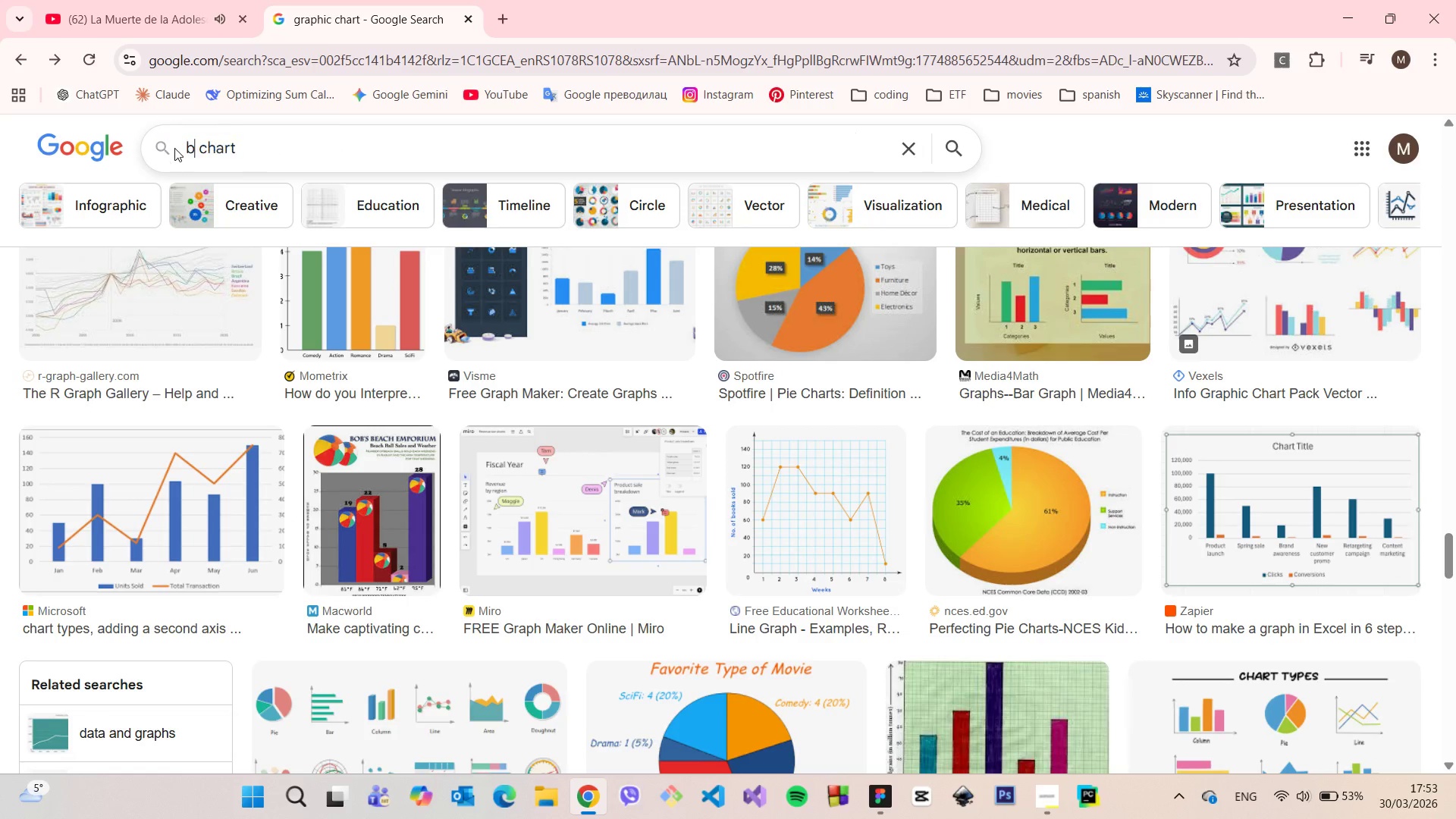 
key(B)
 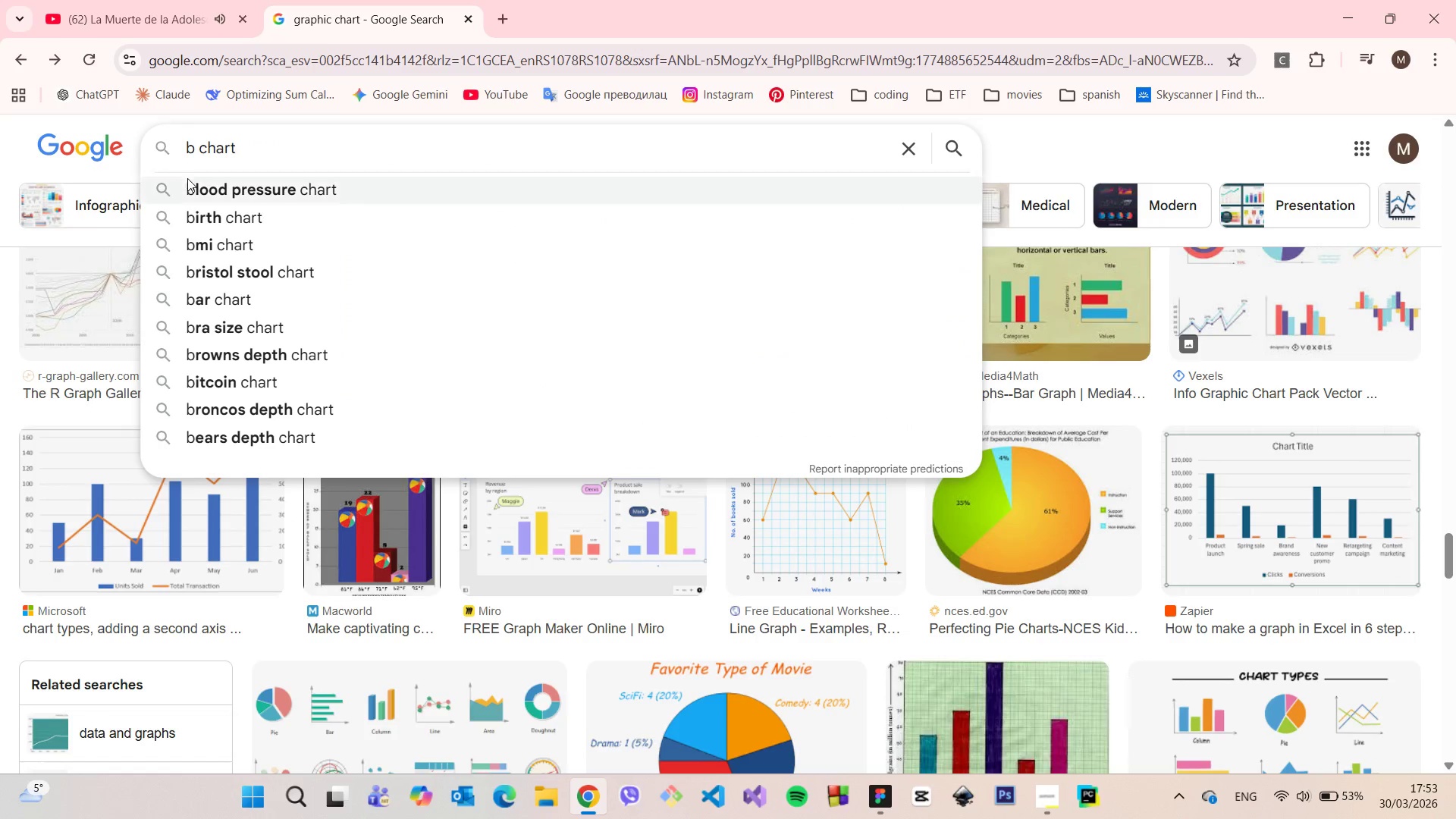 
type(ar)
 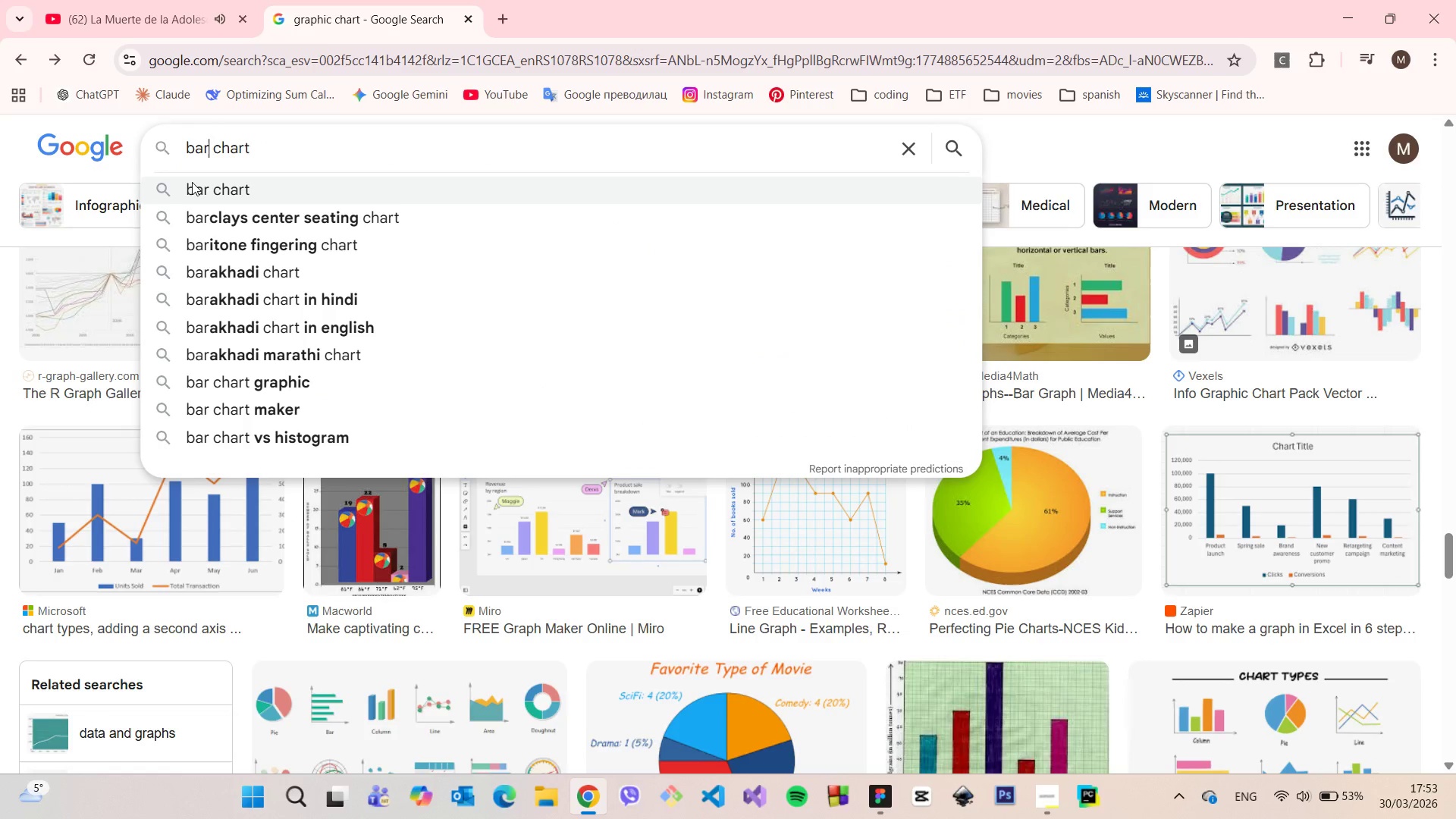 
key(Enter)
 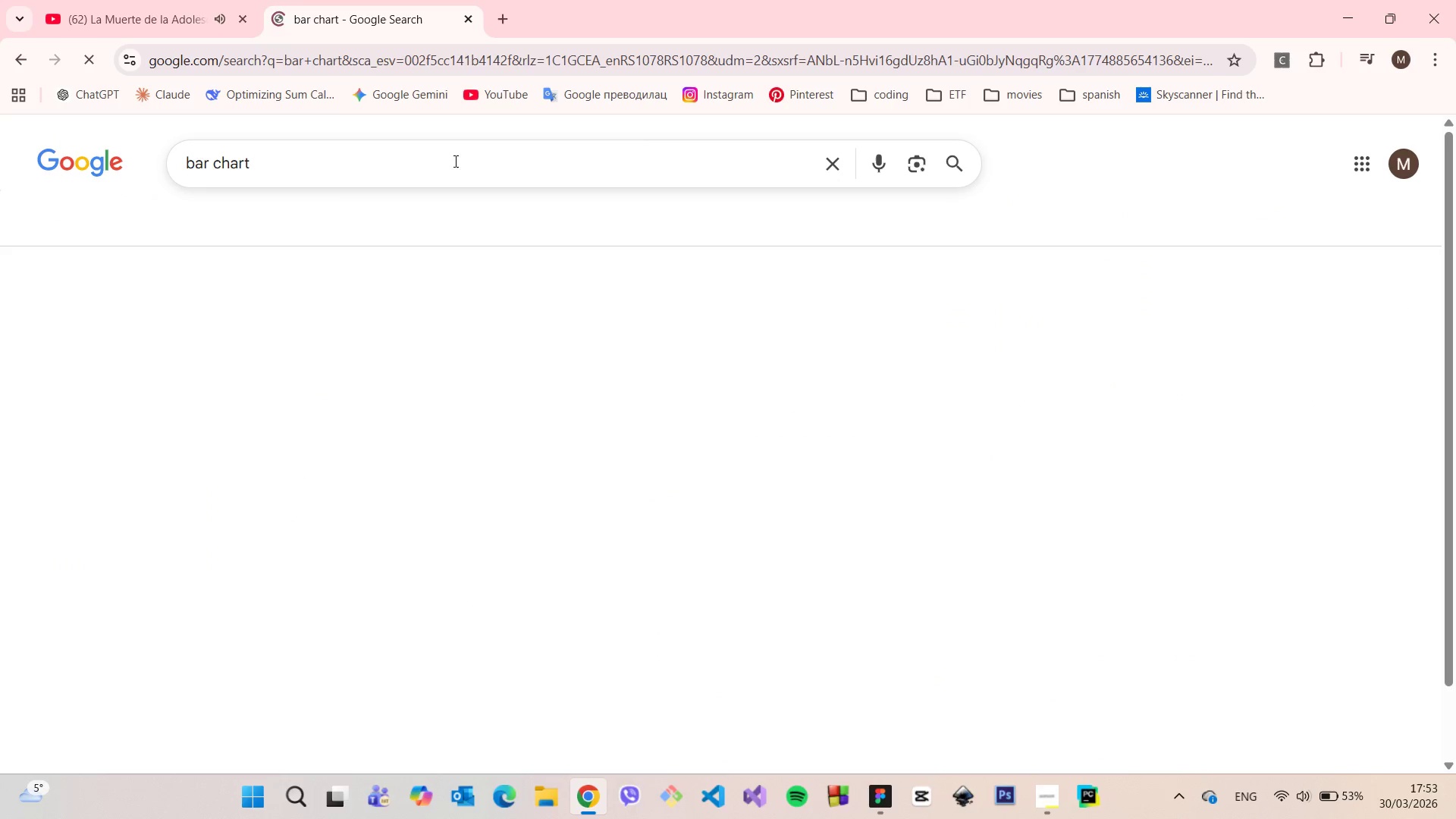 
mouse_move([617, 152])
 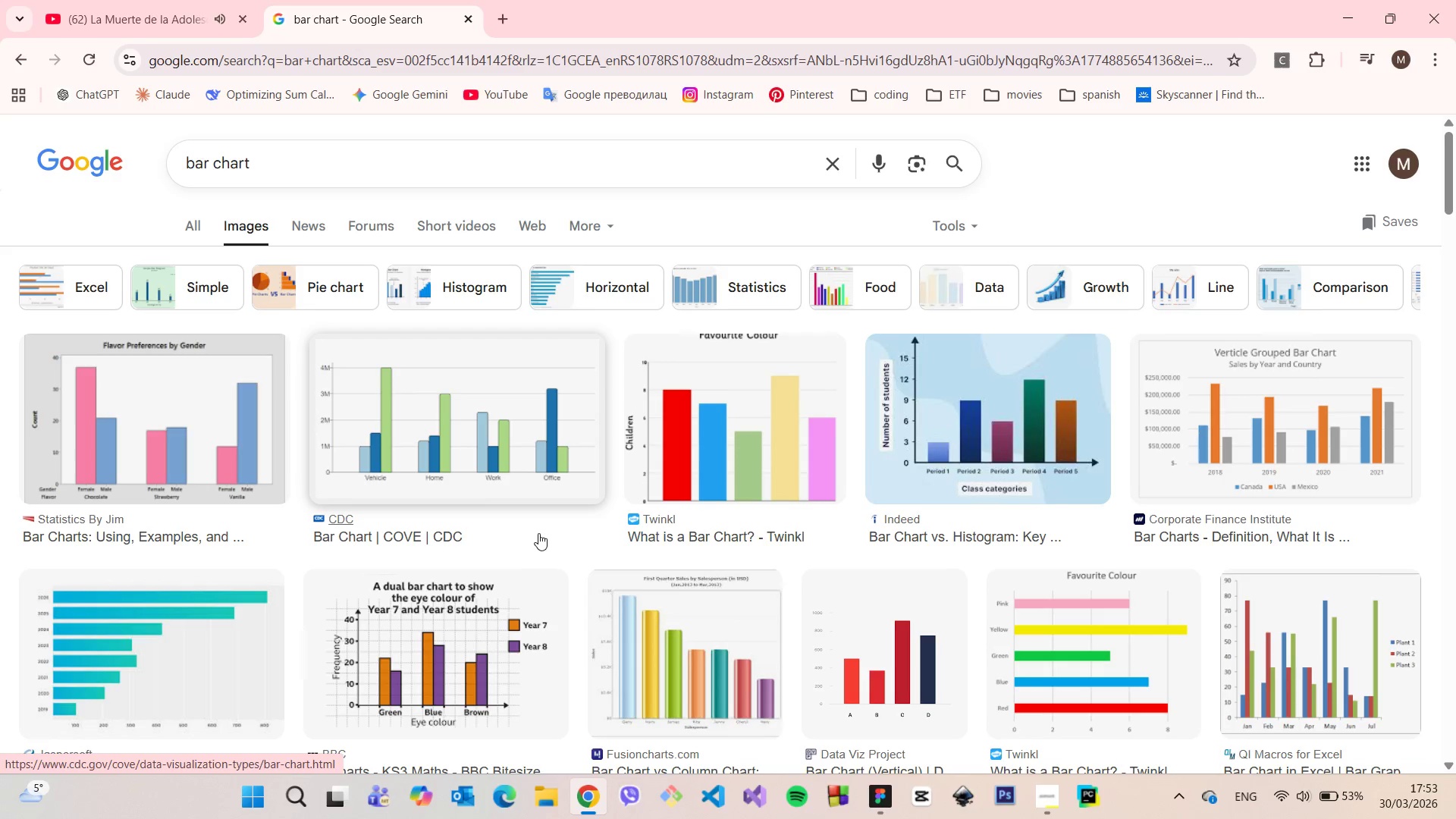 
wait(14.91)
 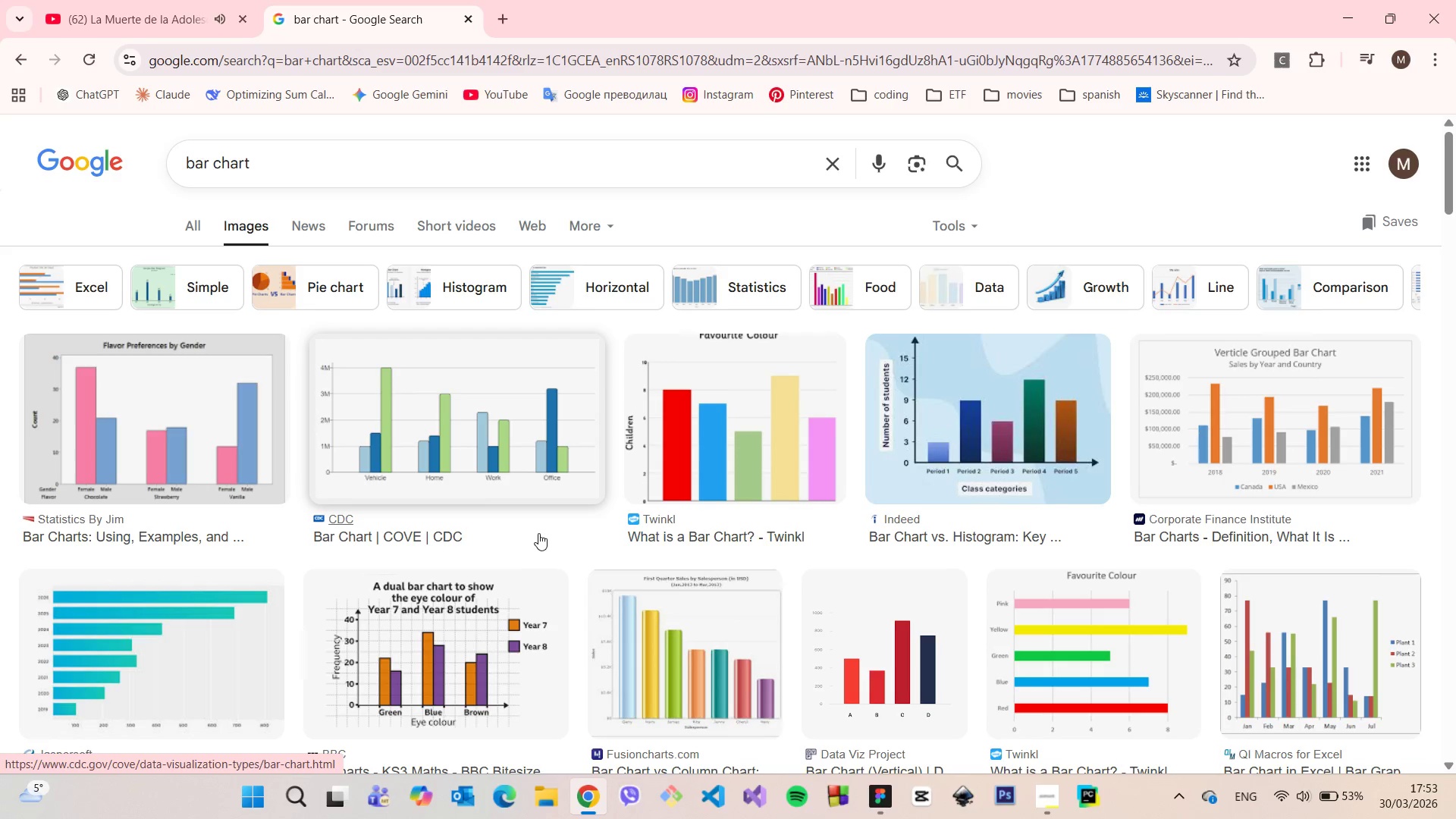 
scroll: coordinate [638, 425], scroll_direction: down, amount: 4.0
 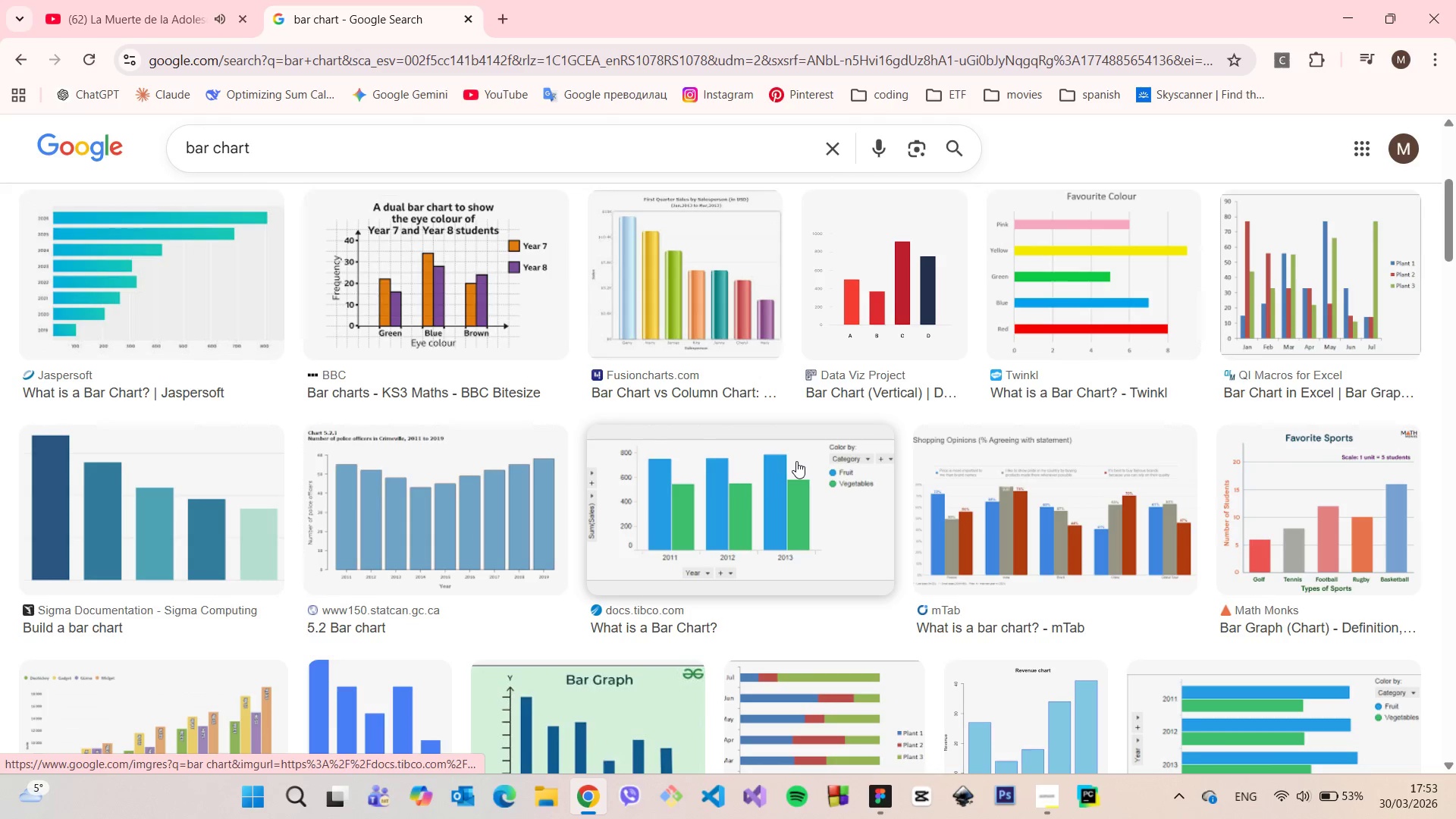 
left_click([764, 519])
 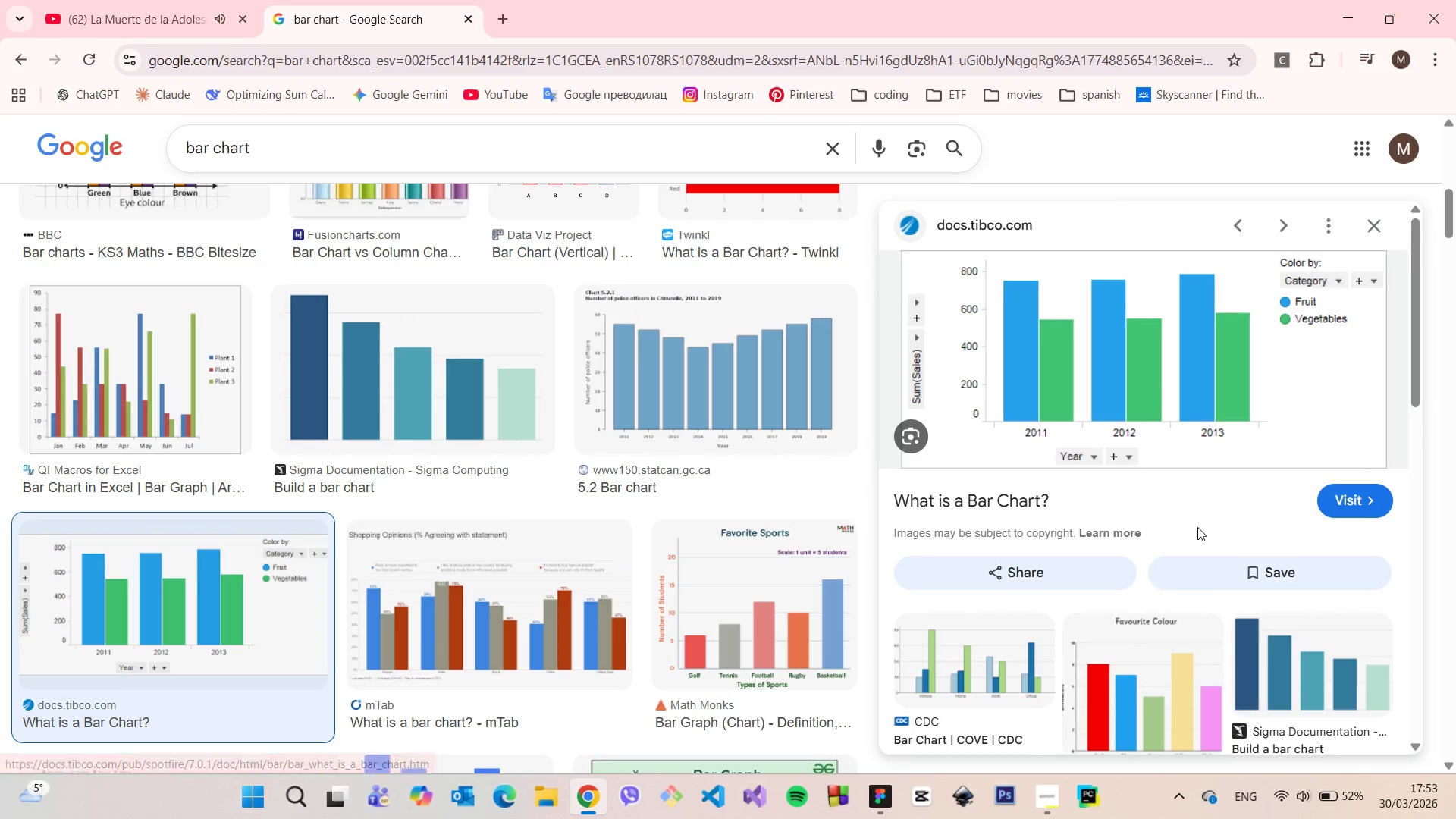 
wait(7.67)
 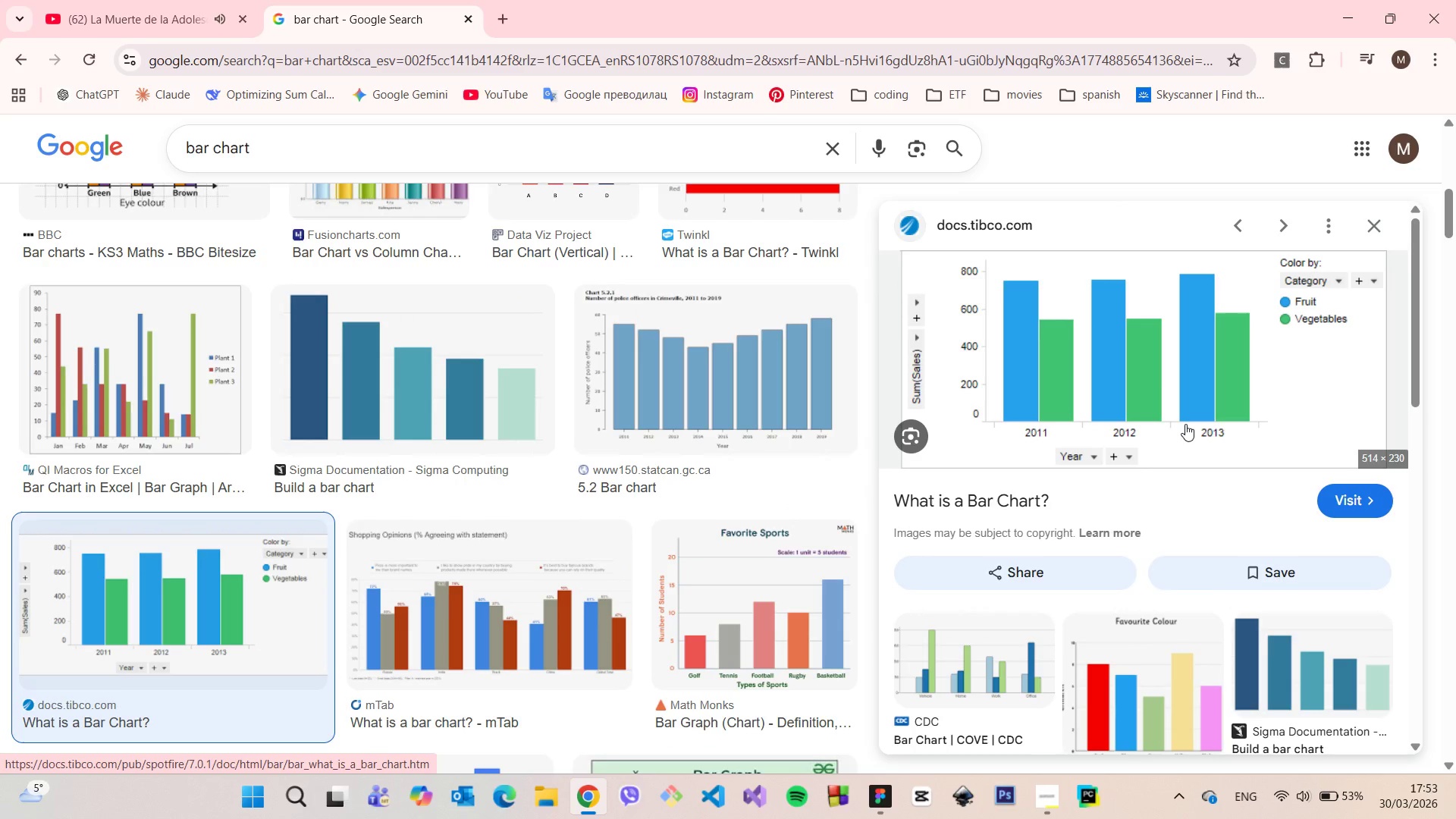 
left_click([1171, 802])
 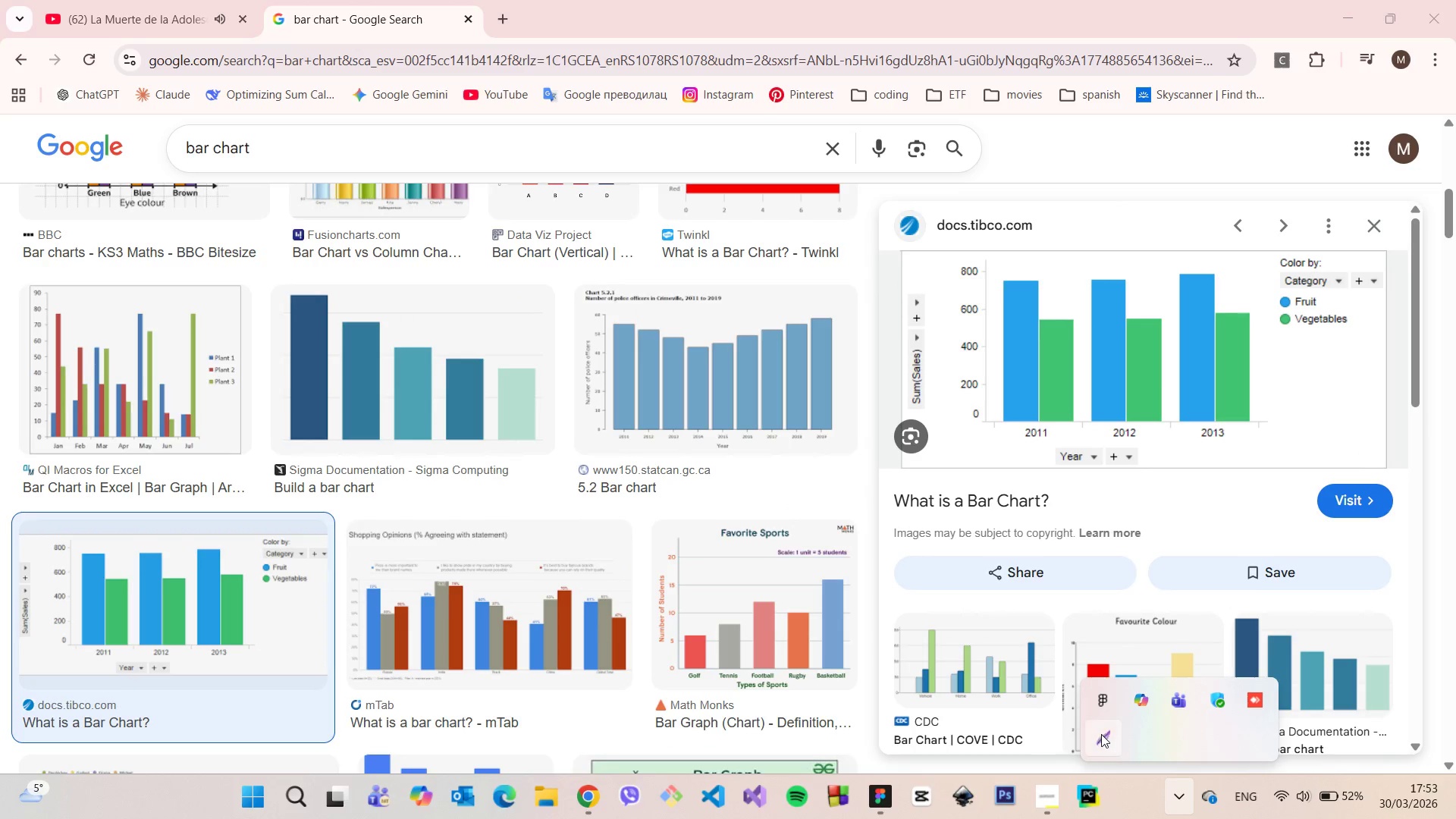 
left_click([1101, 734])
 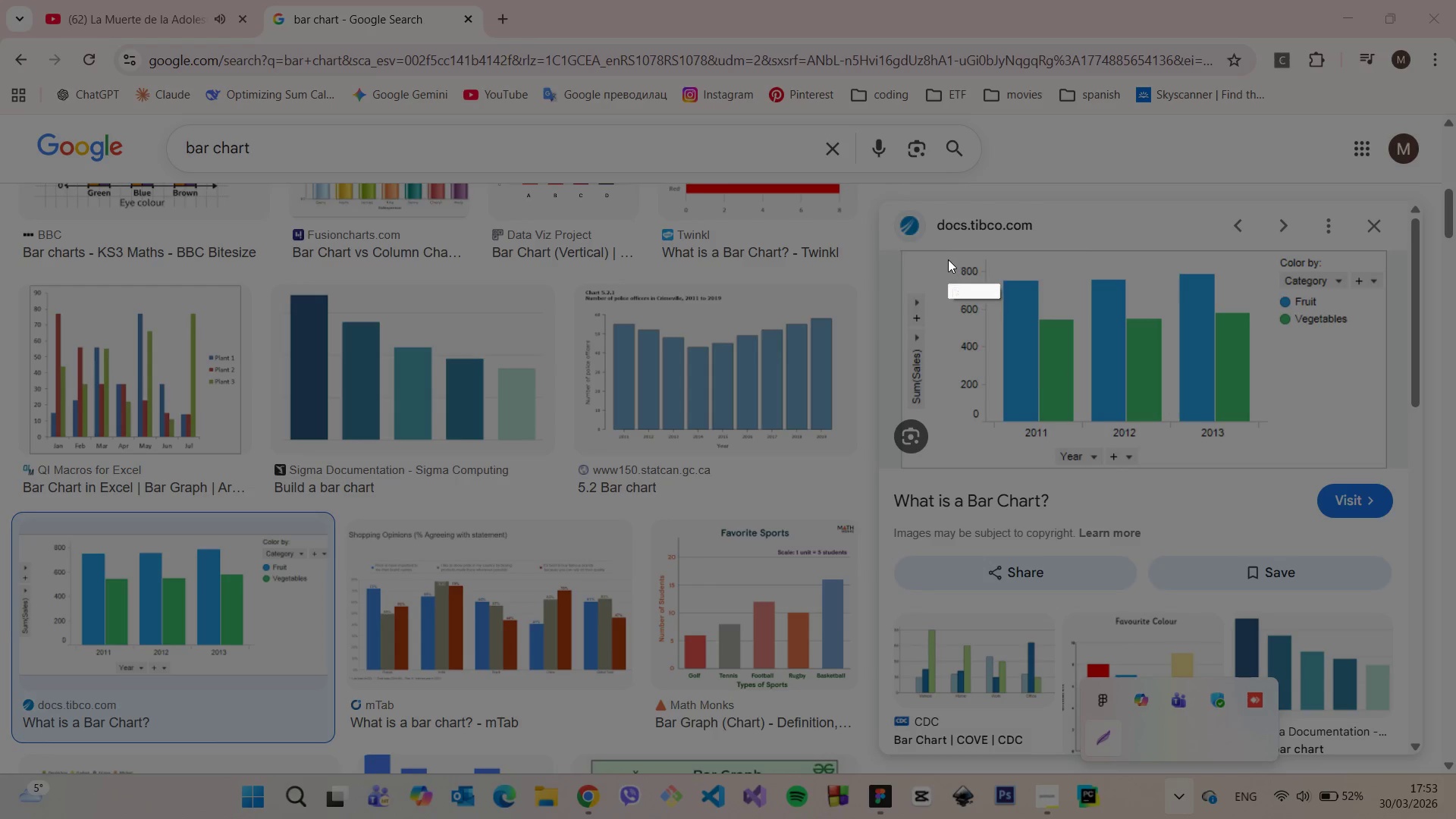 
left_click_drag(start_coordinate=[945, 252], to_coordinate=[1389, 448])
 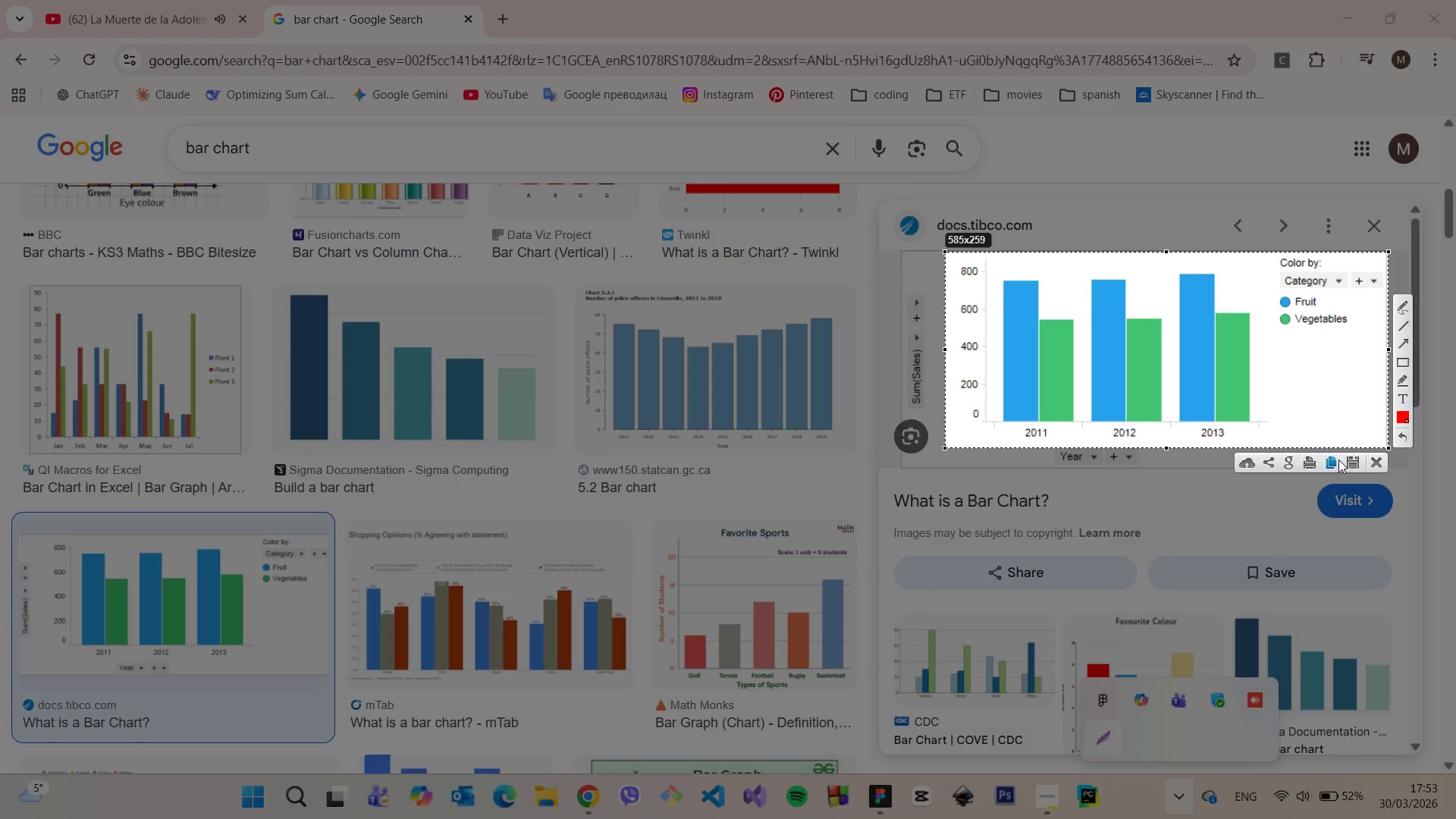 
left_click([1338, 460])
 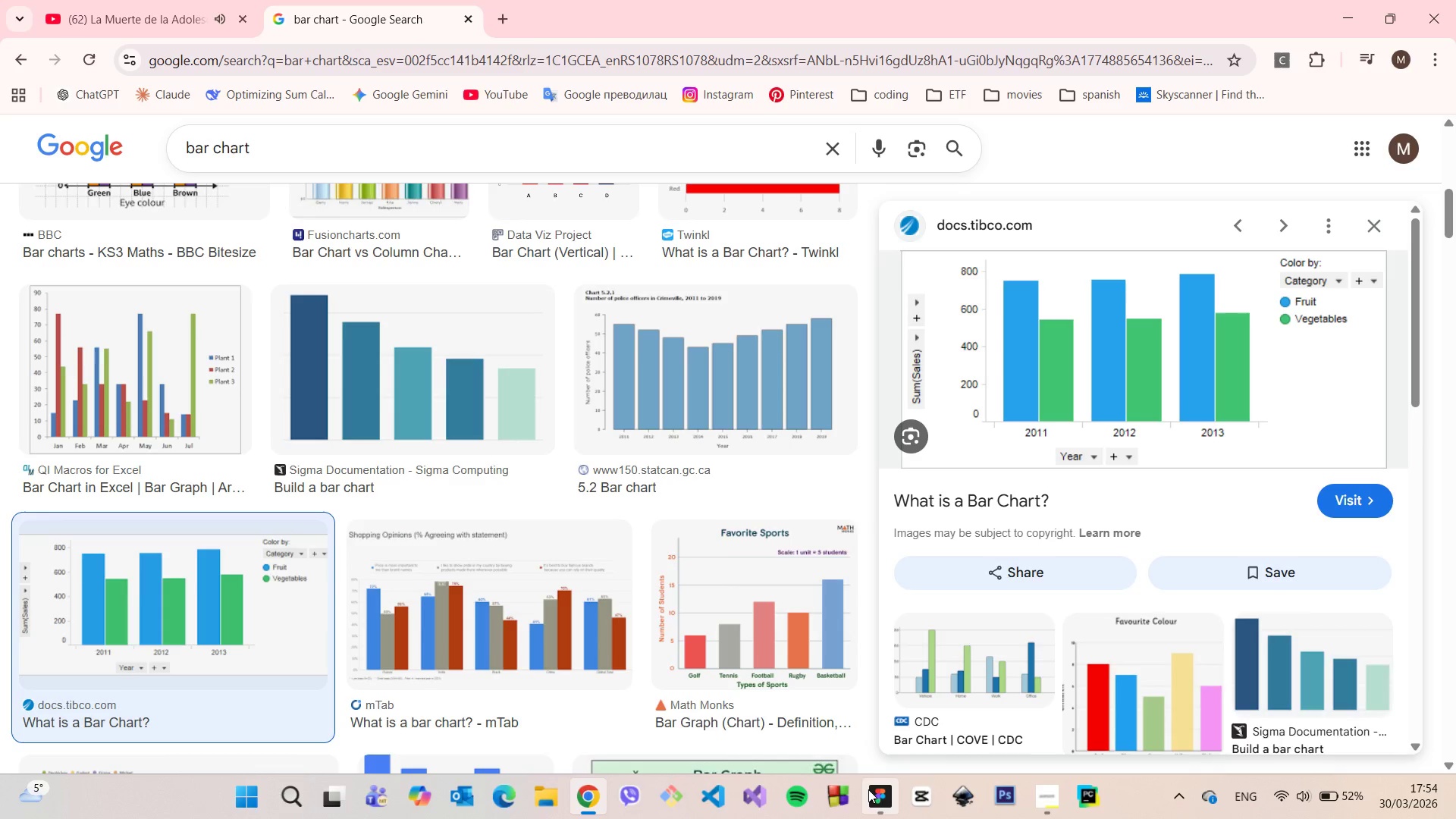 
left_click([877, 789])
 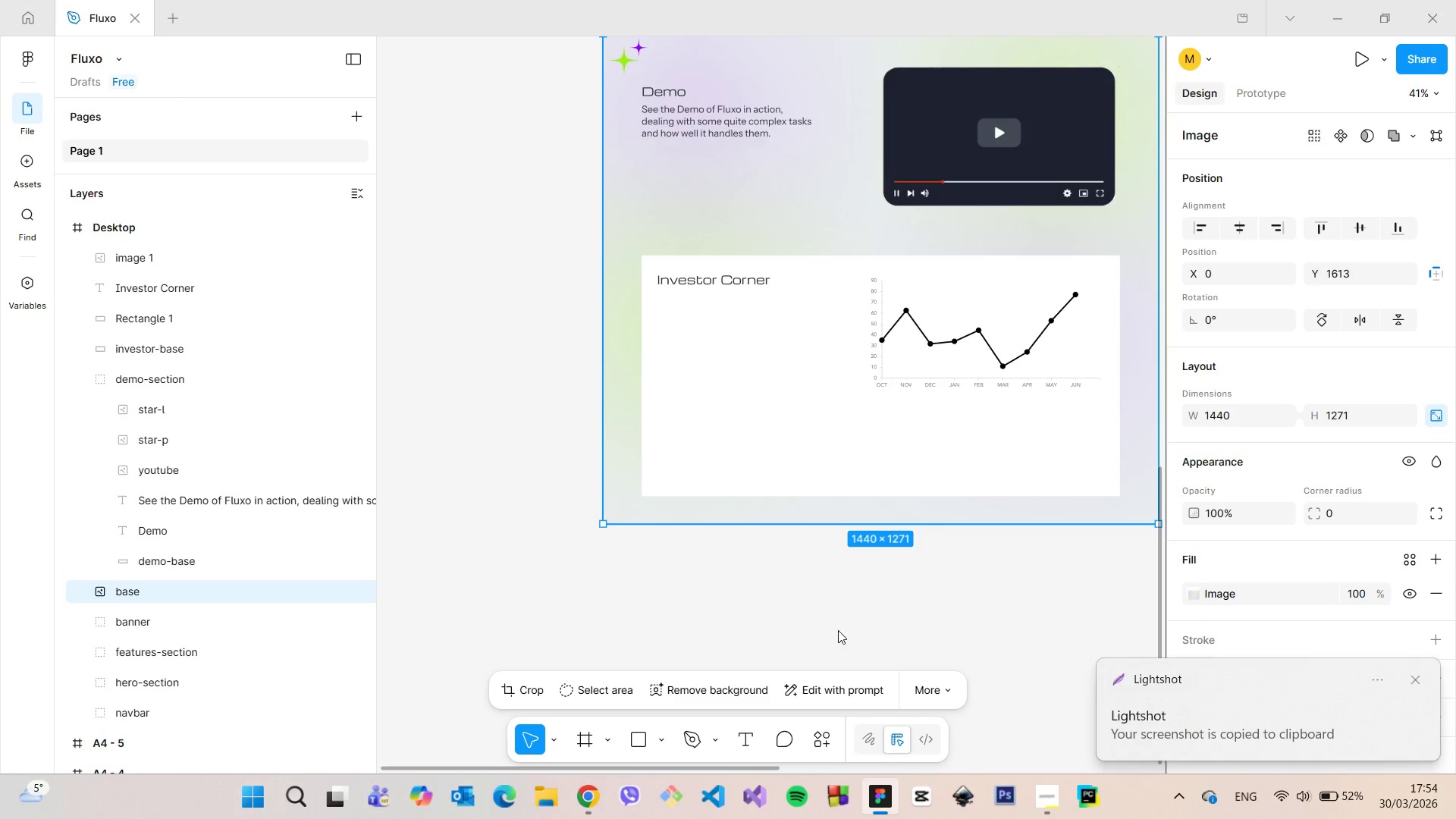 
left_click([837, 629])
 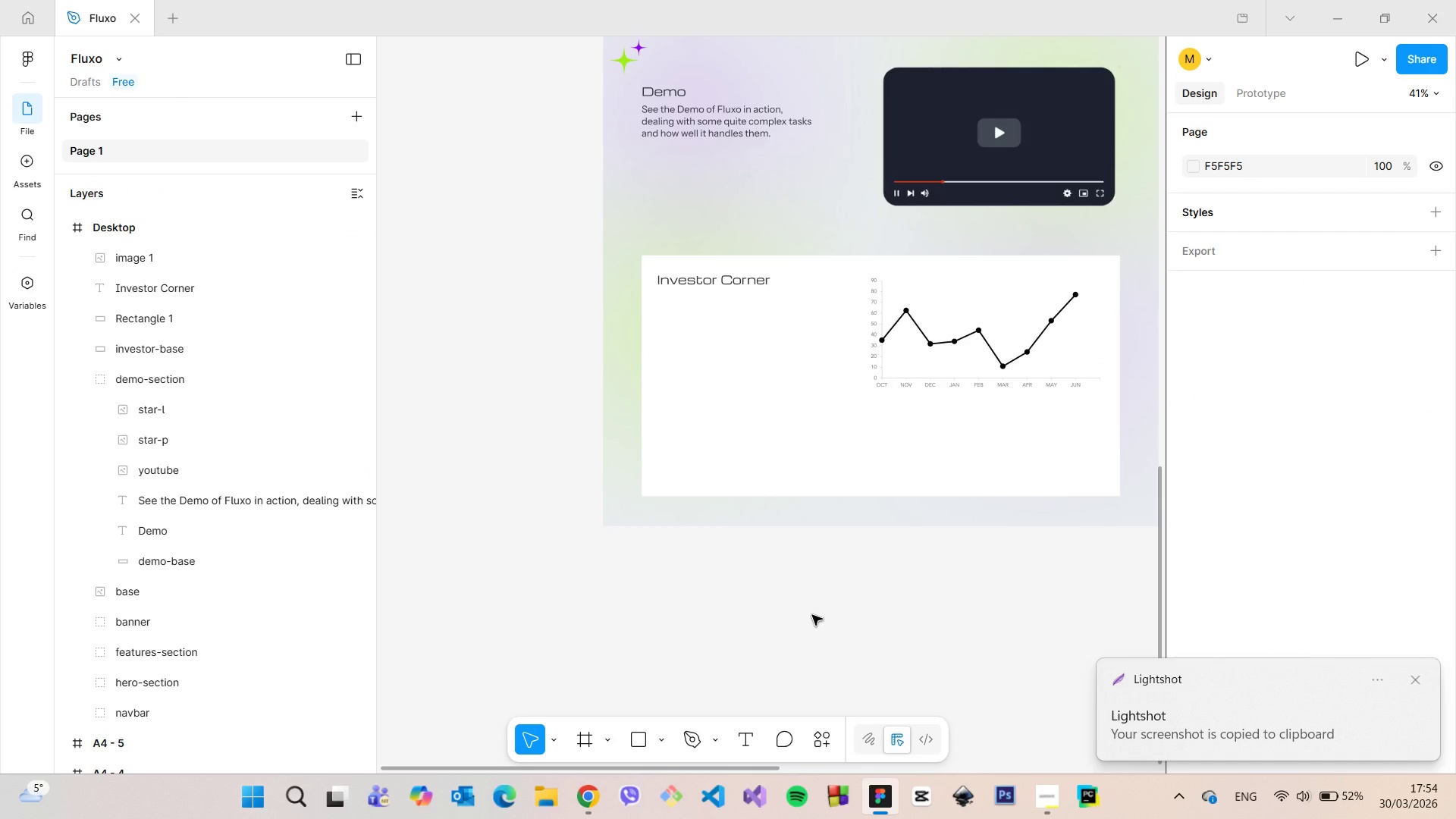 
key(Control+V)
 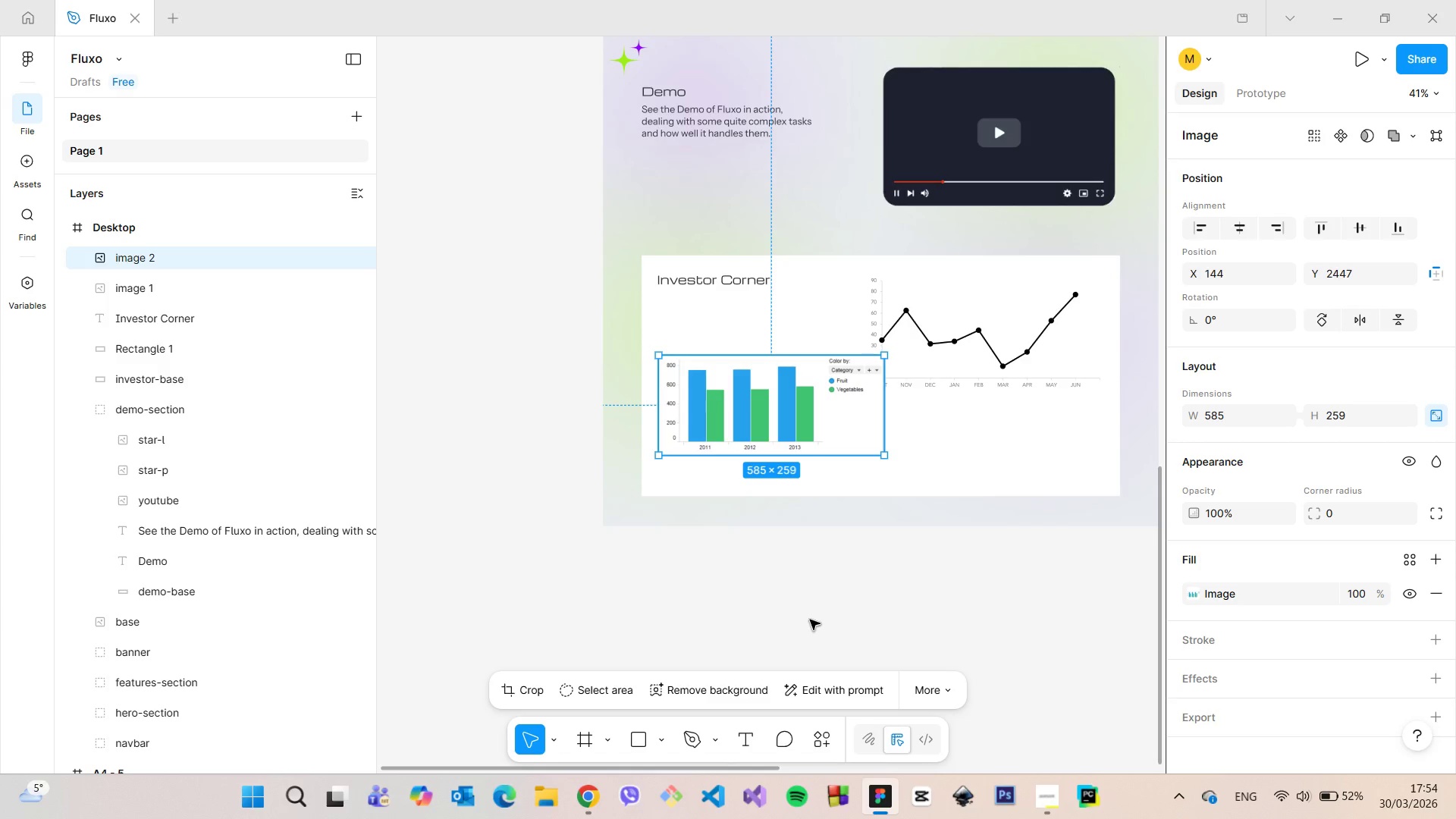 
wait(5.2)
 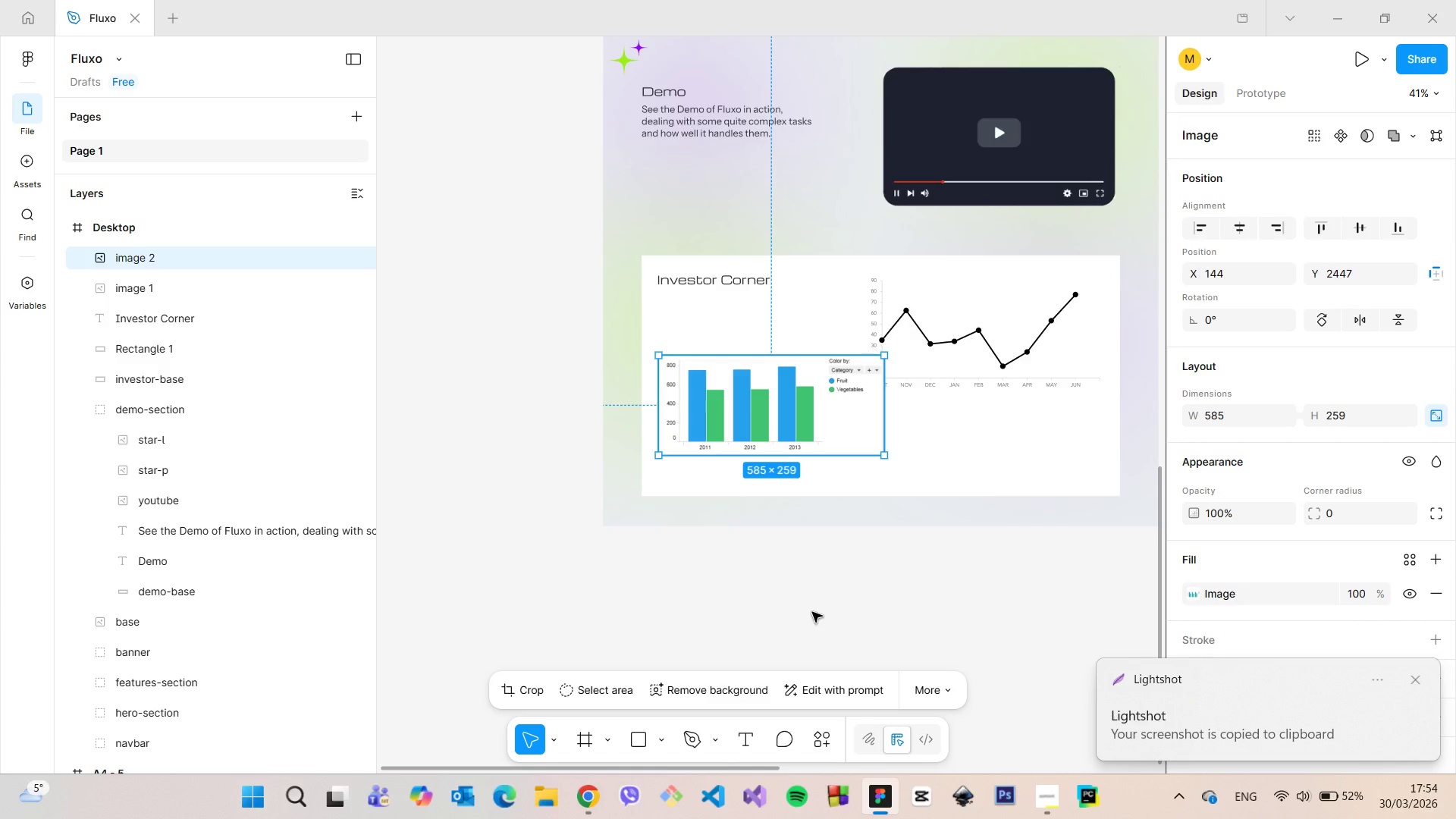 
left_click([739, 523])
 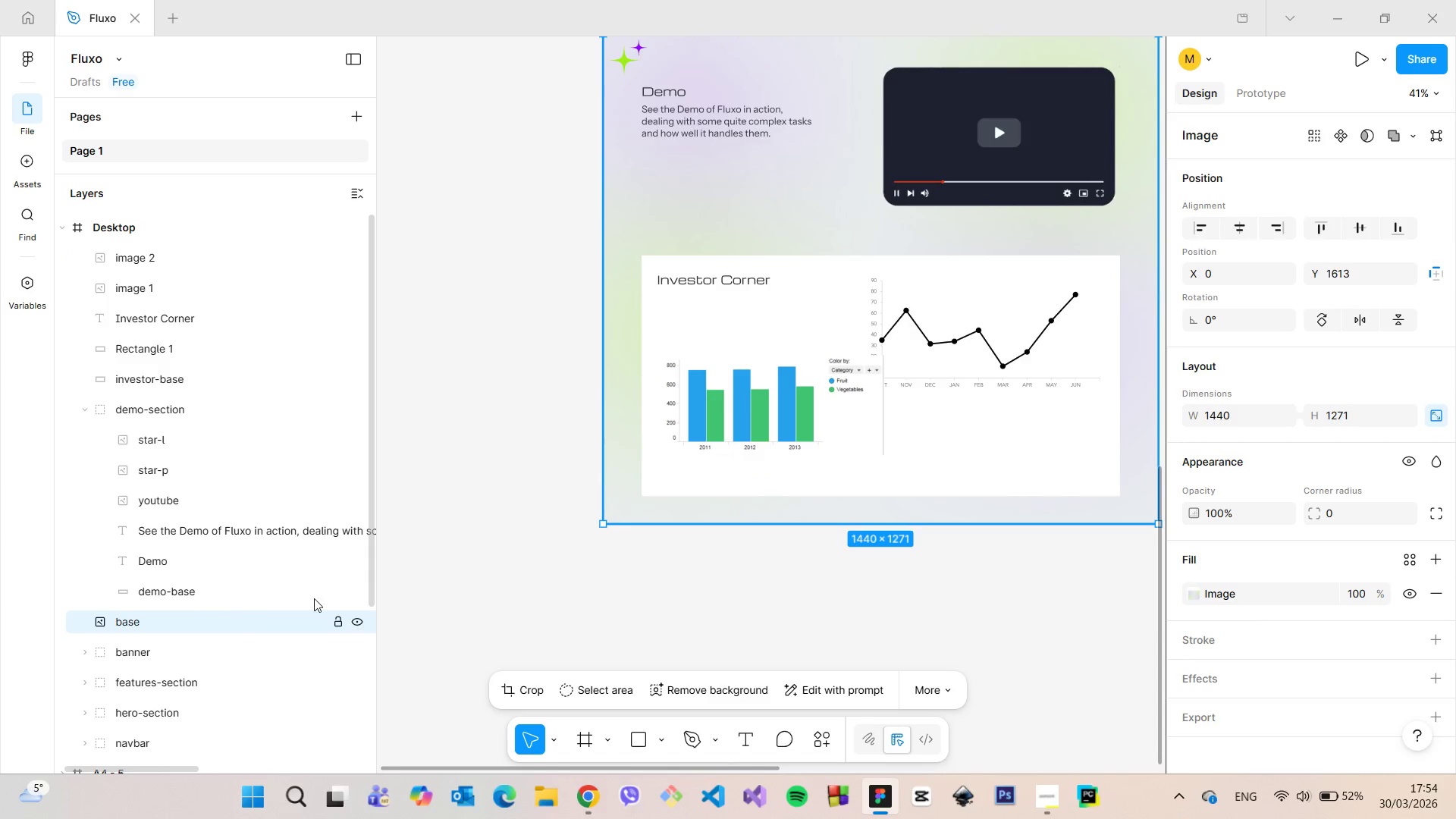 
scroll: coordinate [709, 588], scroll_direction: down, amount: 1.0
 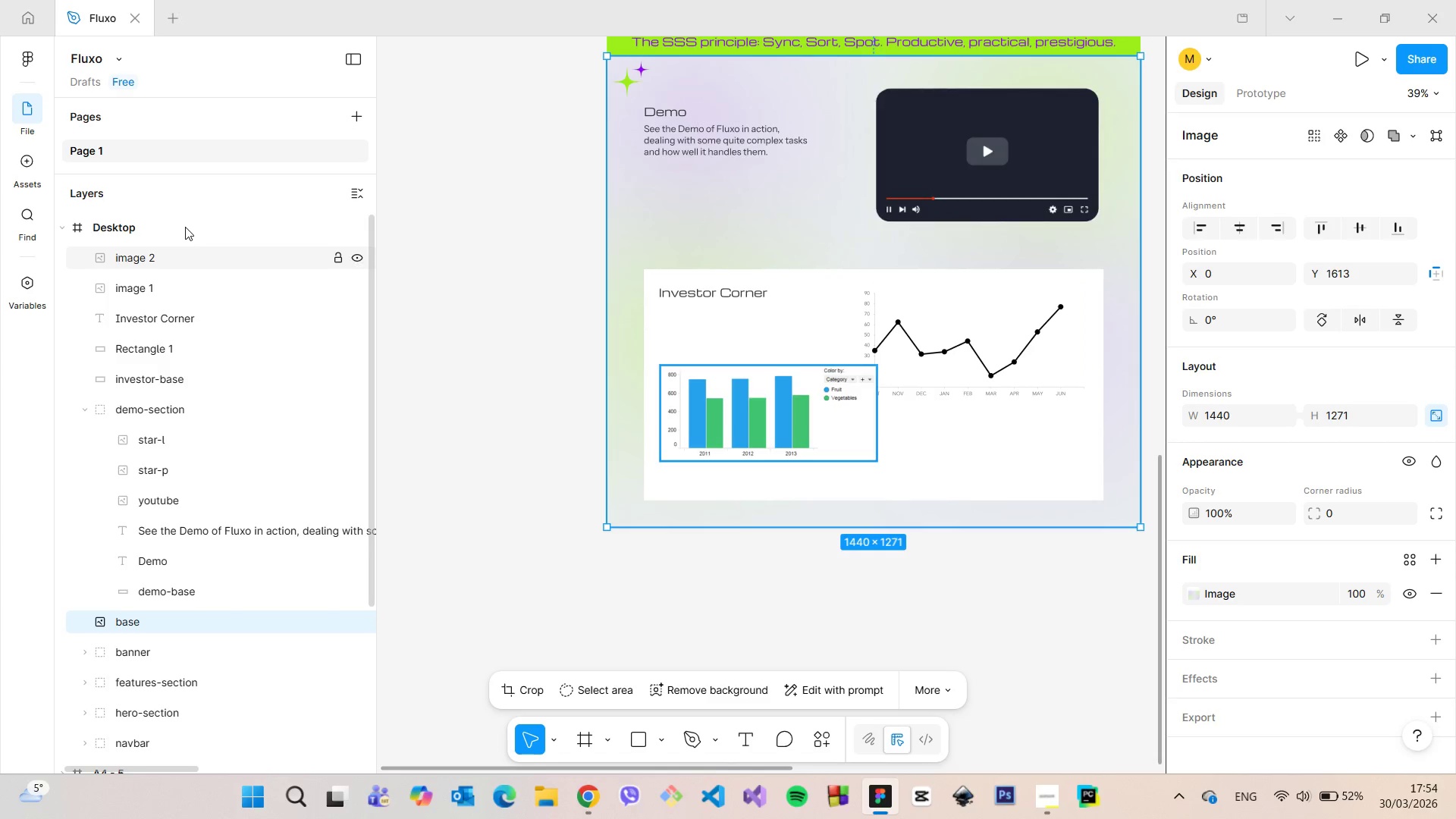 
left_click([185, 227])
 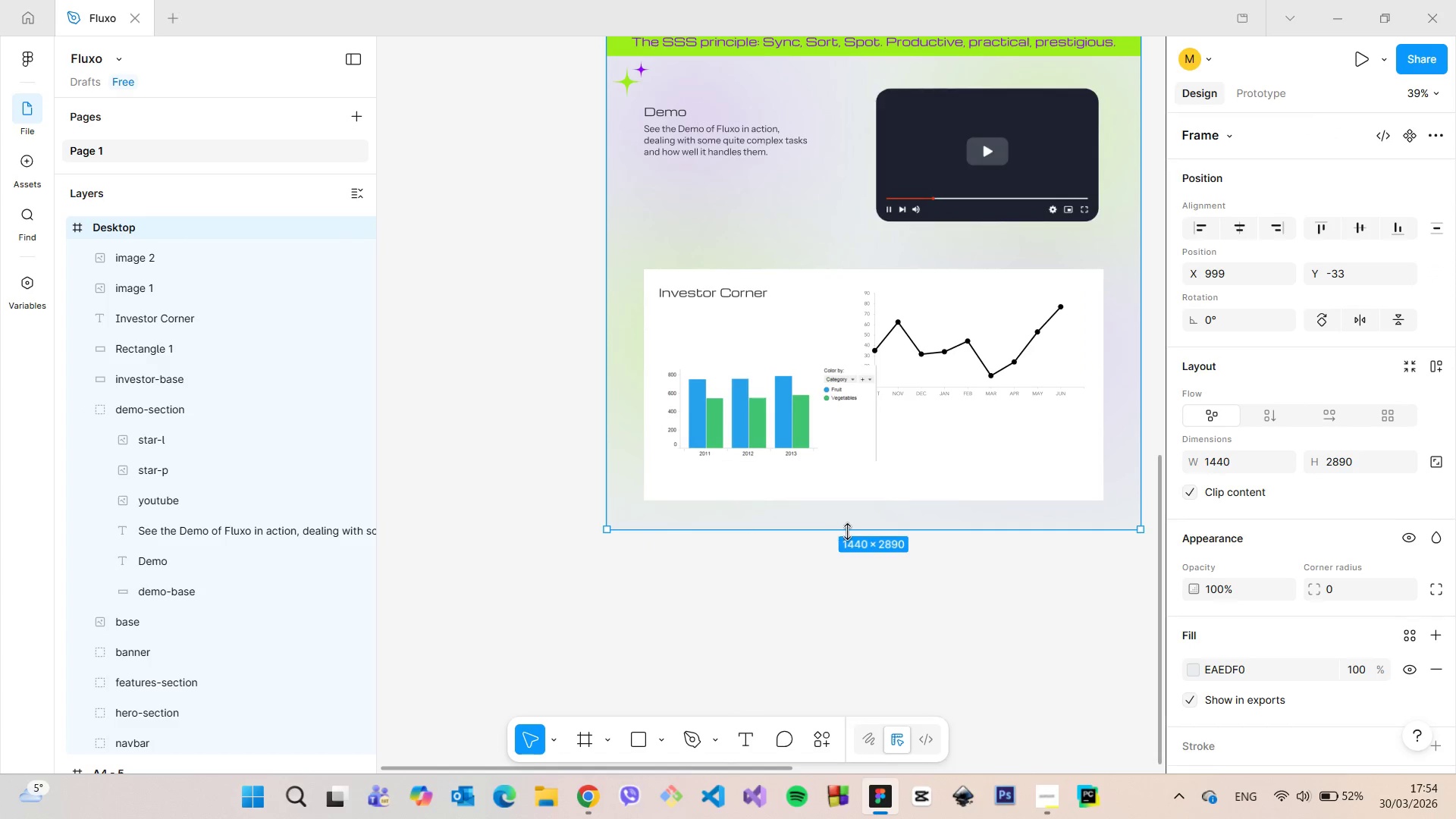 
hold_key(key=ControlLeft, duration=1.52)
left_click_drag(start_coordinate=[849, 533], to_coordinate=[947, 712])
 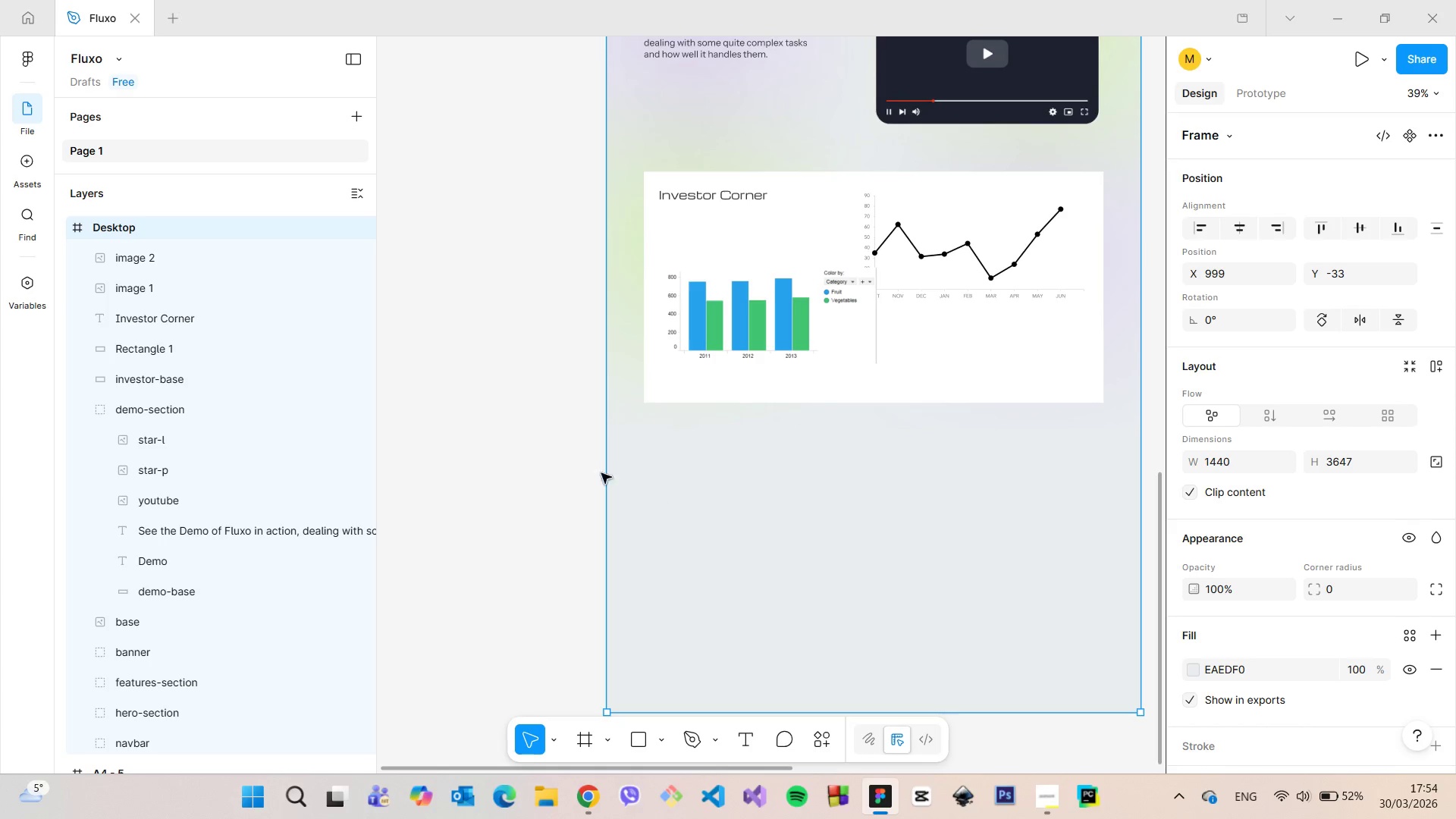 
hold_key(key=ControlLeft, duration=1.5)
 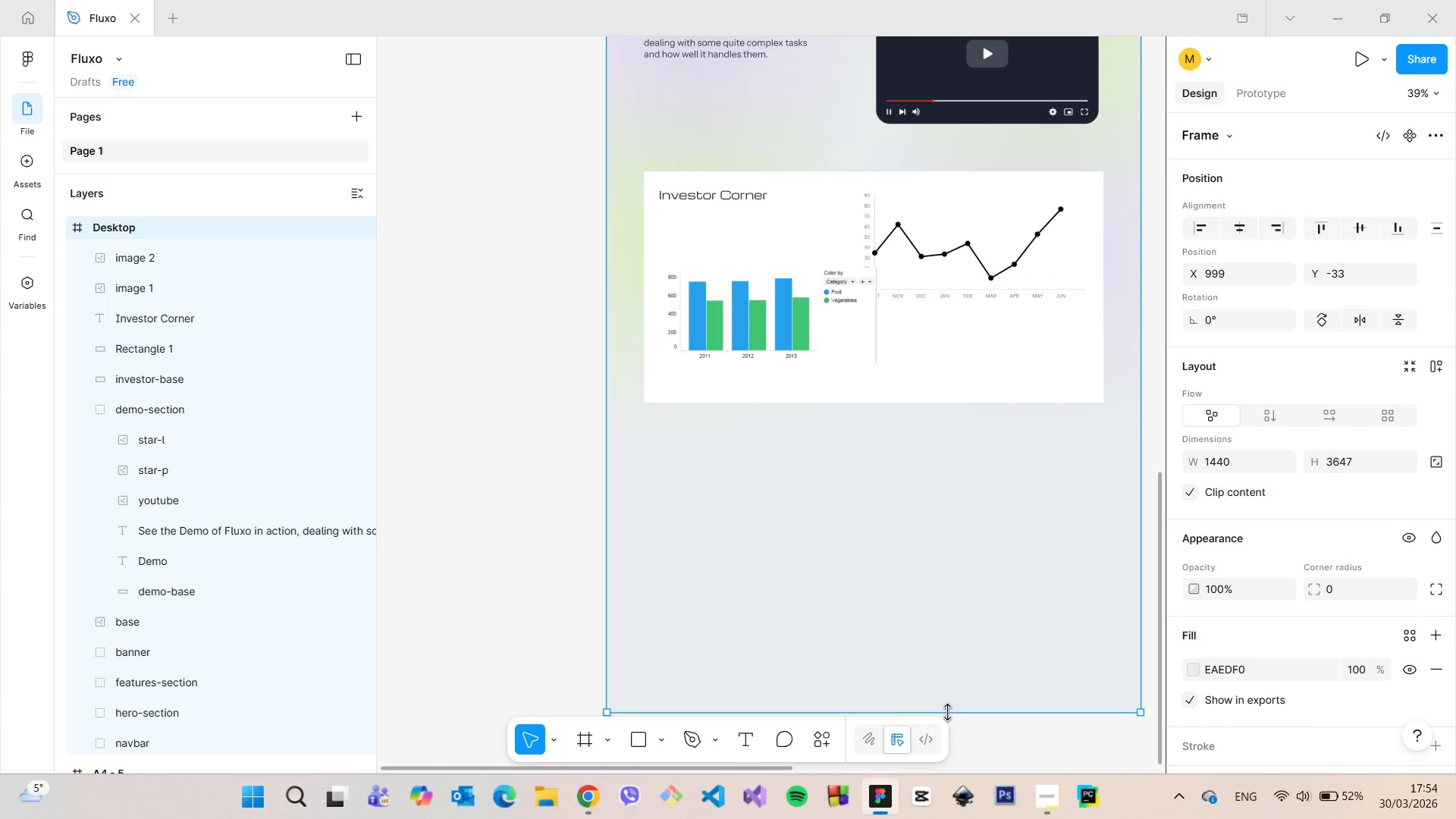 
key(Control+ControlLeft)
 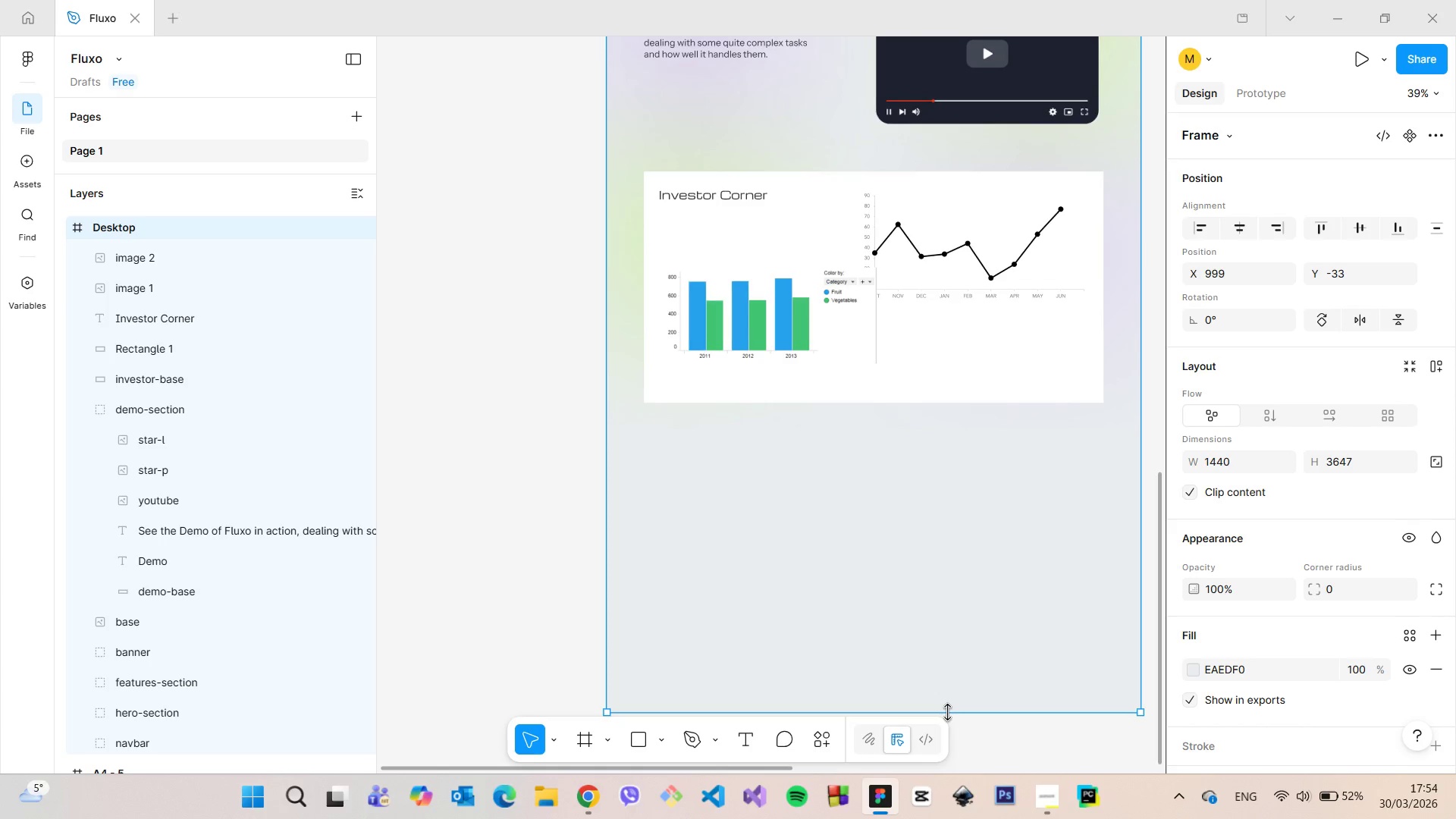 
key(Control+ControlLeft)
 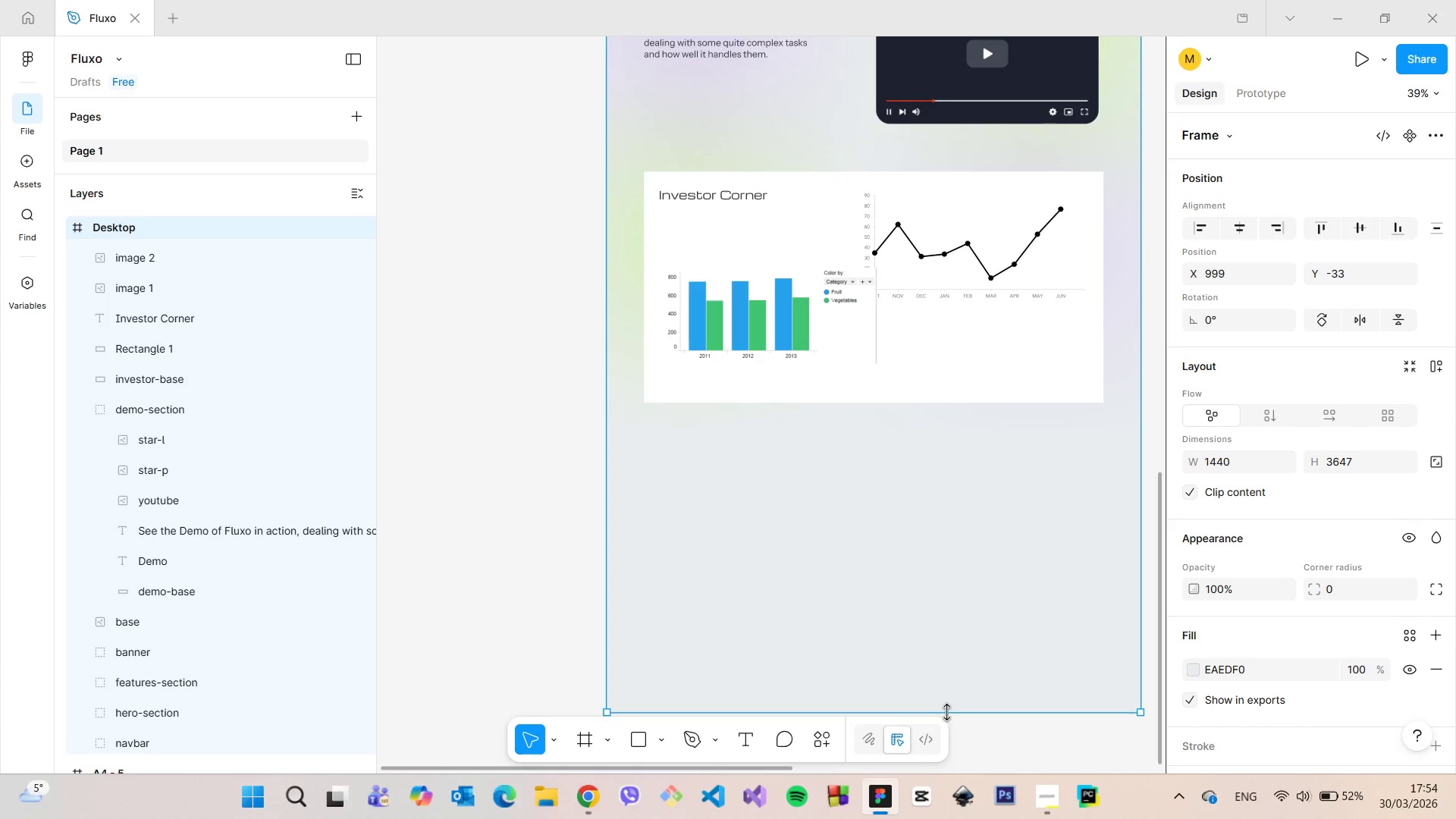 
key(Control+ControlLeft)
 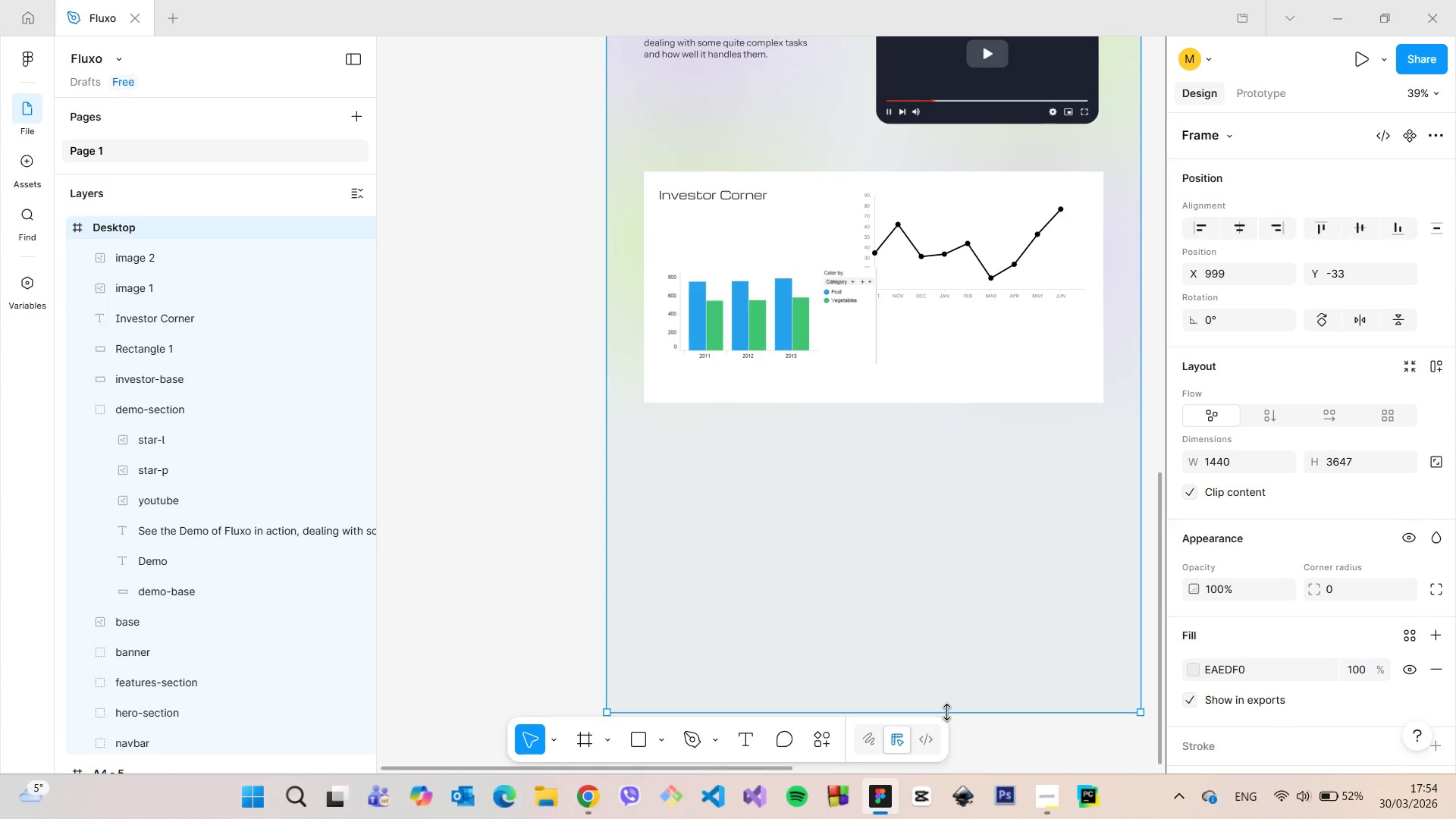 
key(Control+ControlLeft)
 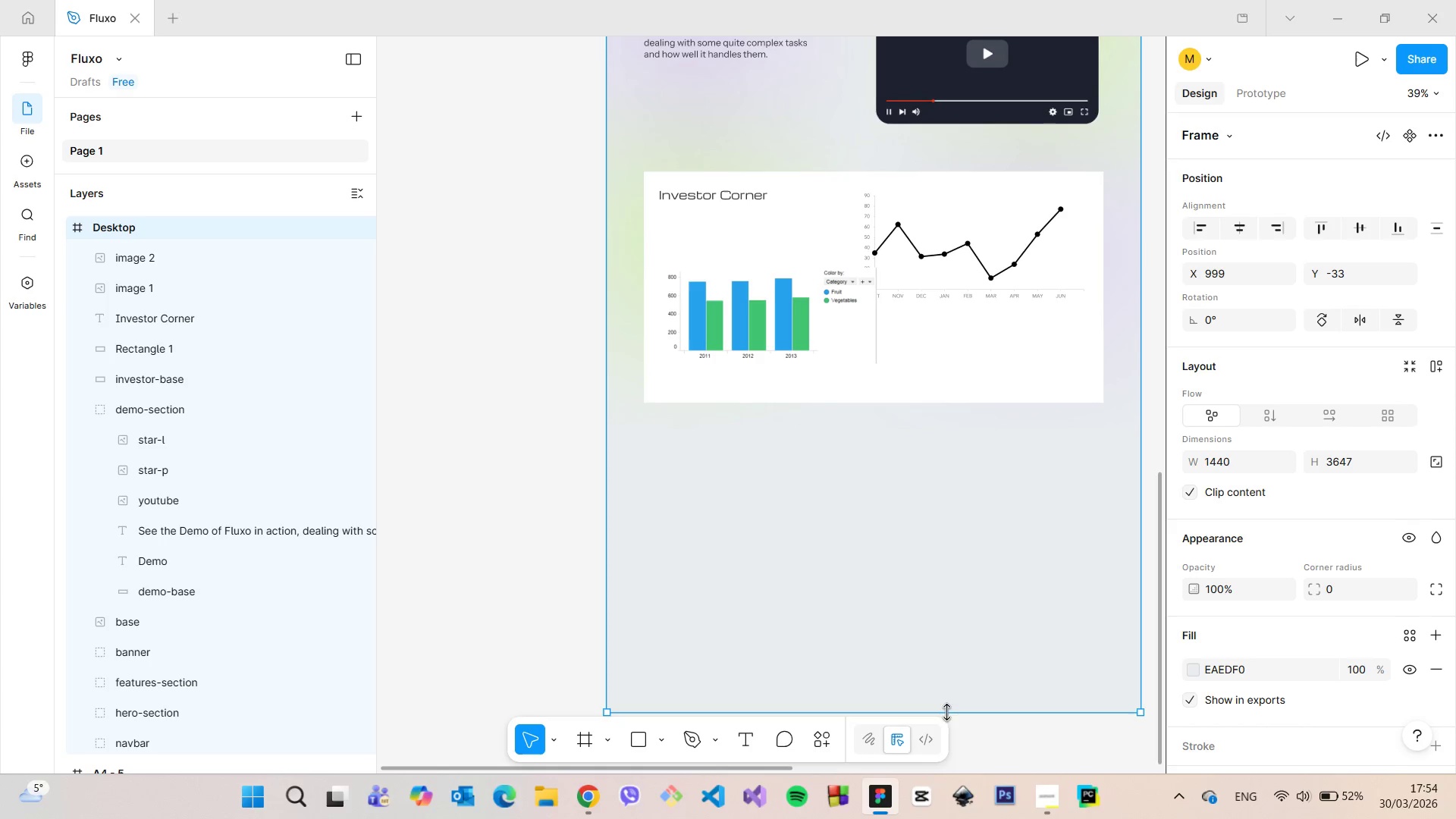 
key(Control+ControlLeft)
 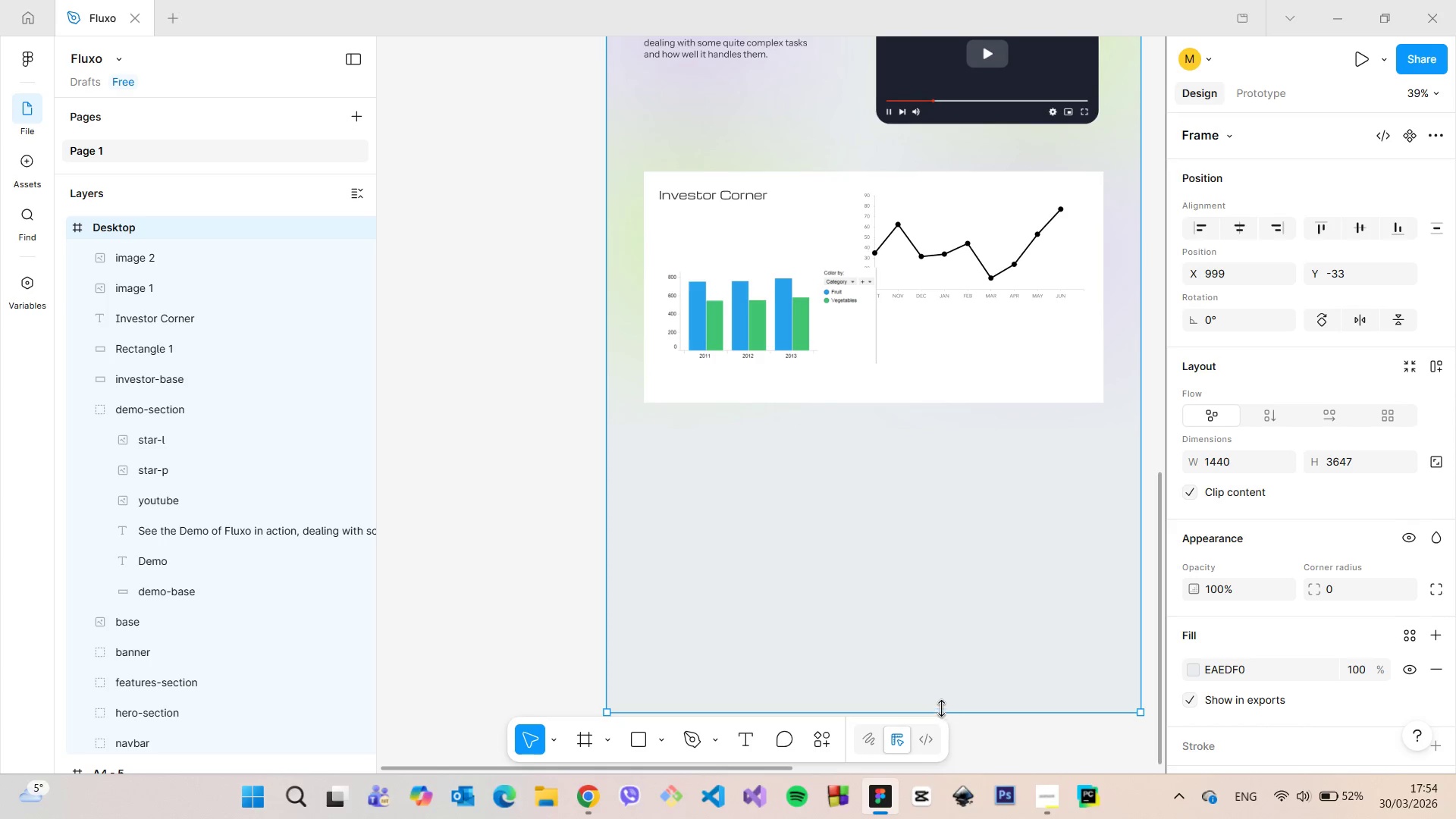 
key(Control+ControlLeft)
 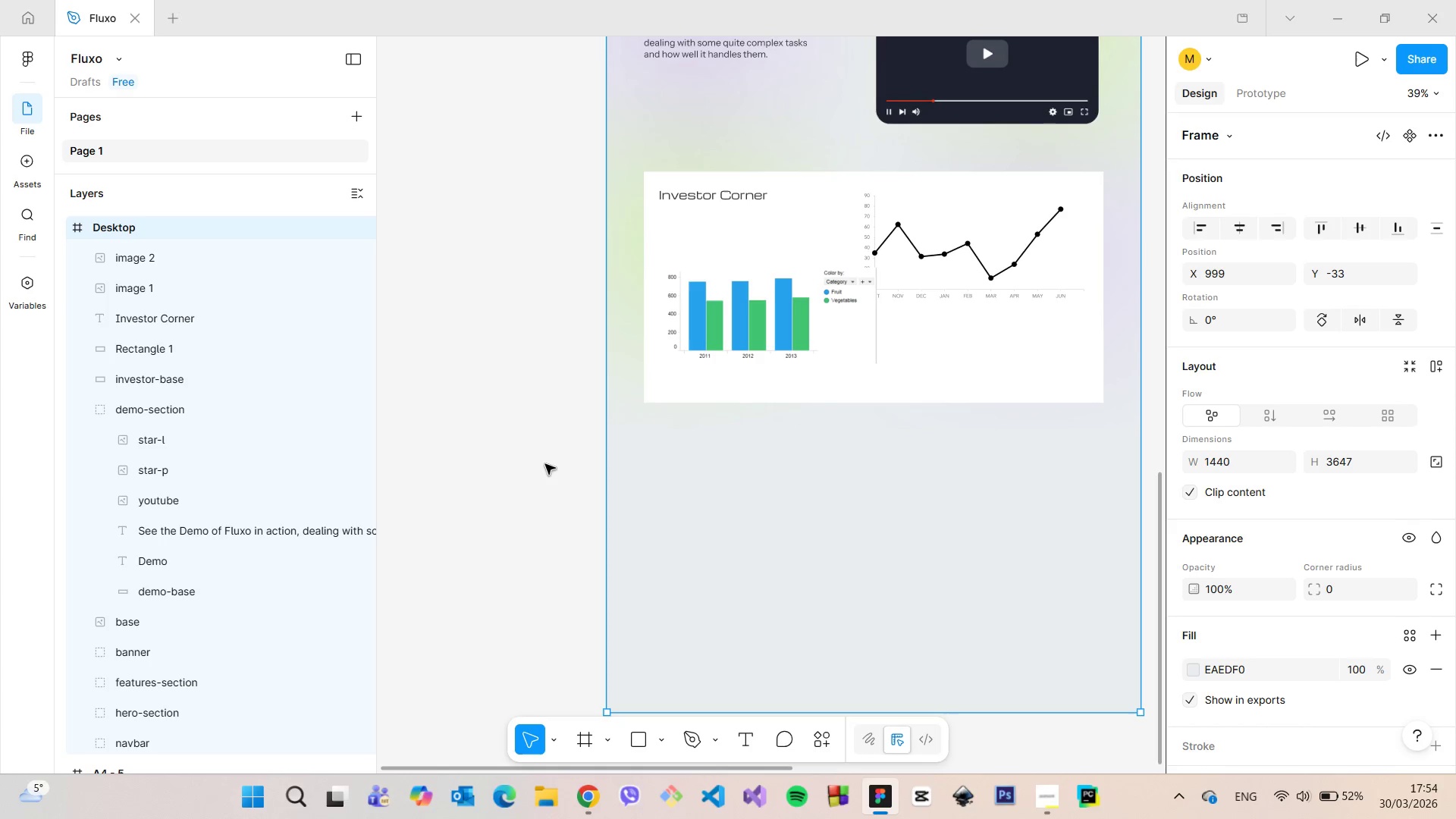 
left_click([544, 464])
 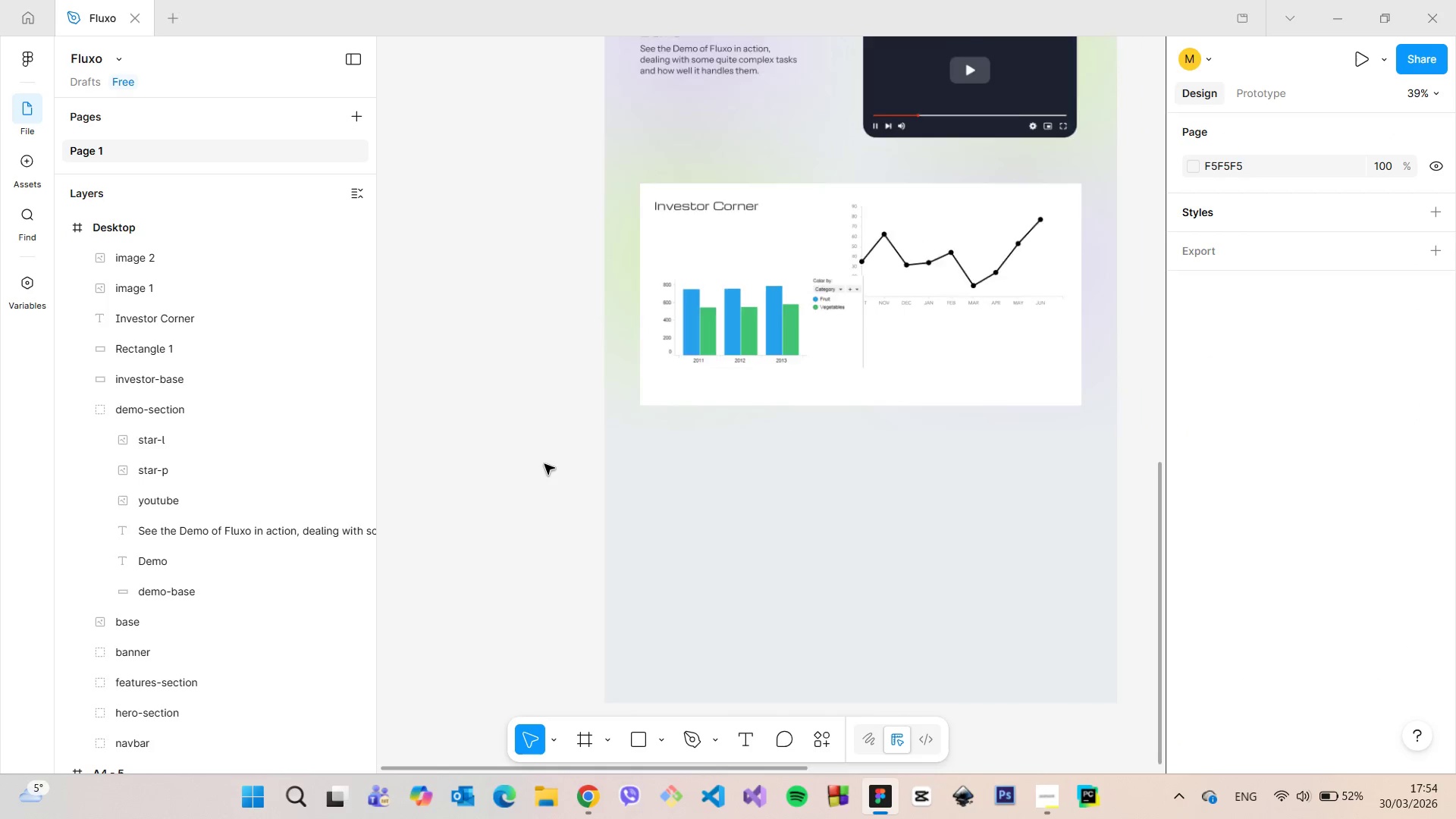 
scroll: coordinate [544, 464], scroll_direction: down, amount: 4.0
 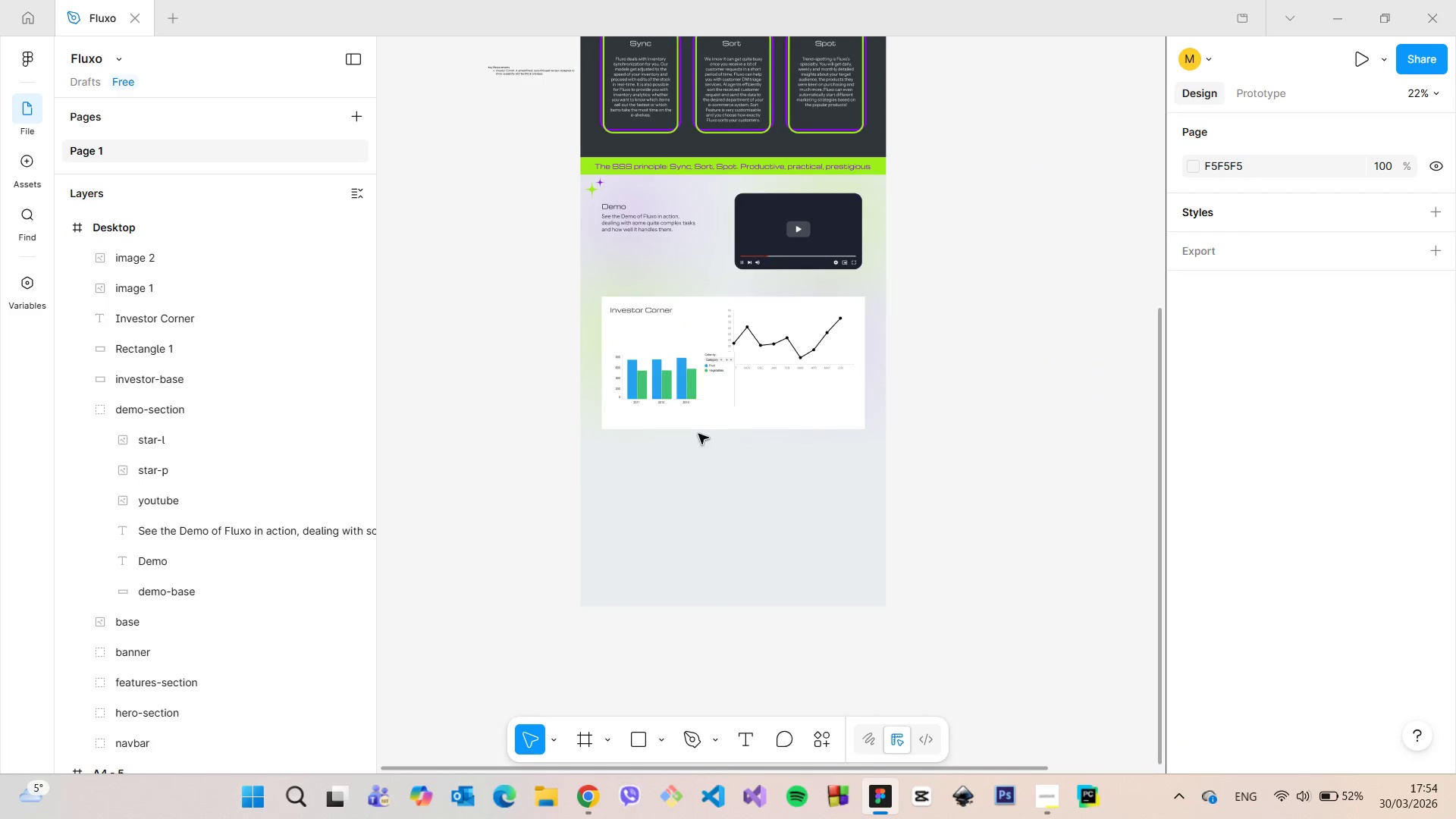 
left_click([701, 426])
 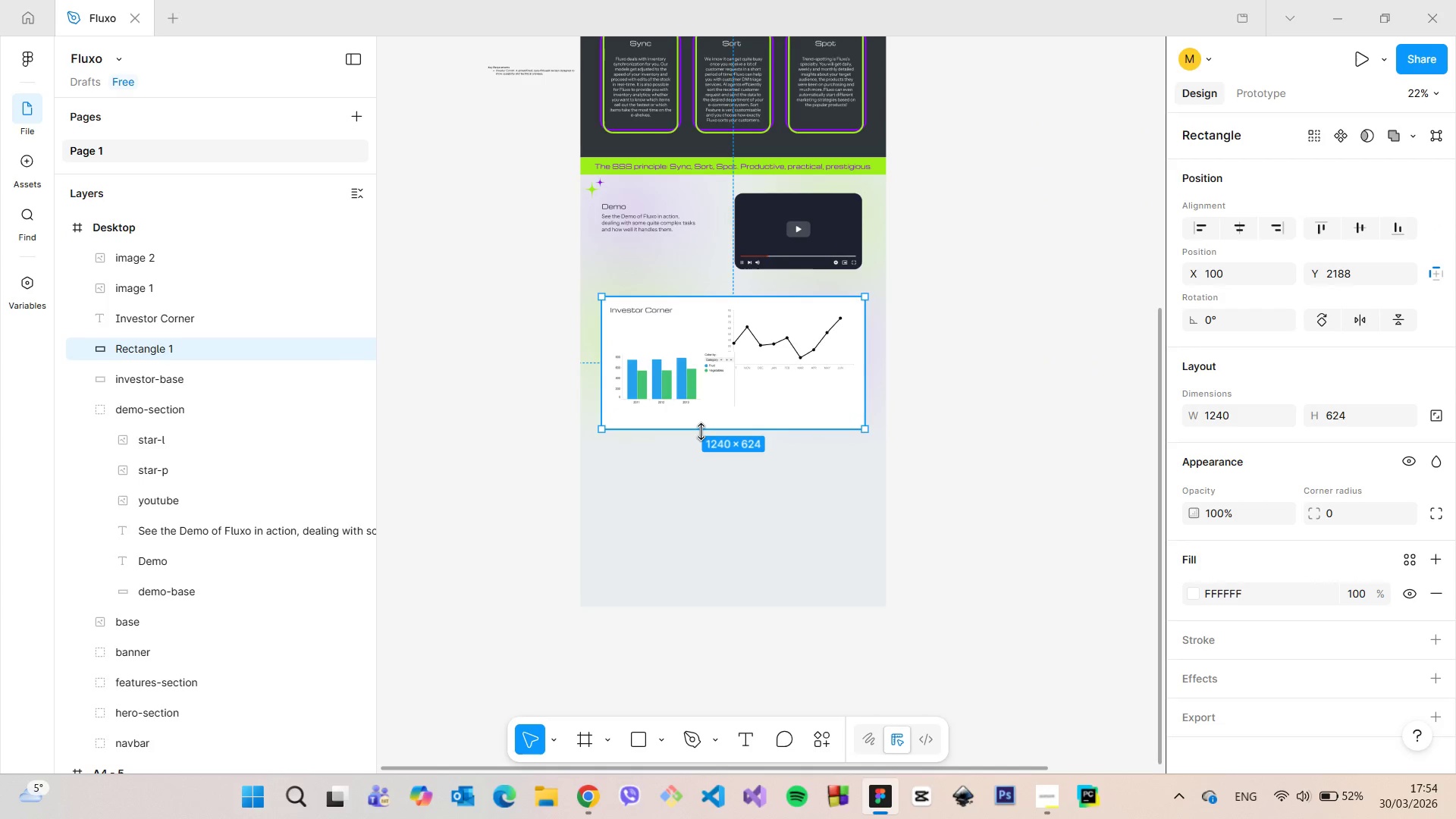 
left_click_drag(start_coordinate=[701, 431], to_coordinate=[717, 576])
 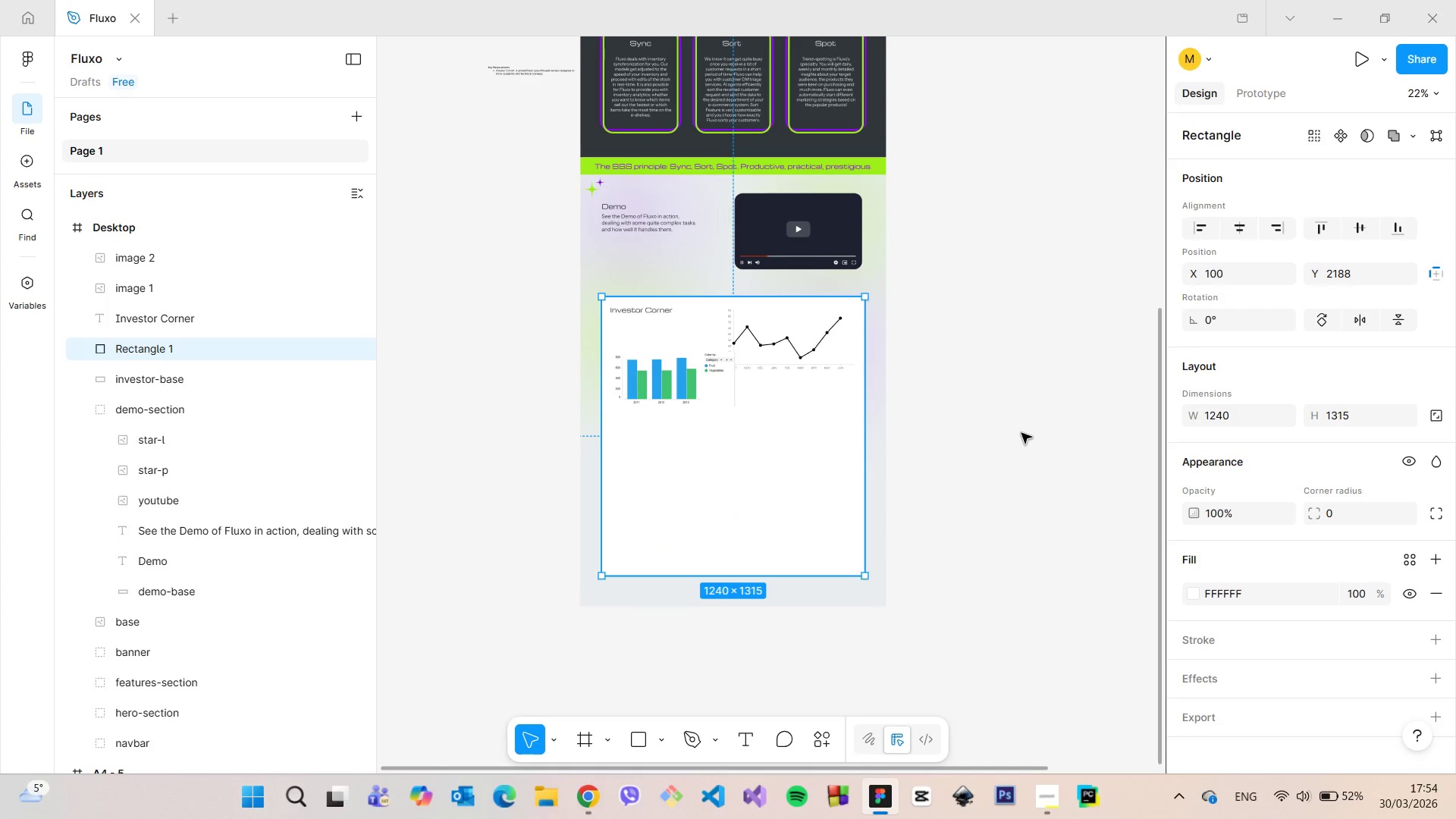 
left_click([1021, 433])
 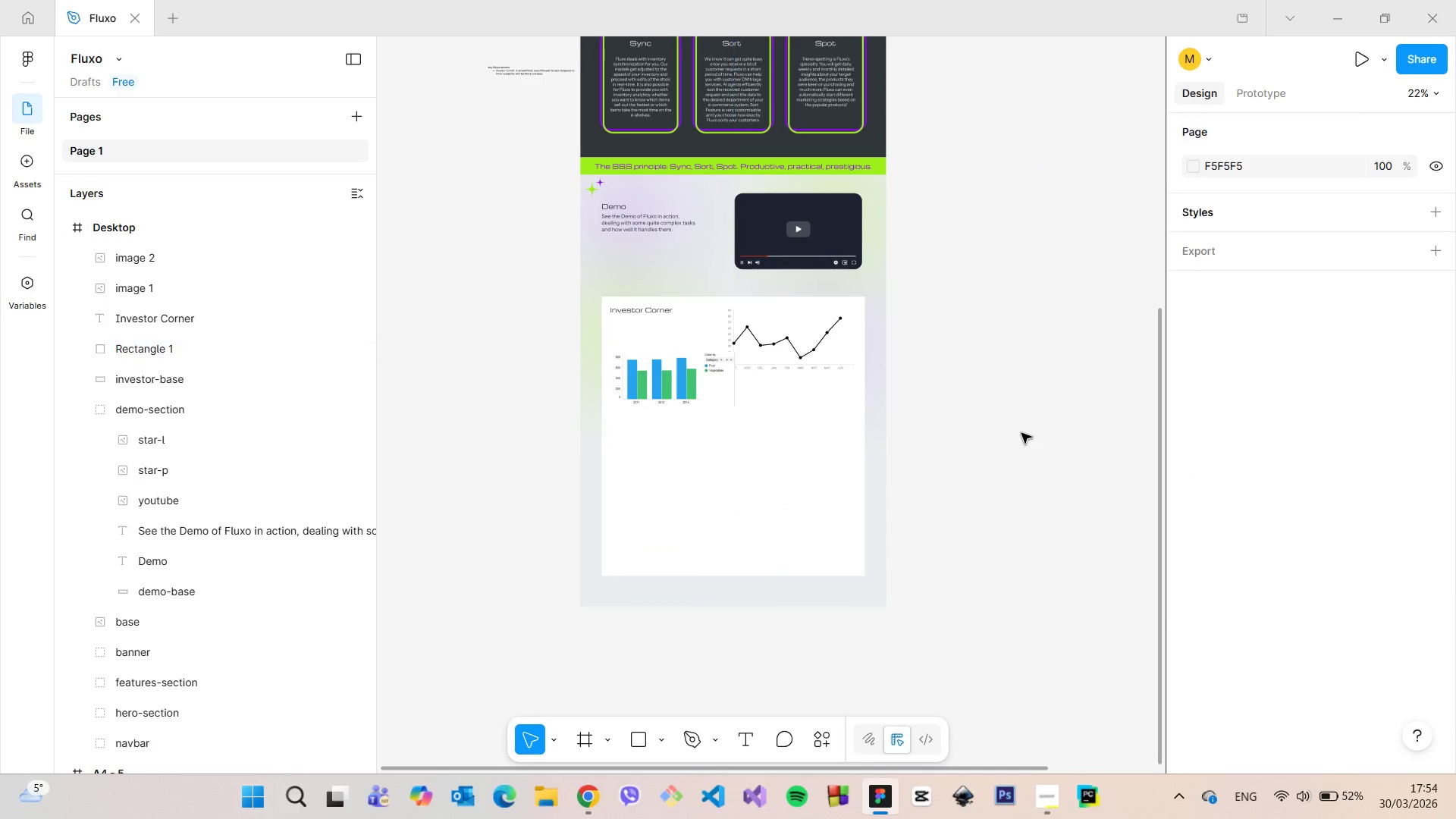 
scroll: coordinate [1021, 433], scroll_direction: down, amount: 11.0
 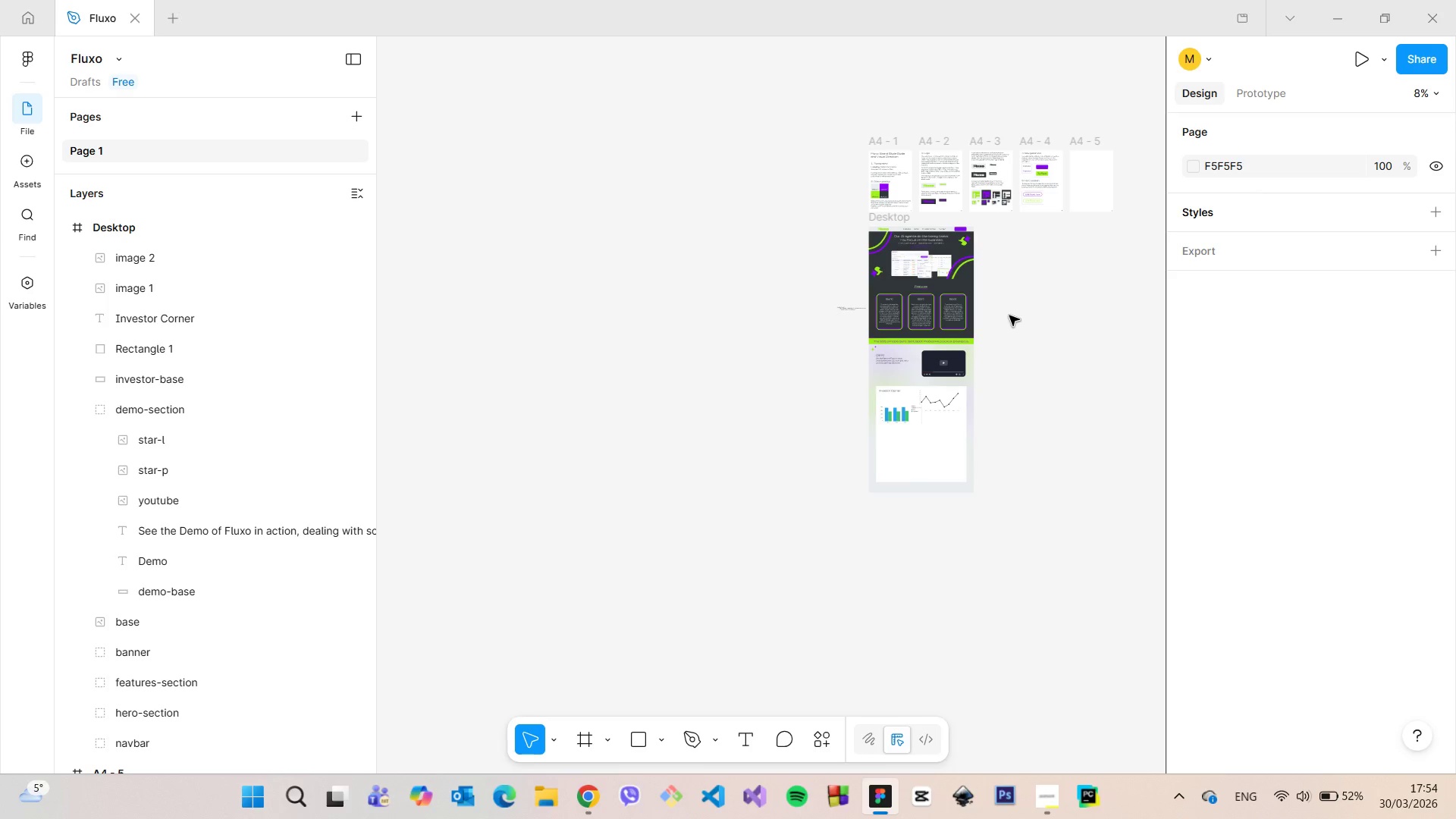 
mouse_move([965, 358])
 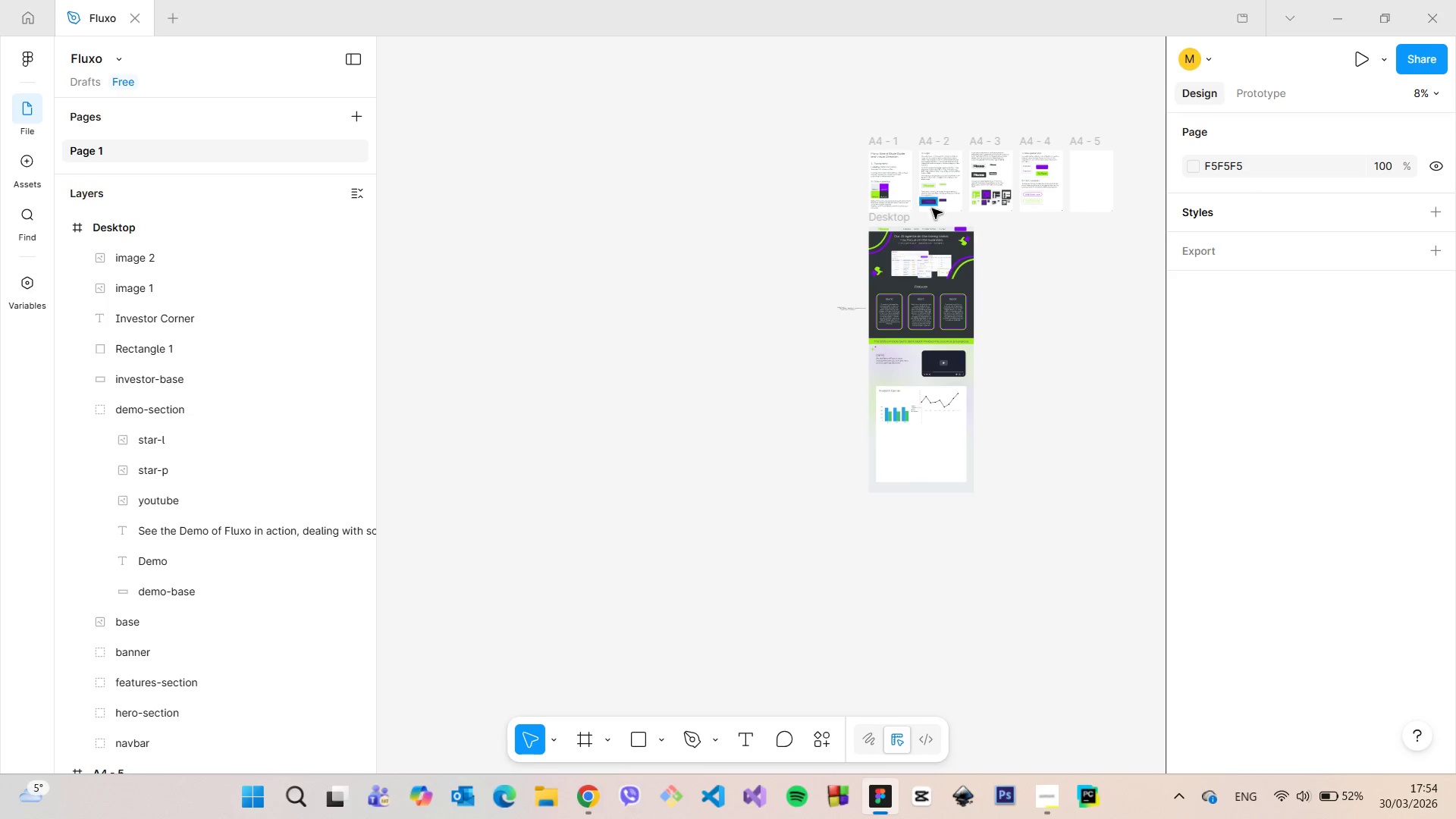 
scroll: coordinate [952, 477], scroll_direction: up, amount: 10.0
 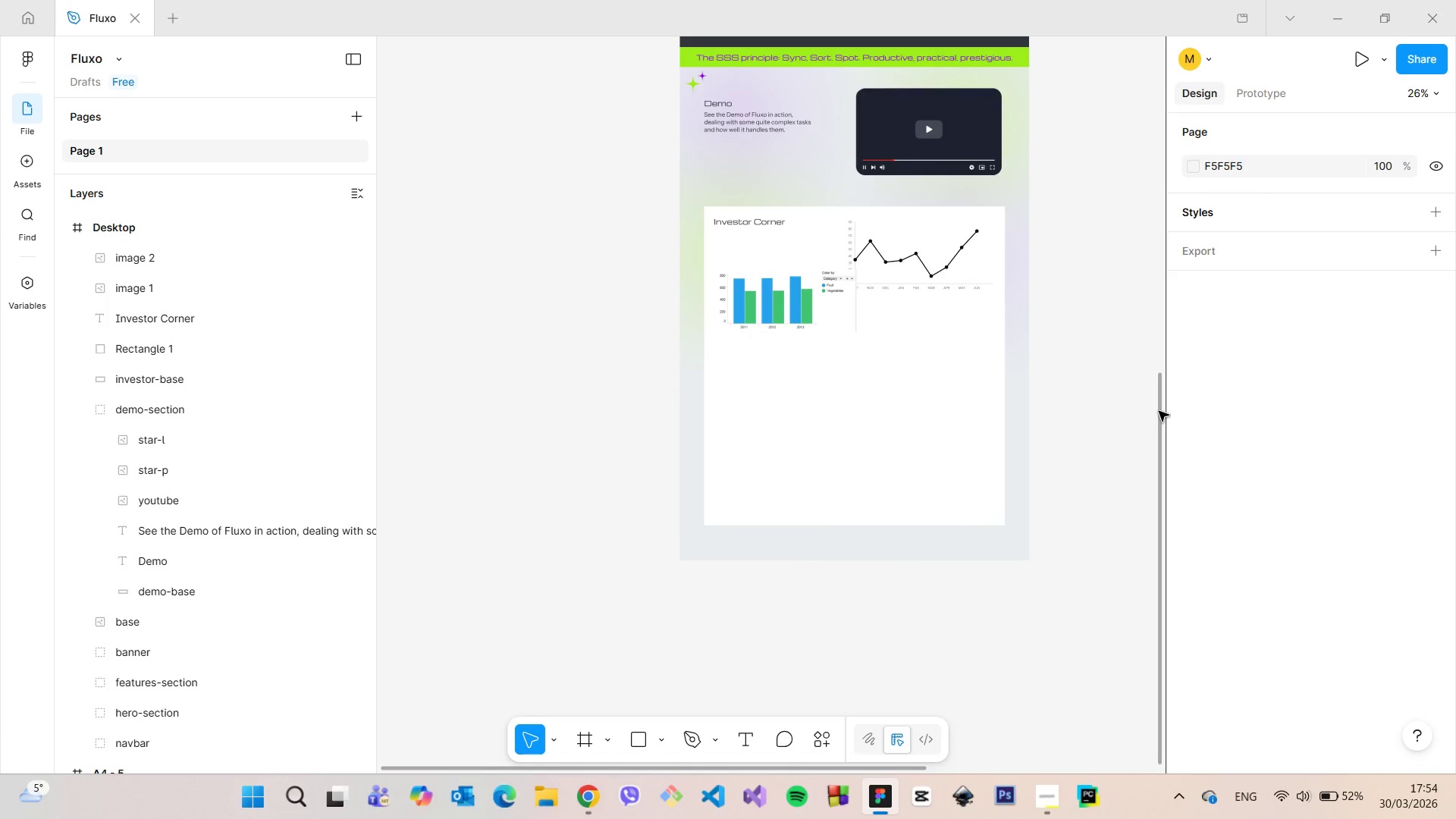 
left_click_drag(start_coordinate=[1159, 411], to_coordinate=[1159, 397])
 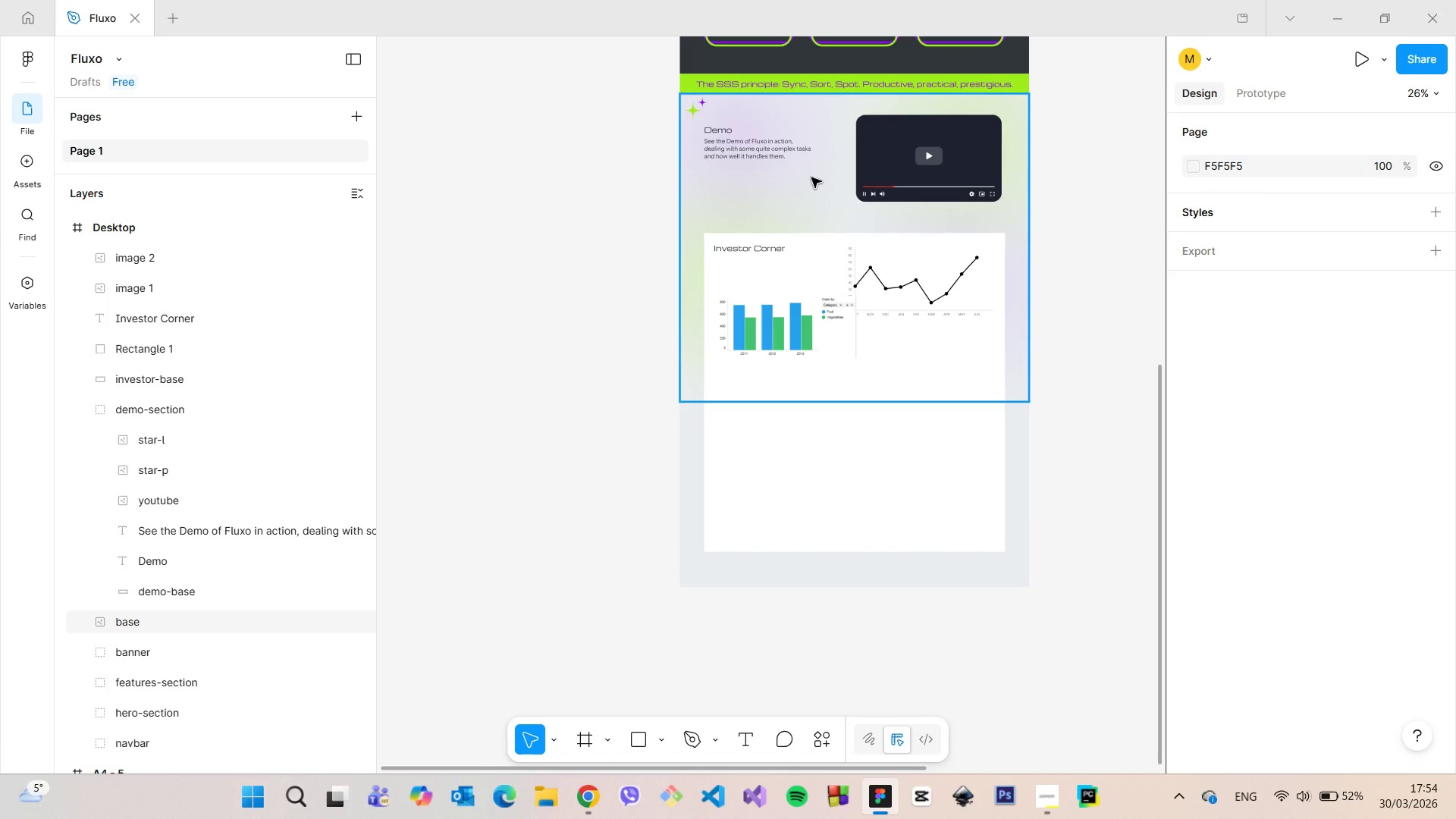 
left_click([811, 177])
 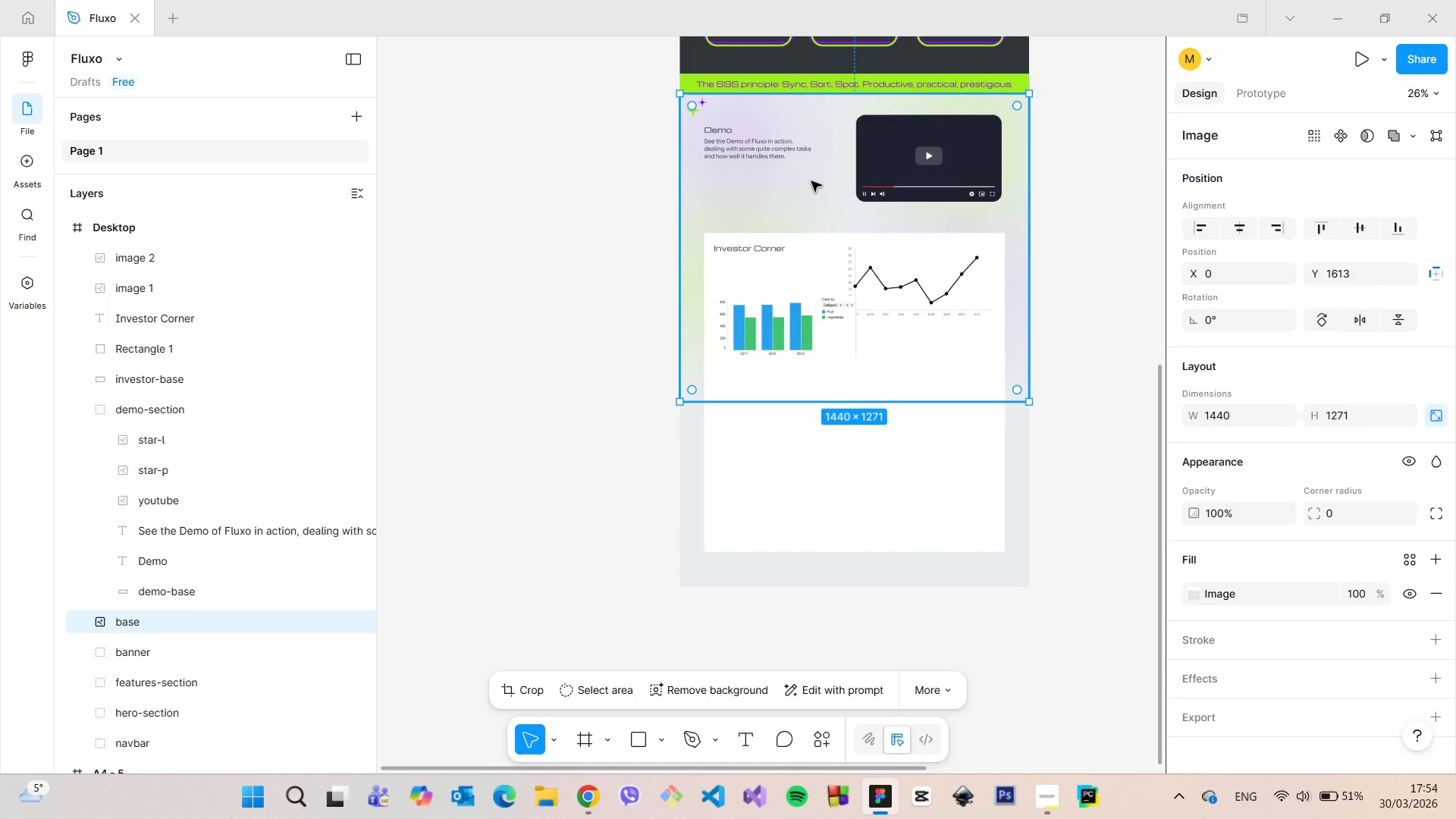 
hold_key(key=AltLeft, duration=1.52)
left_click_drag(start_coordinate=[811, 181], to_coordinate=[814, 367])
 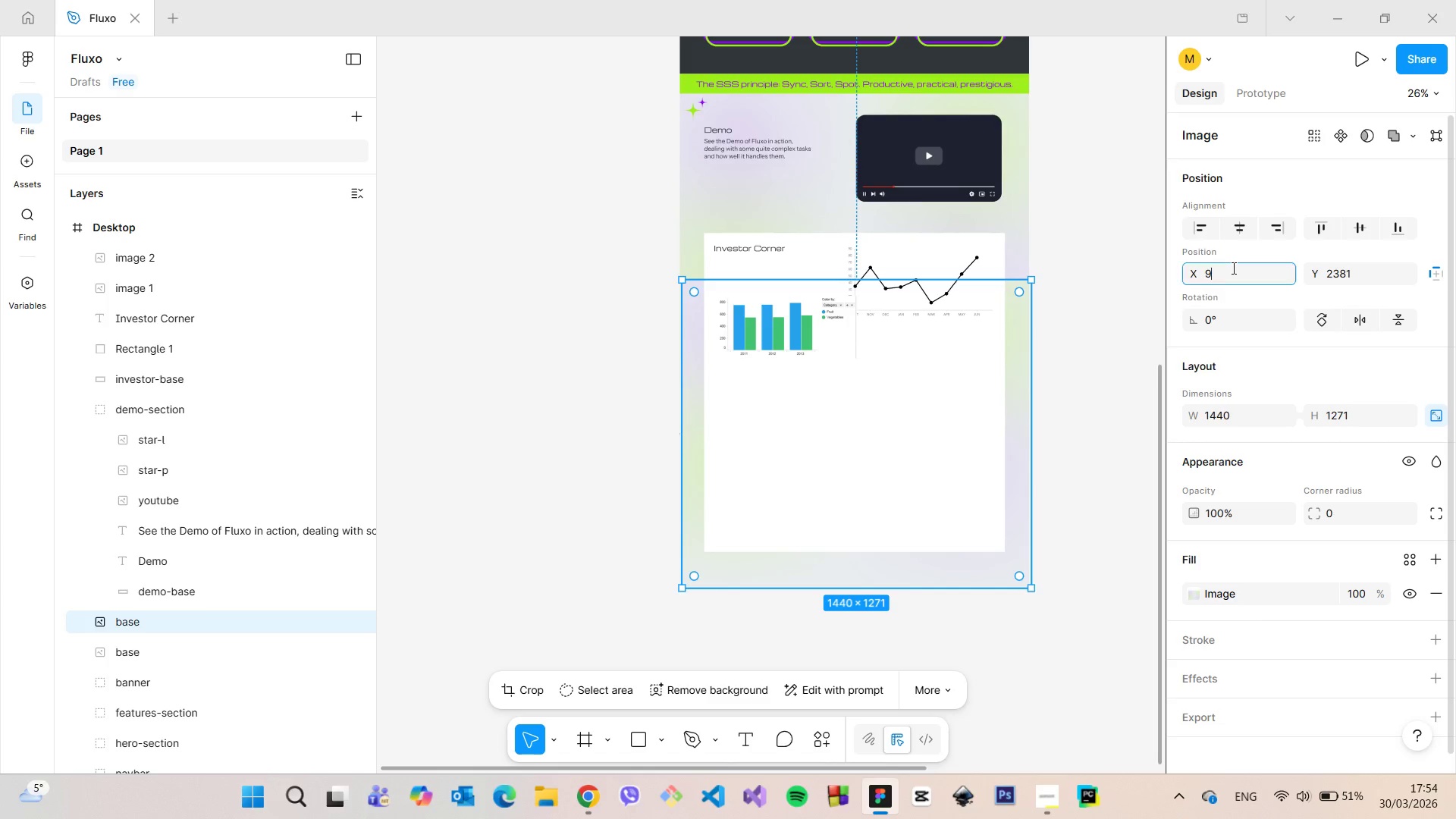 
hold_key(key=AltLeft, duration=1.41)
 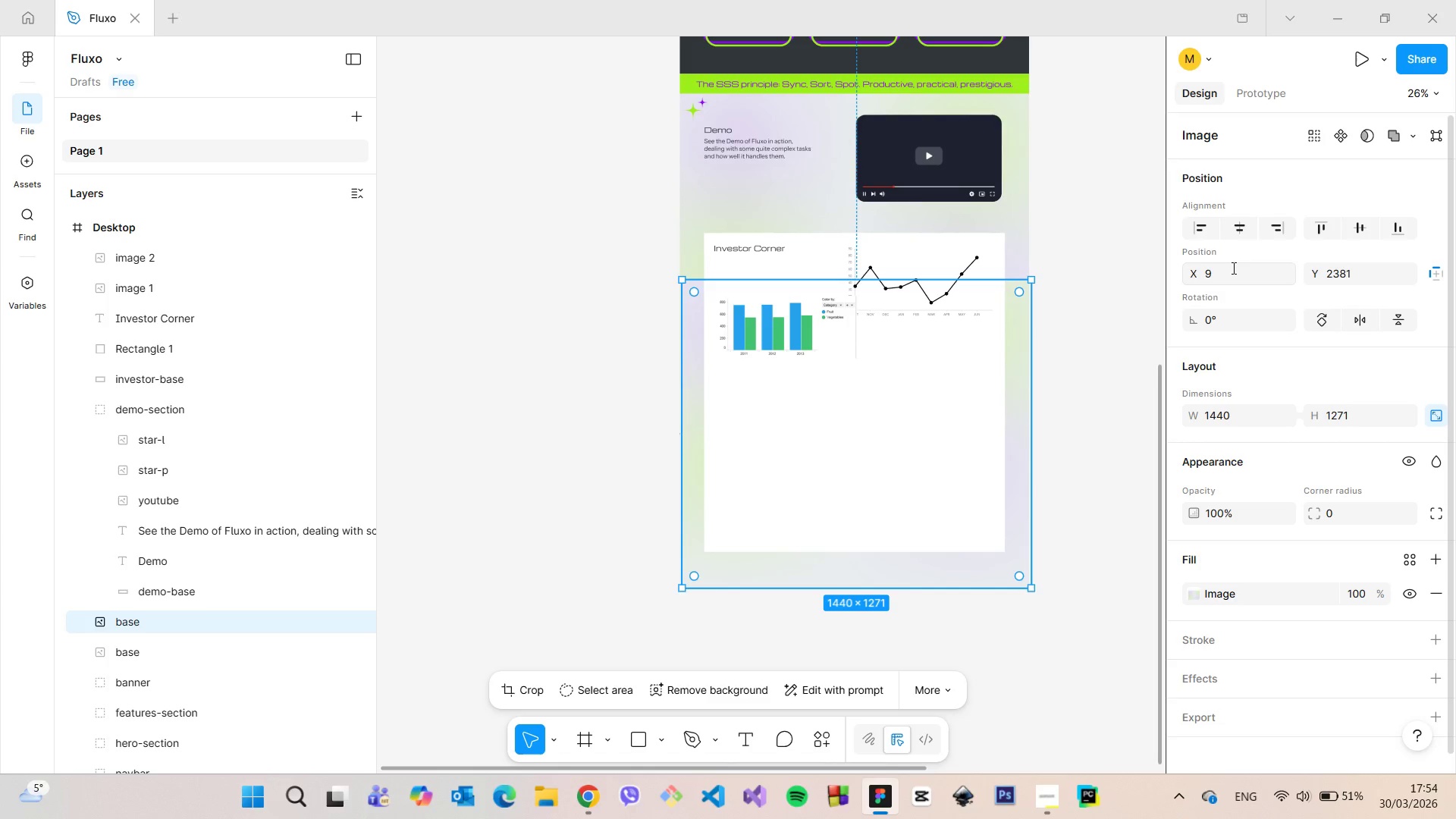 
left_click([1232, 268])
 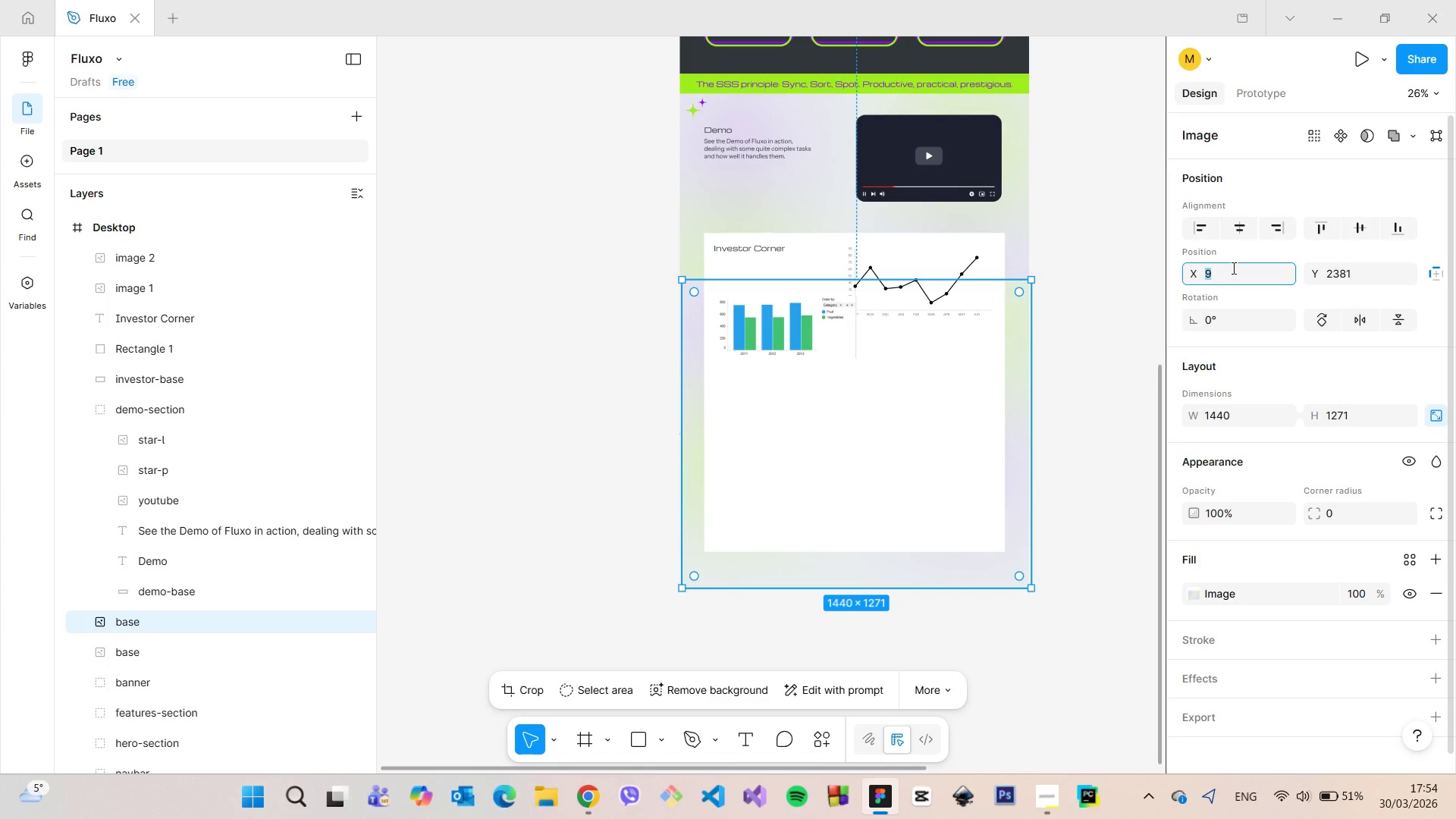 
key(0)
 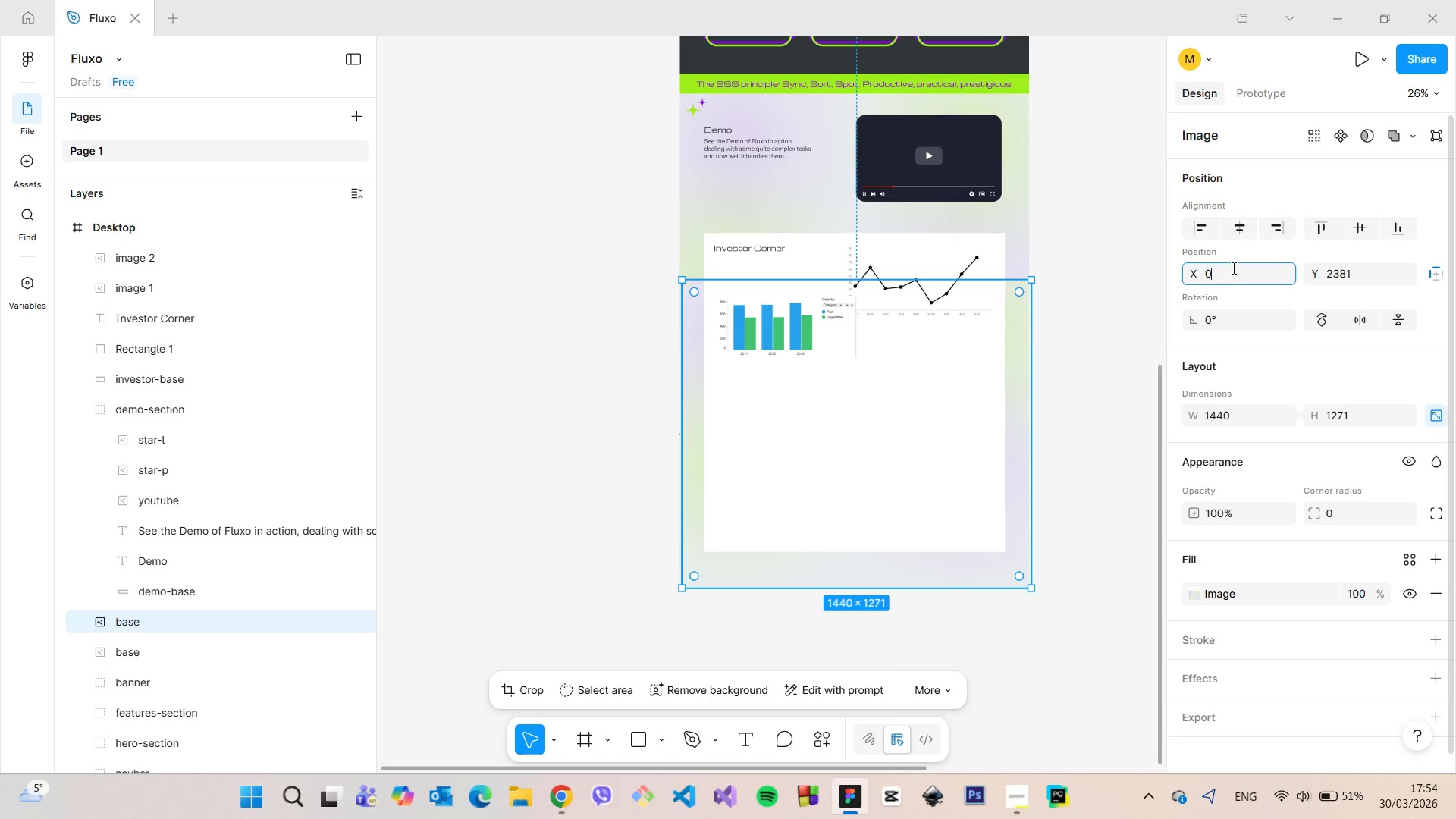 
key(Enter)
 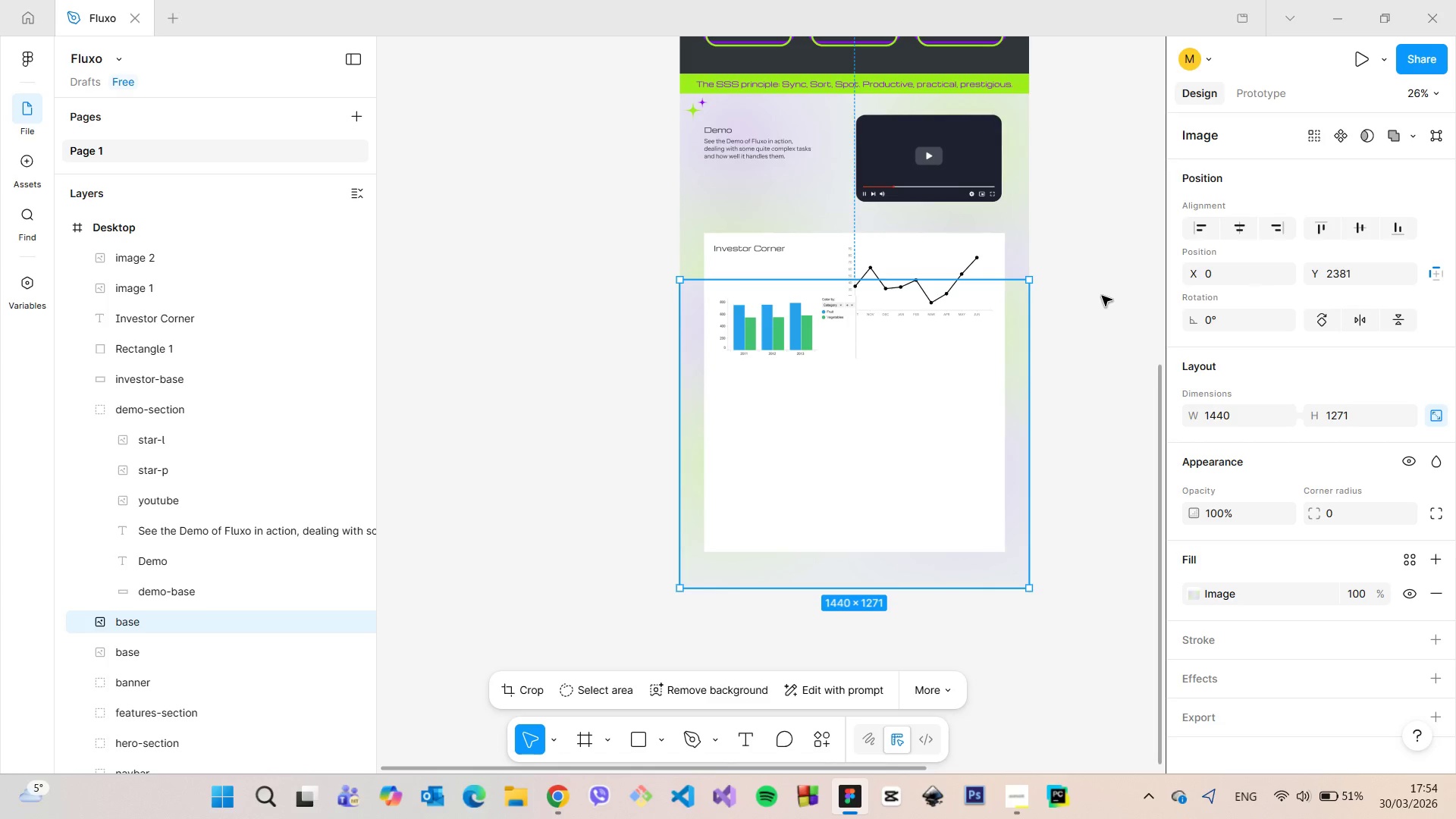 
left_click([1102, 296])
 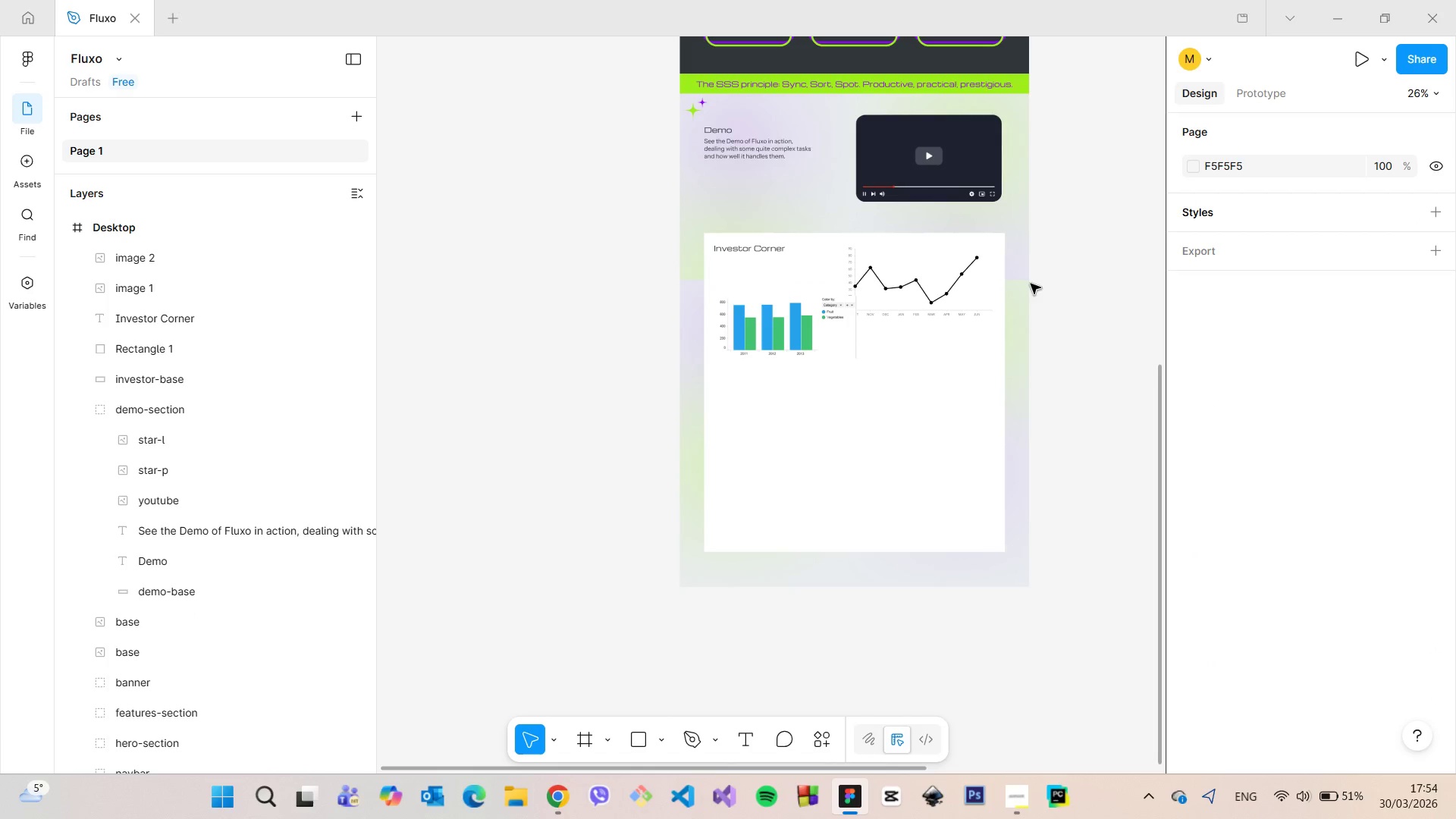 
scroll: coordinate [953, 268], scroll_direction: up, amount: 5.0
 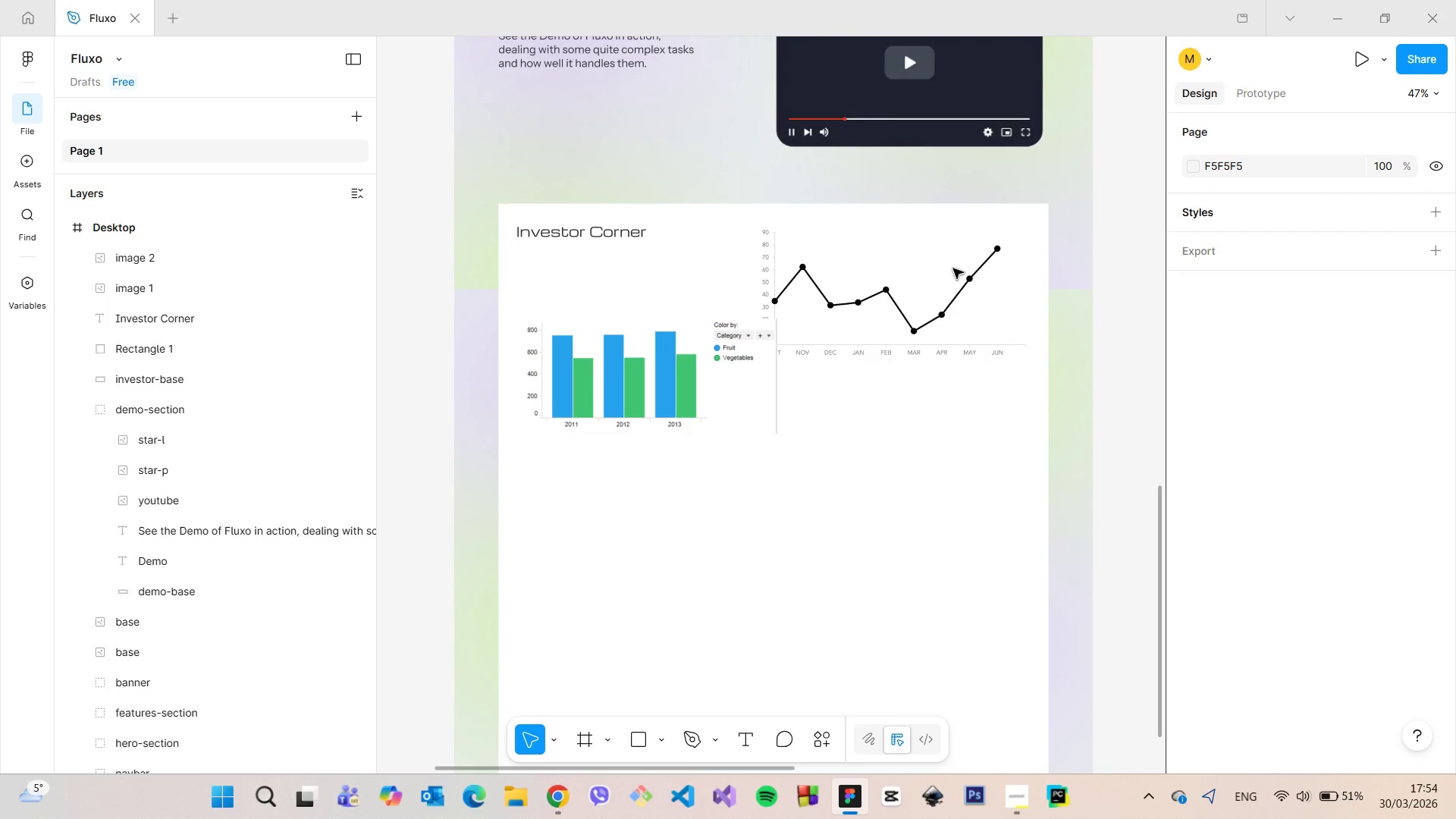 
scroll: coordinate [1019, 314], scroll_direction: down, amount: 8.0
 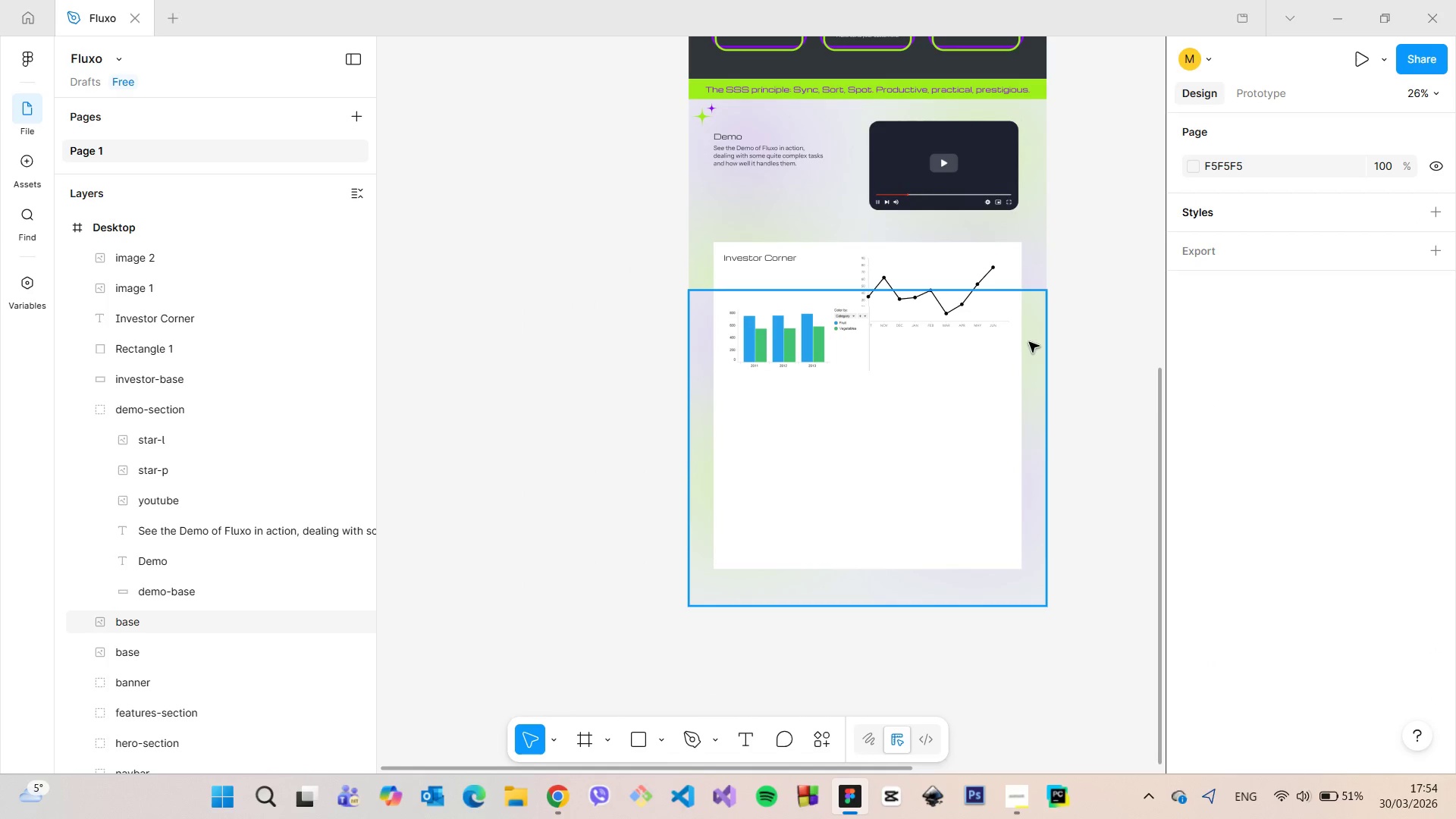 
left_click([1029, 342])
 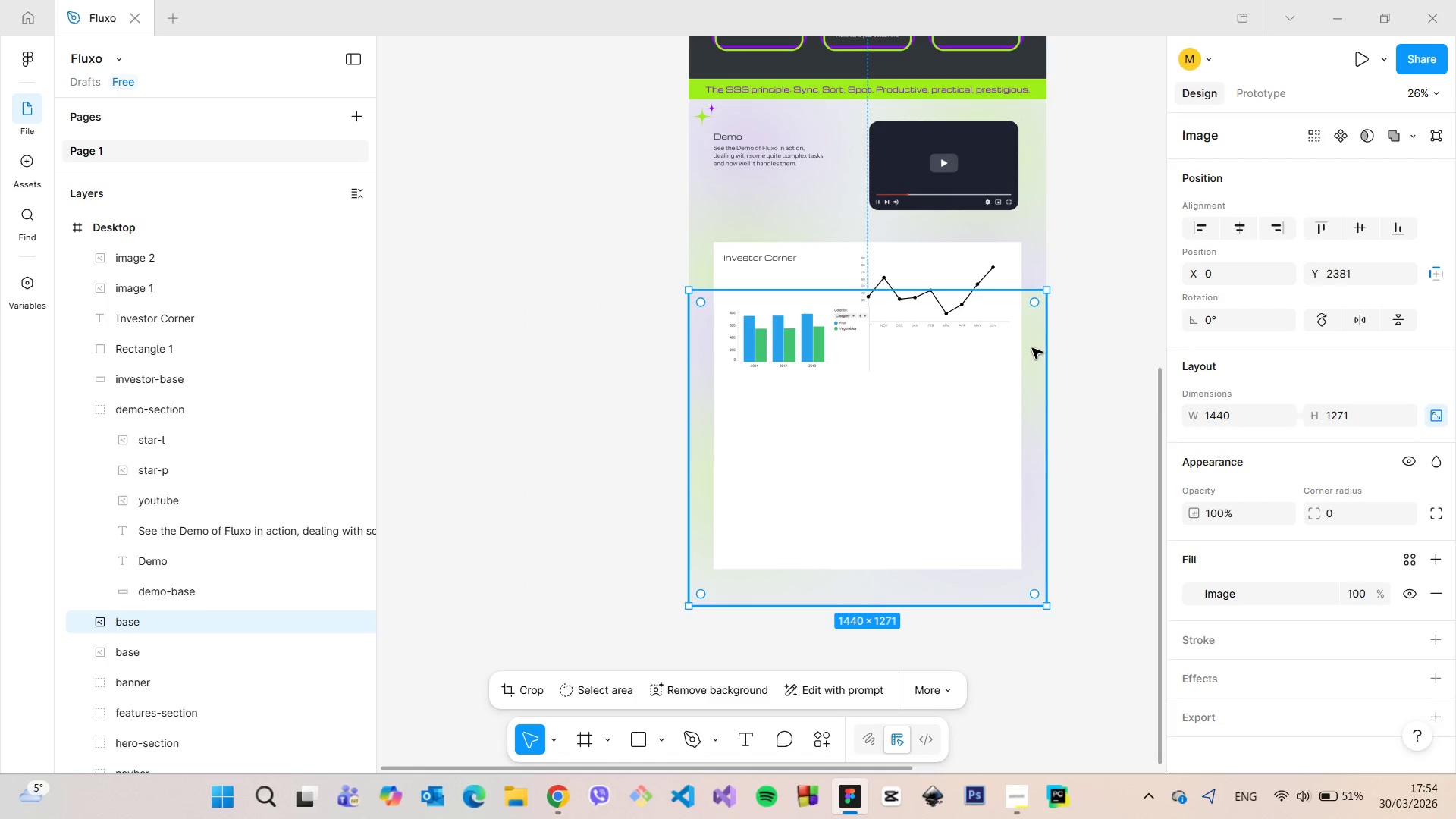 
left_click_drag(start_coordinate=[1032, 348], to_coordinate=[1033, 430])
 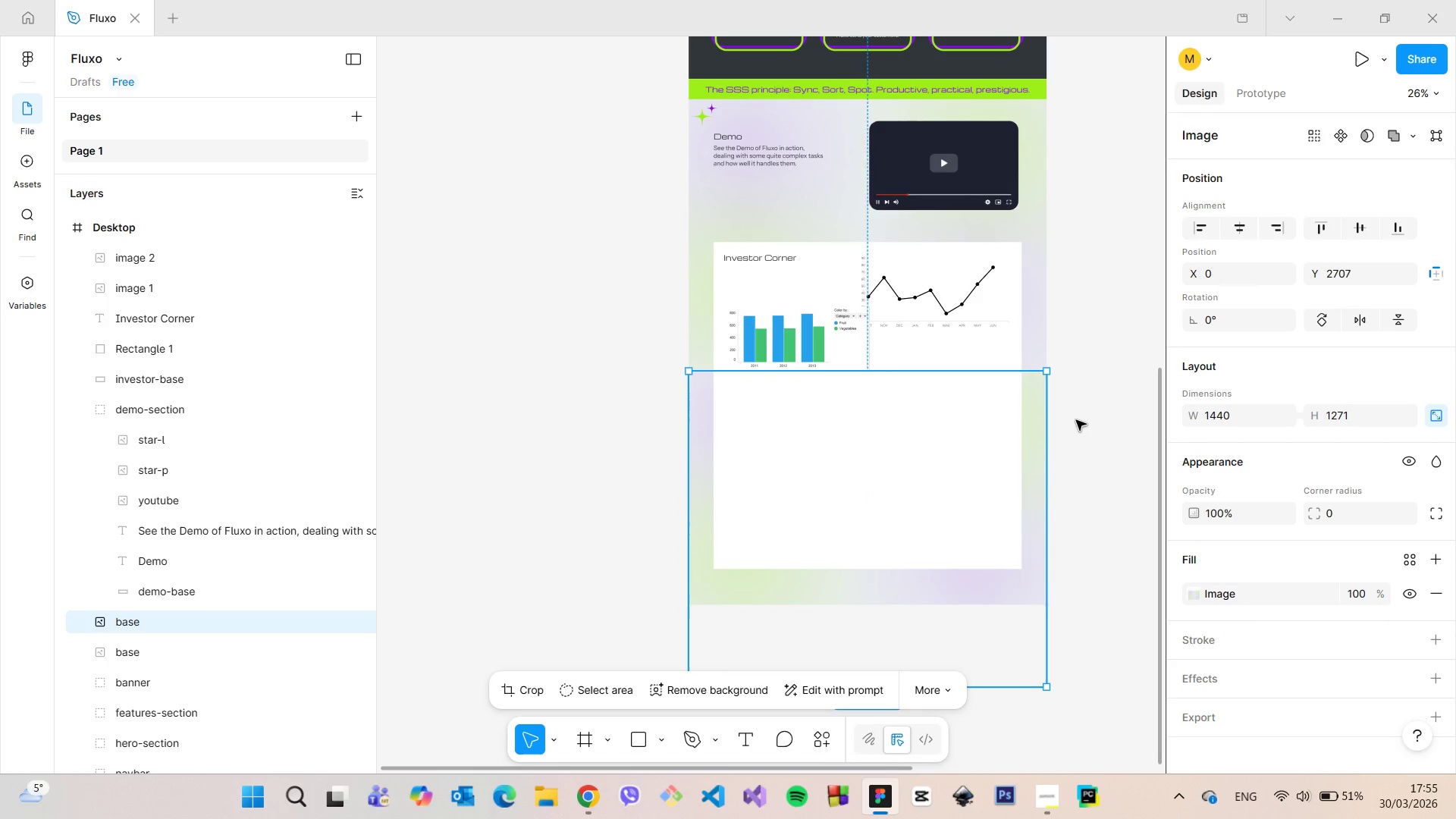 
left_click([1076, 420])
 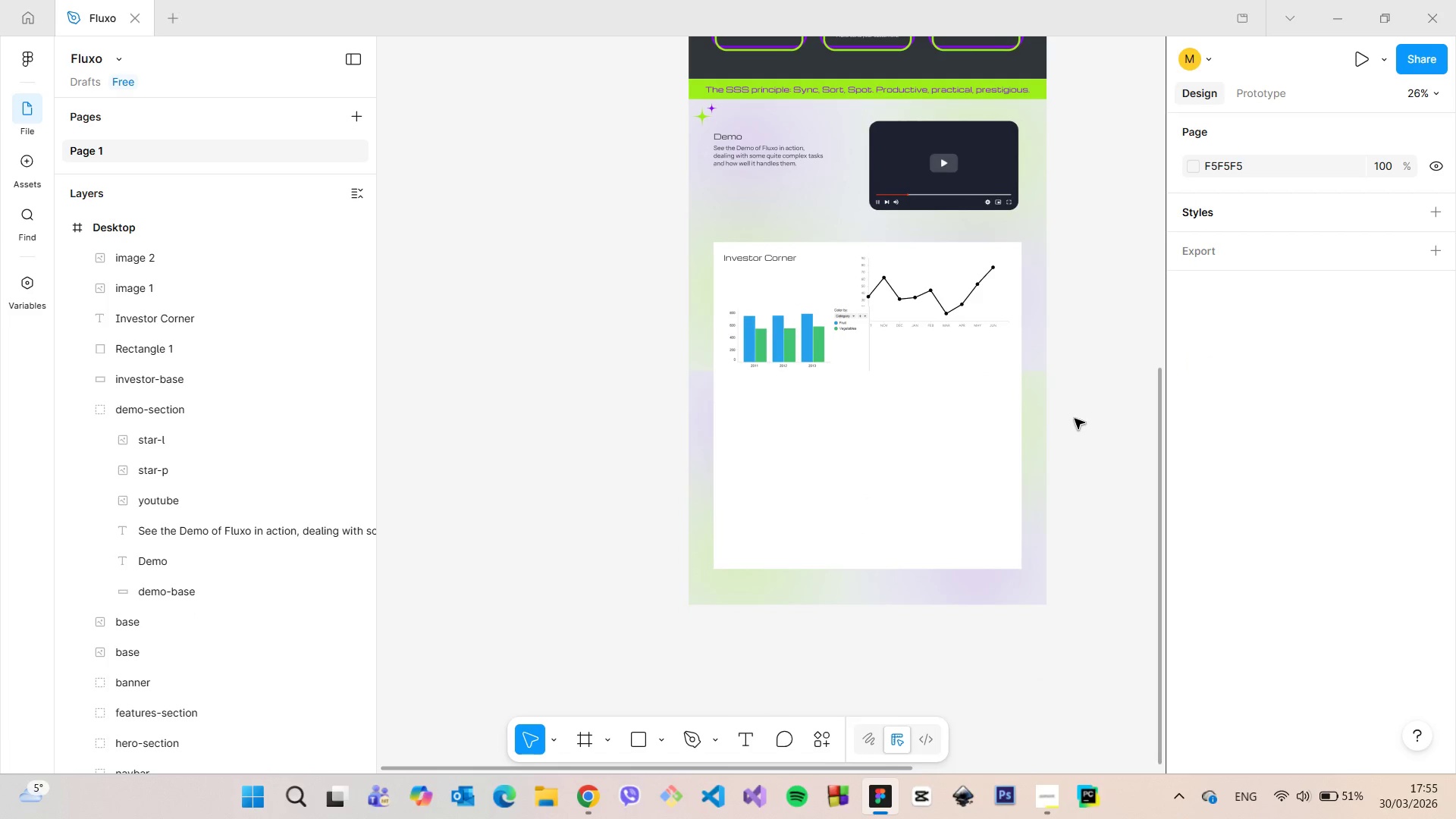 
scroll: coordinate [1075, 419], scroll_direction: down, amount: 4.0
 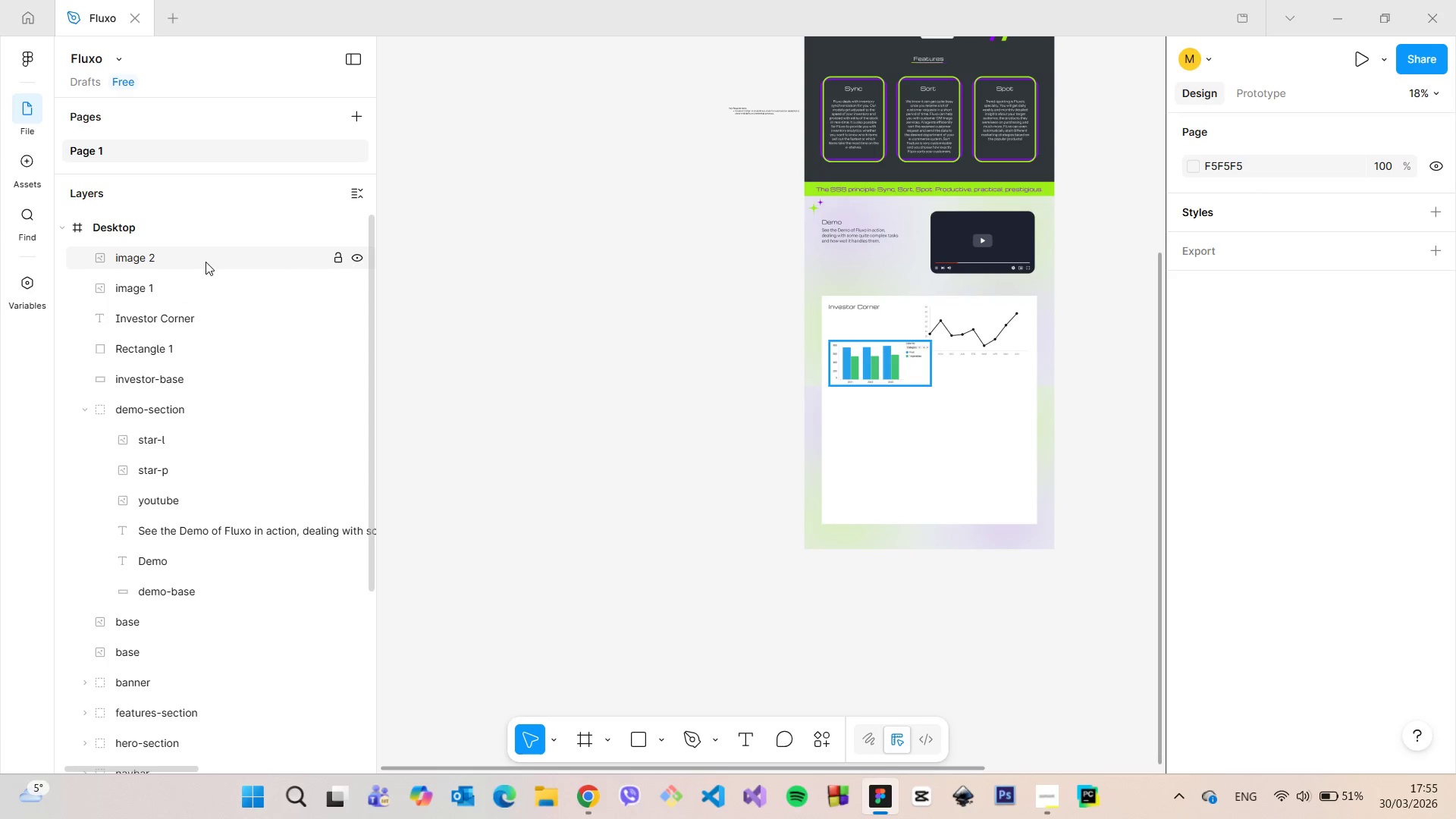 
left_click([184, 236])
 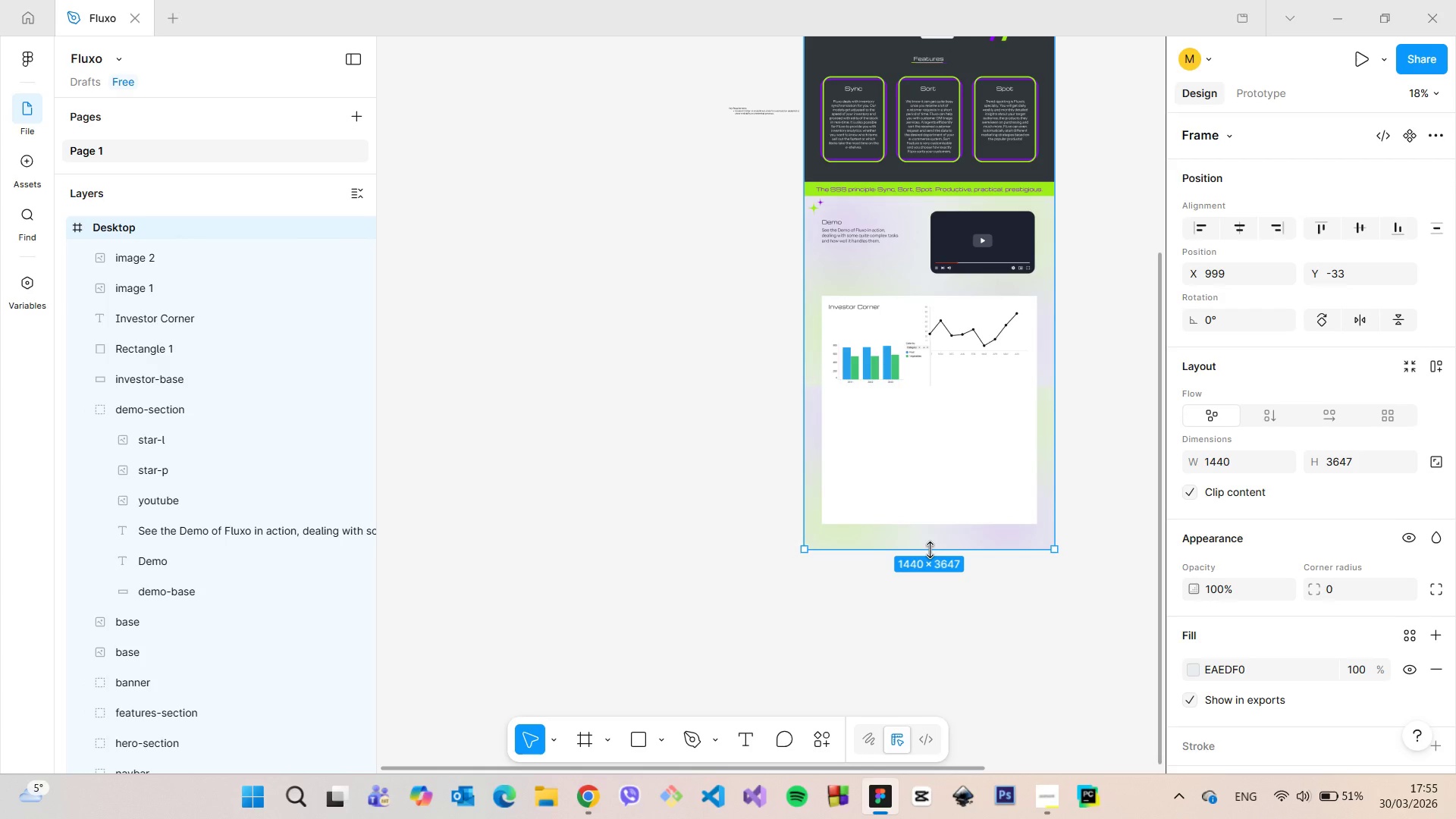 
hold_key(key=ControlLeft, duration=1.52)
left_click_drag(start_coordinate=[930, 550], to_coordinate=[930, 614])
 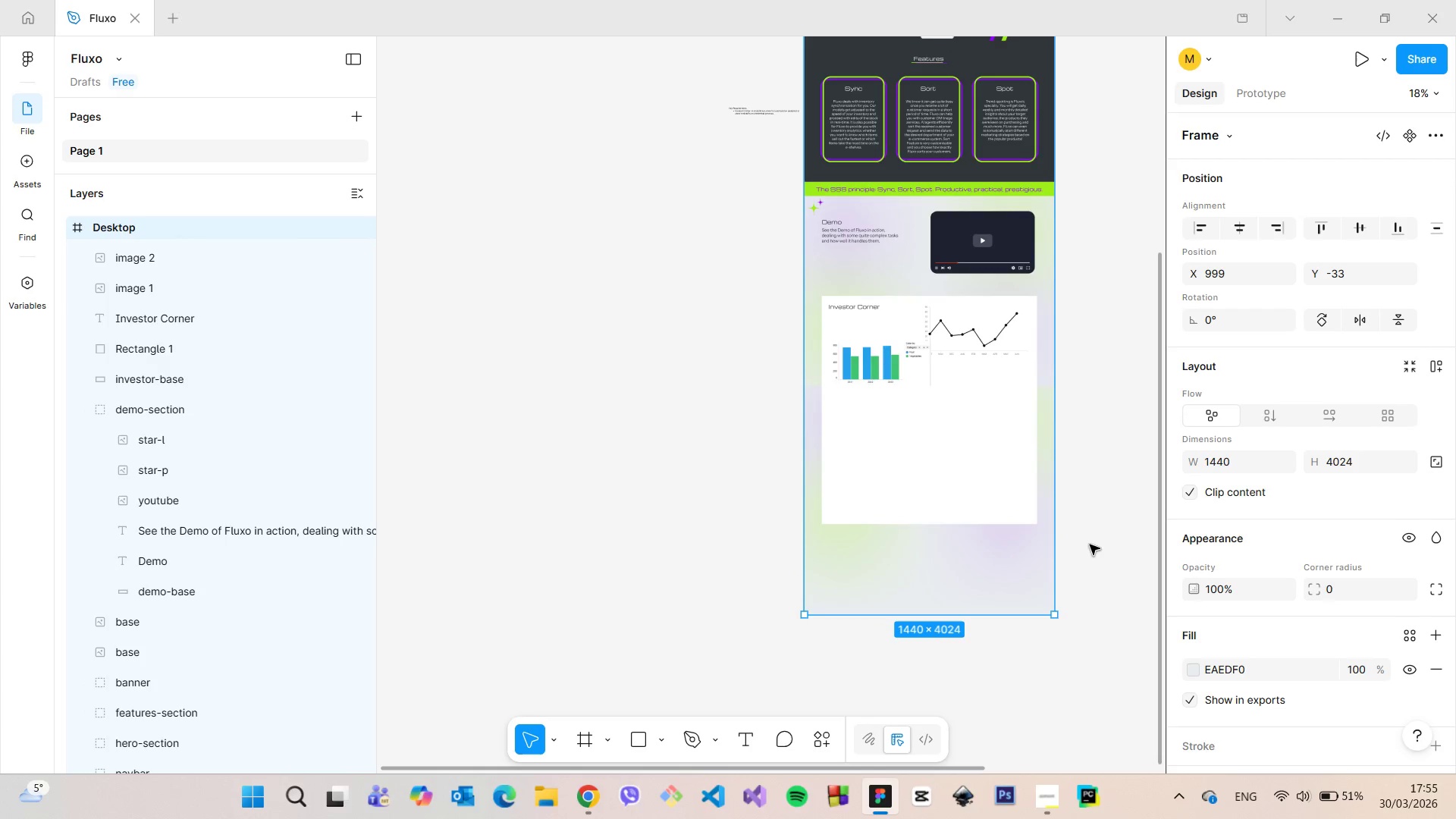 
hold_key(key=ControlLeft, duration=1.51)
 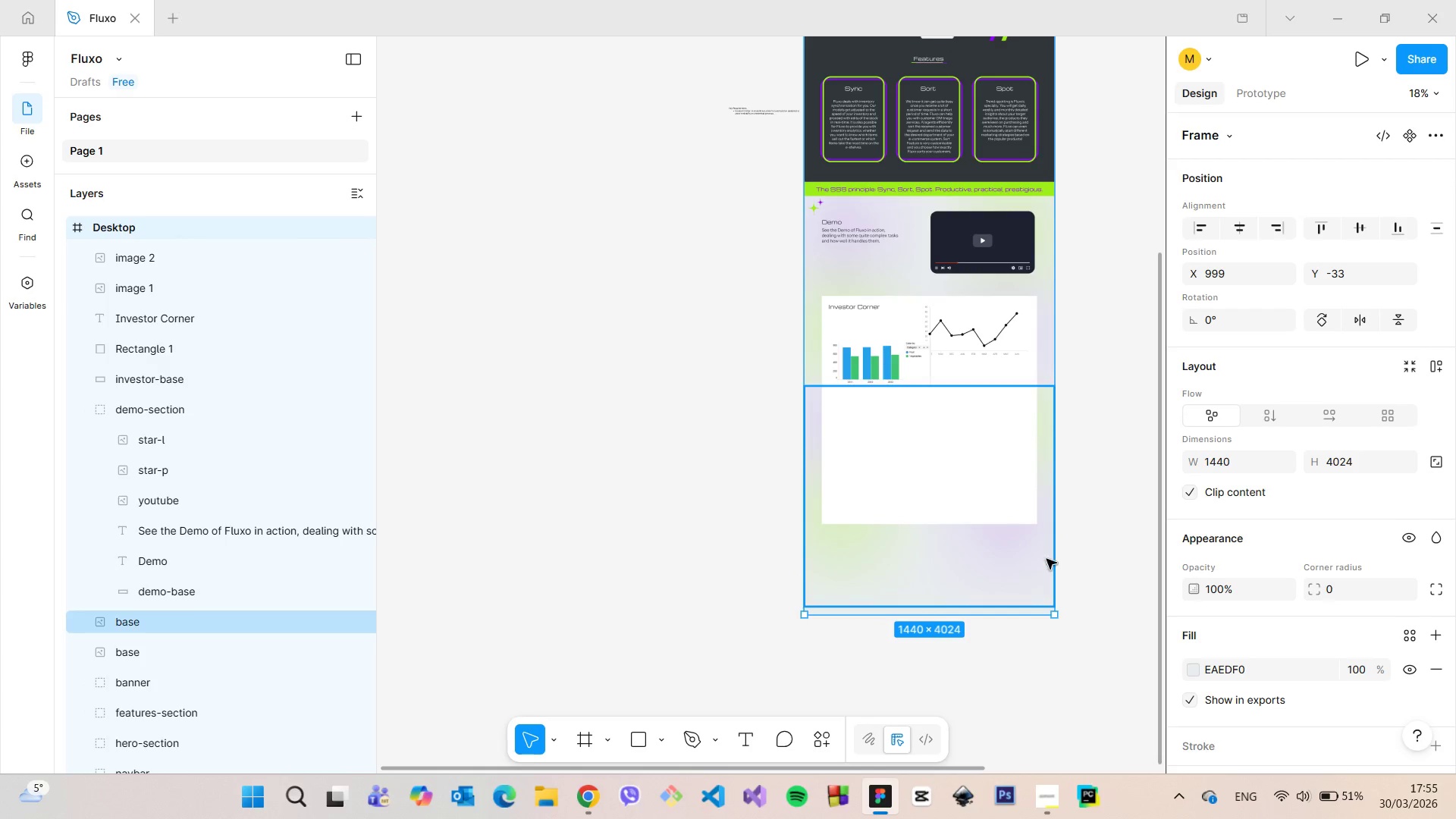 
hold_key(key=ControlLeft, duration=0.33)
 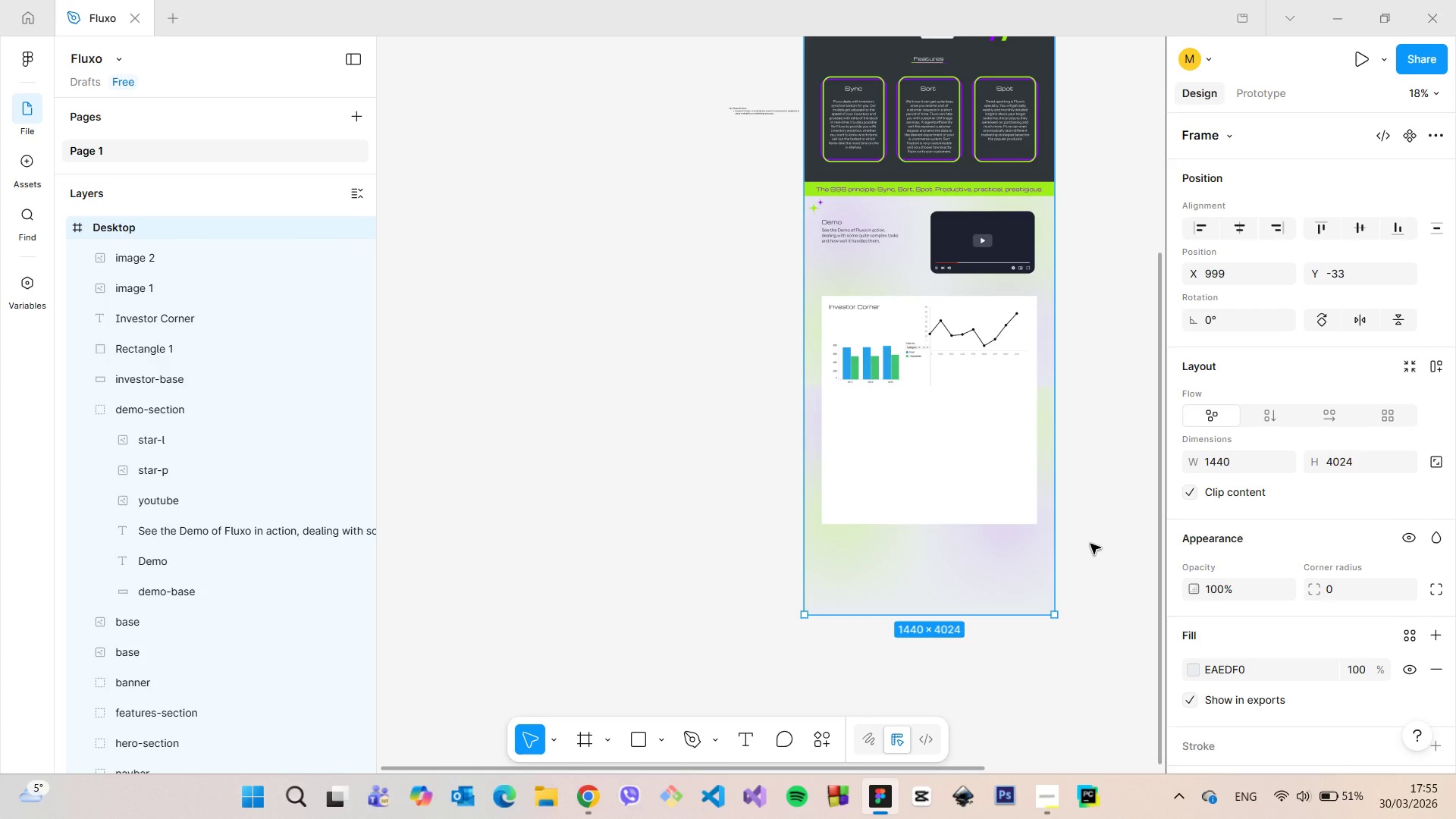 
left_click([1090, 544])
 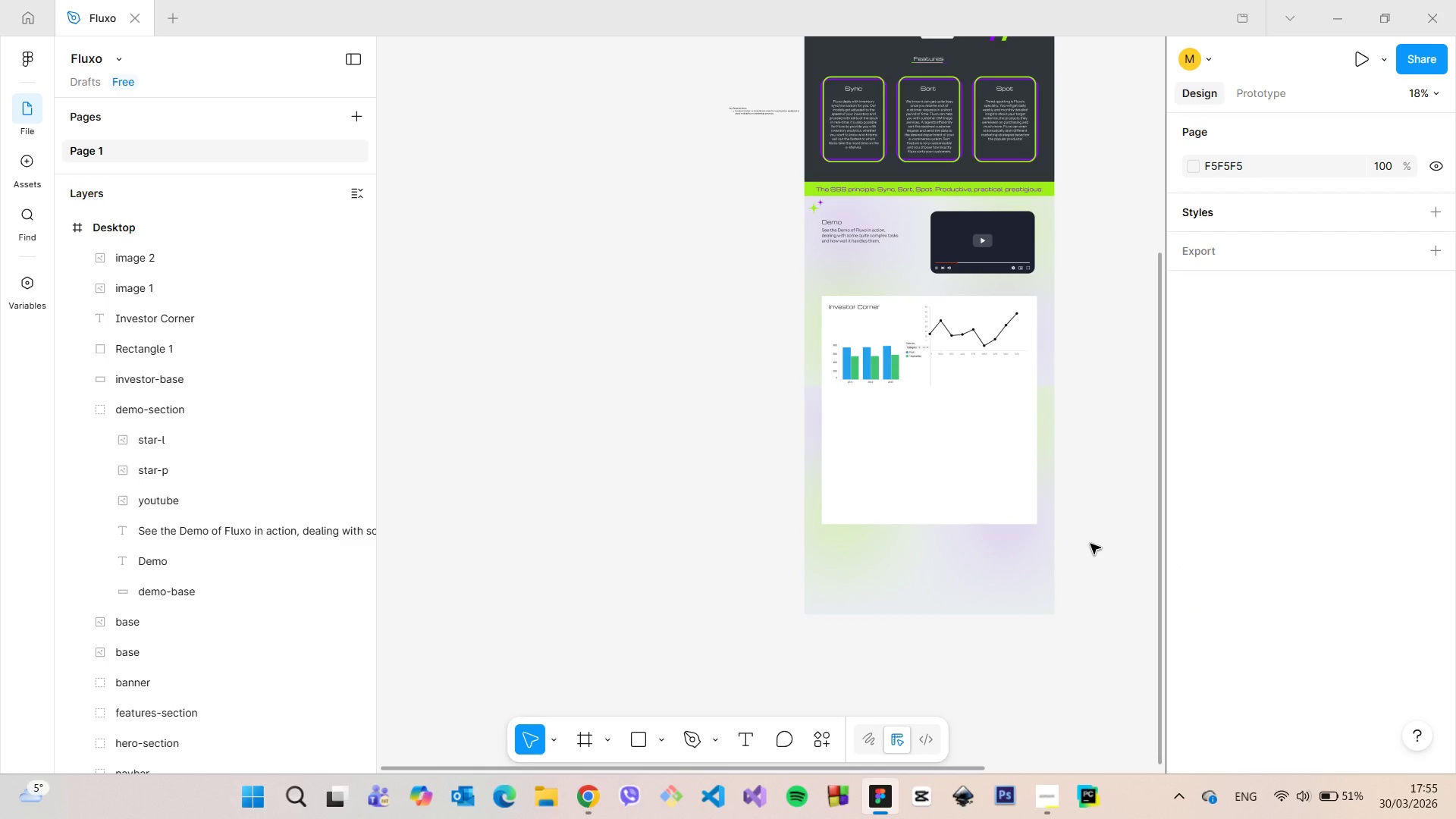 
scroll: coordinate [1090, 543], scroll_direction: down, amount: 8.0
 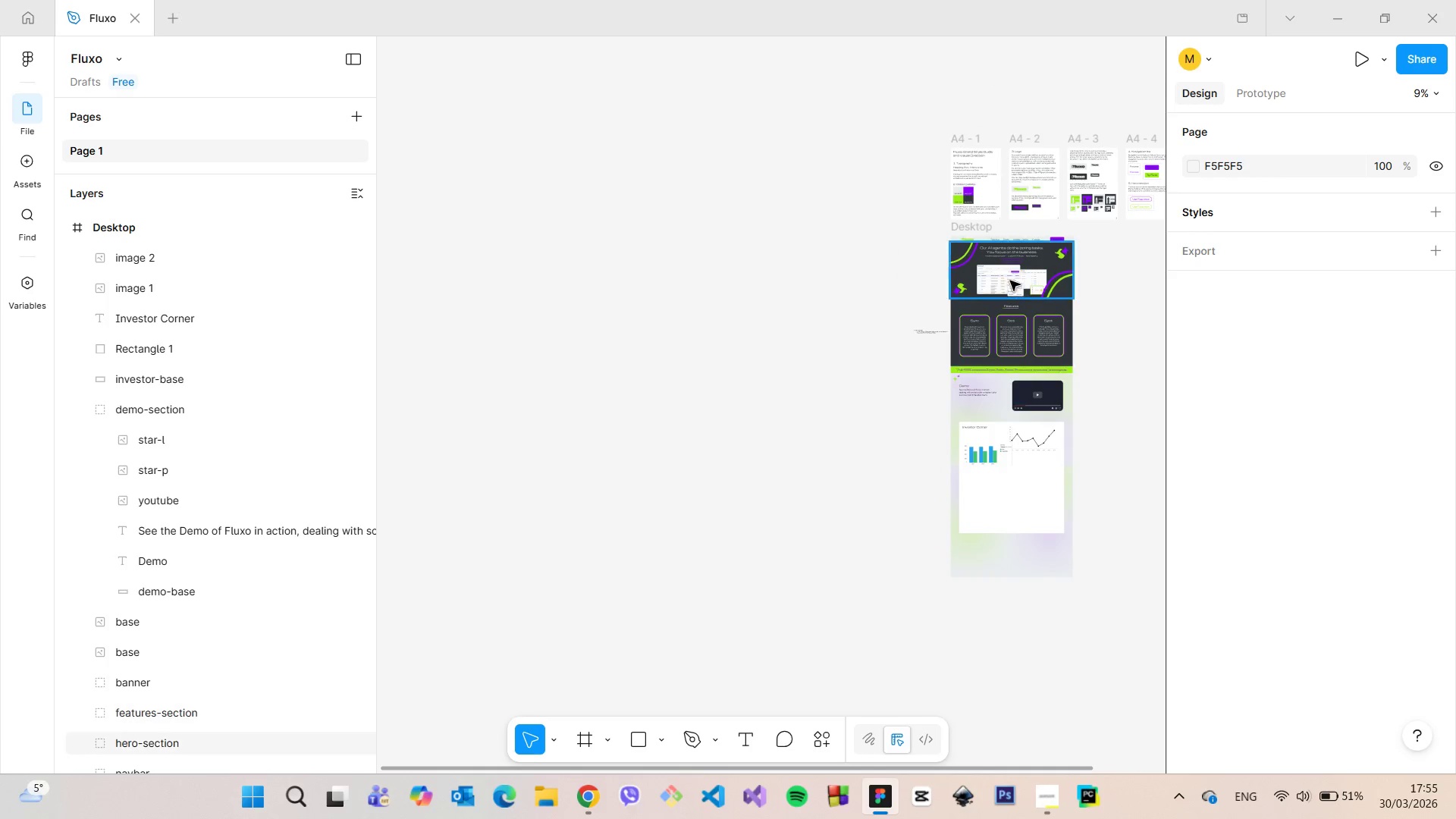 
scroll: coordinate [1015, 284], scroll_direction: up, amount: 10.0
 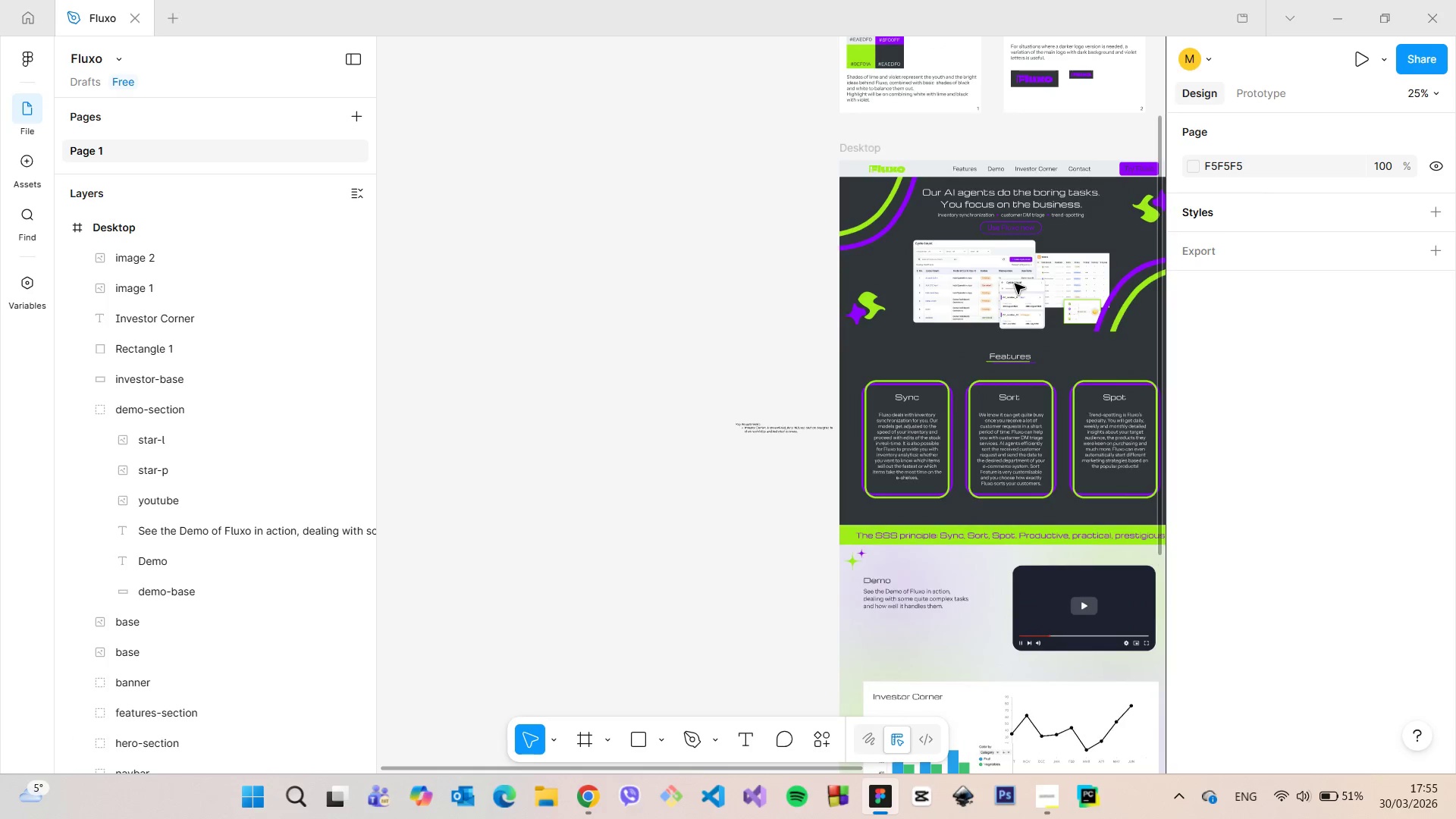 
scroll: coordinate [1056, 588], scroll_direction: down, amount: 13.0
 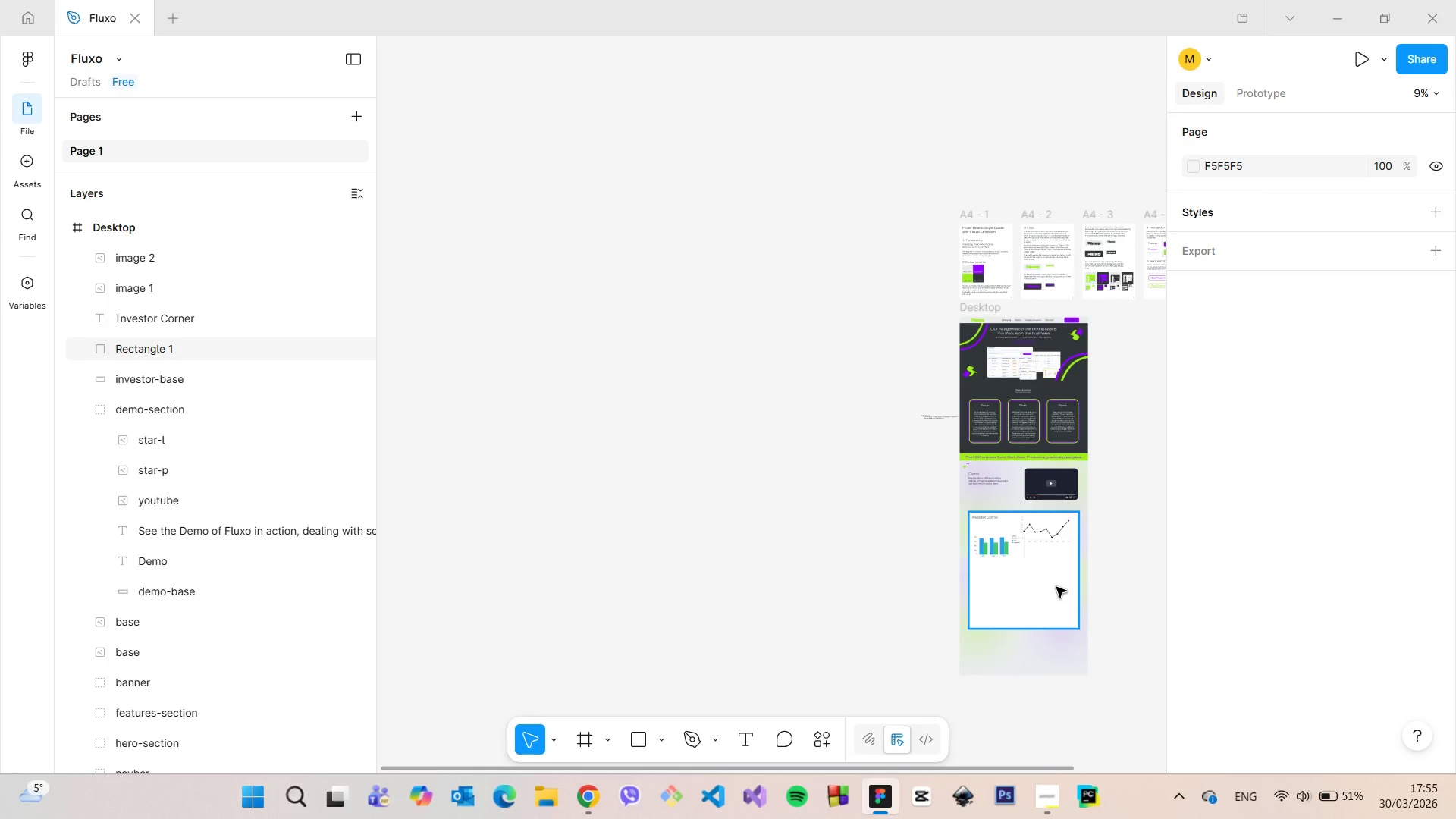 
scroll: coordinate [1055, 585], scroll_direction: up, amount: 14.0
 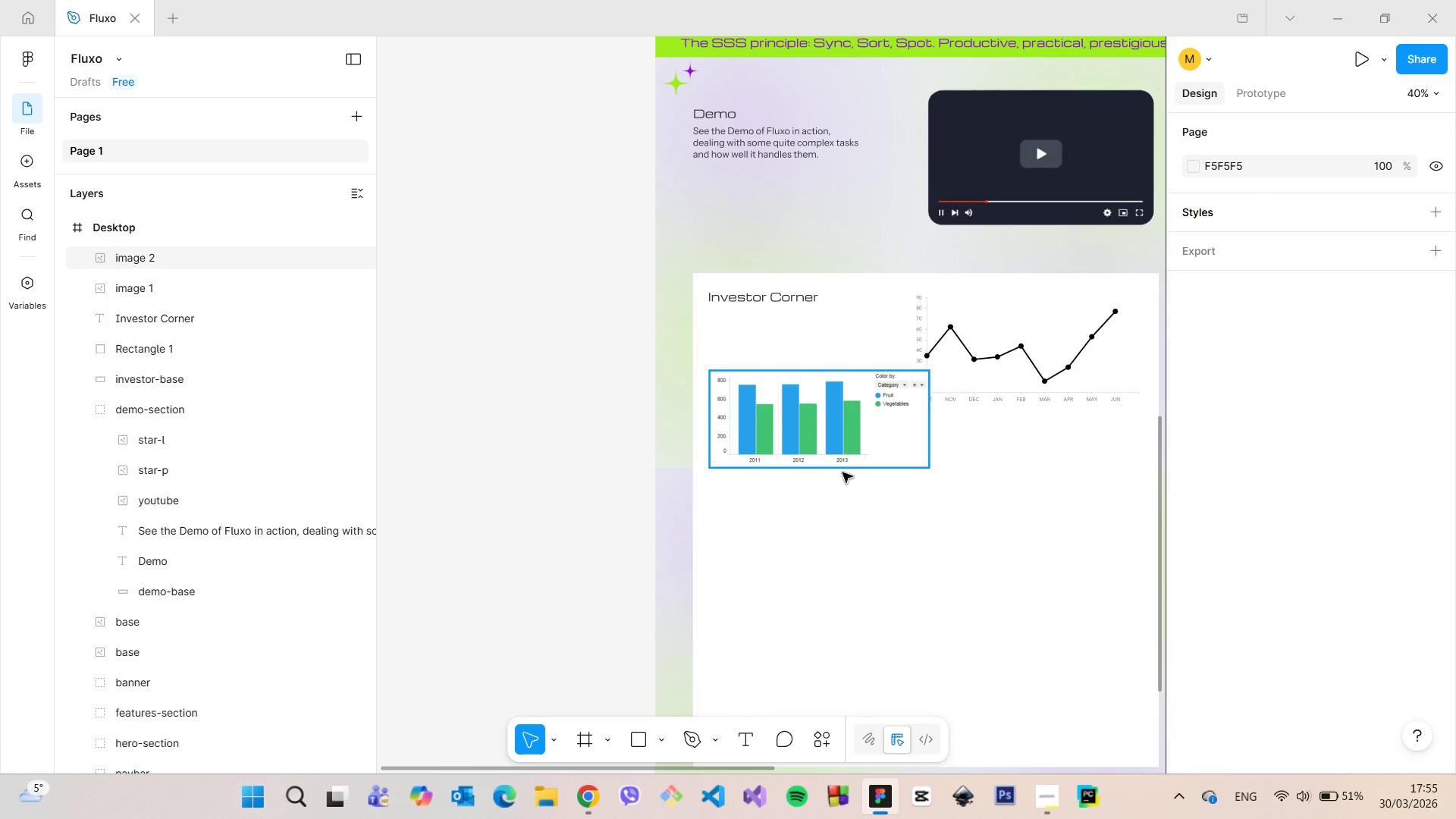 
scroll: coordinate [915, 601], scroll_direction: down, amount: 2.0
 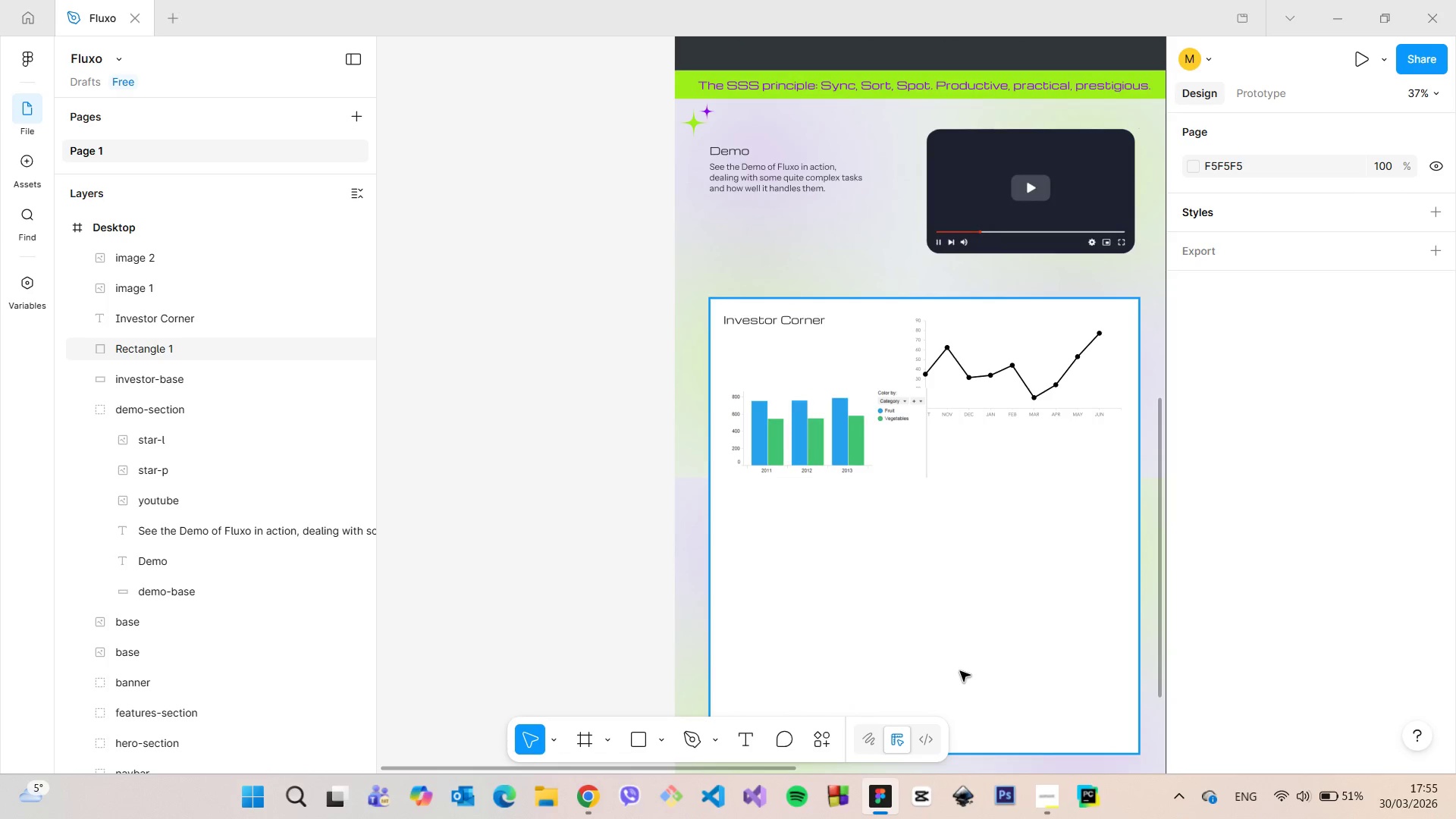 
scroll: coordinate [960, 671], scroll_direction: up, amount: 3.0
 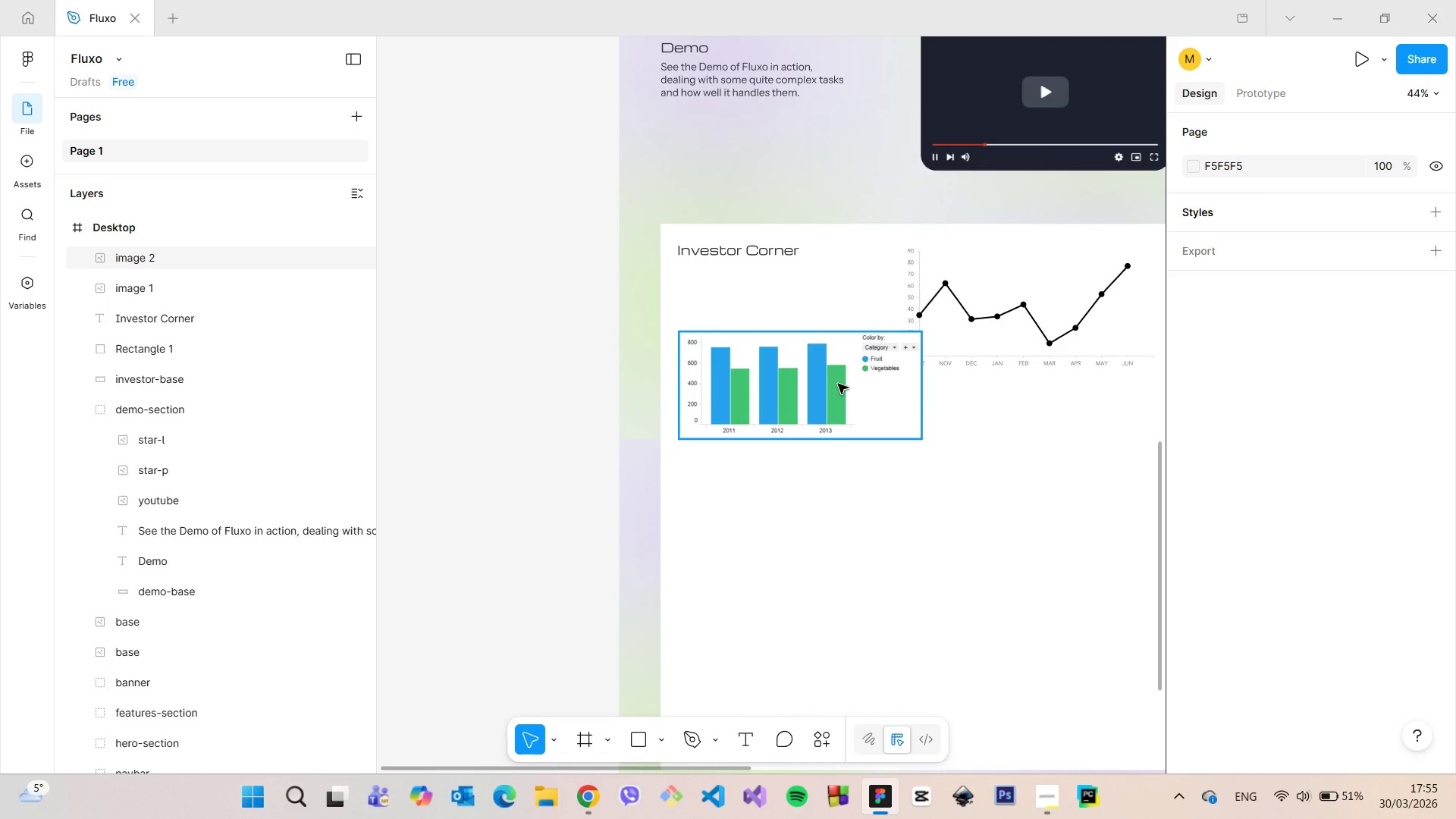 
left_click([838, 384])
 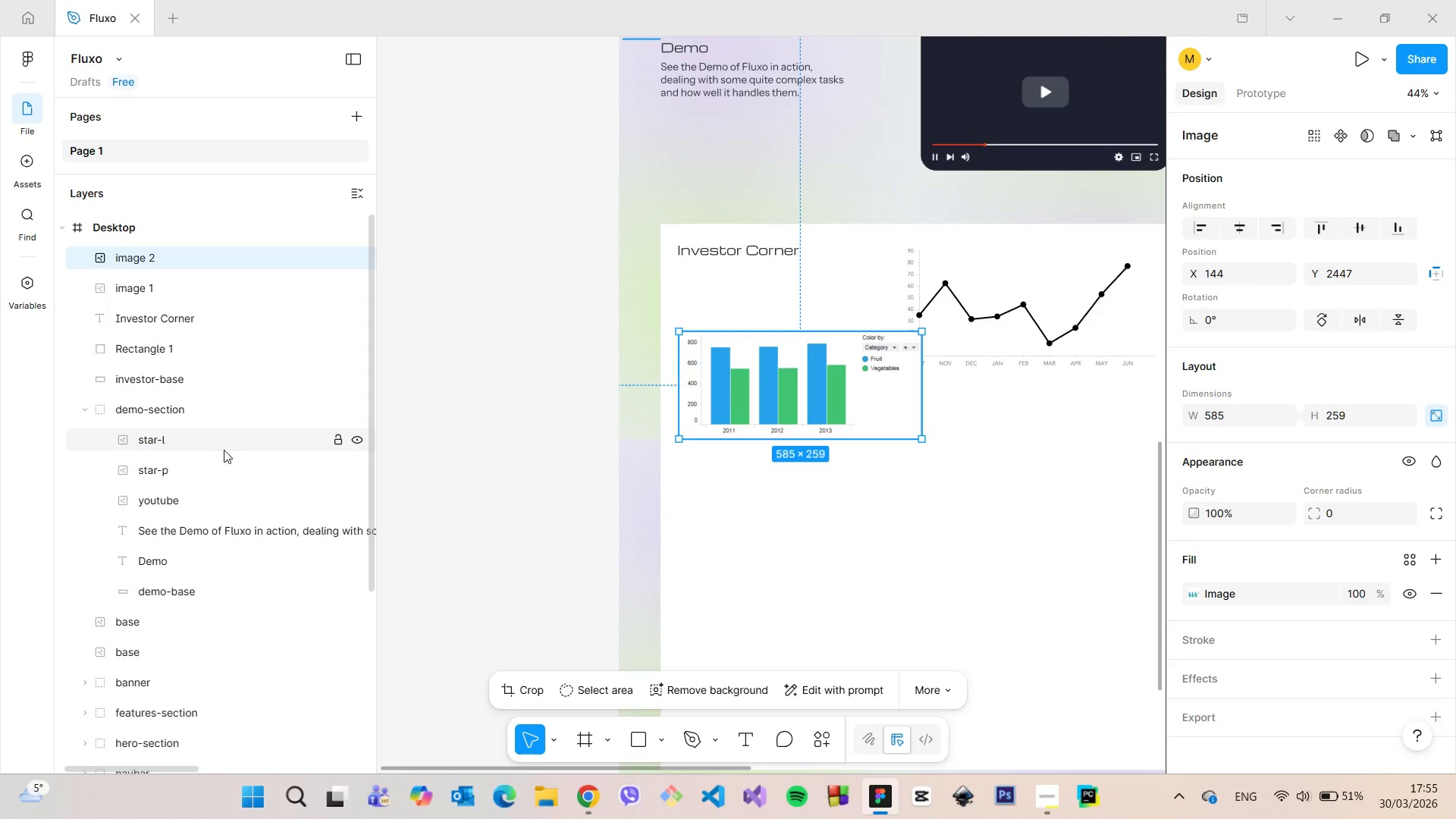 
scroll: coordinate [735, 388], scroll_direction: up, amount: 6.0
 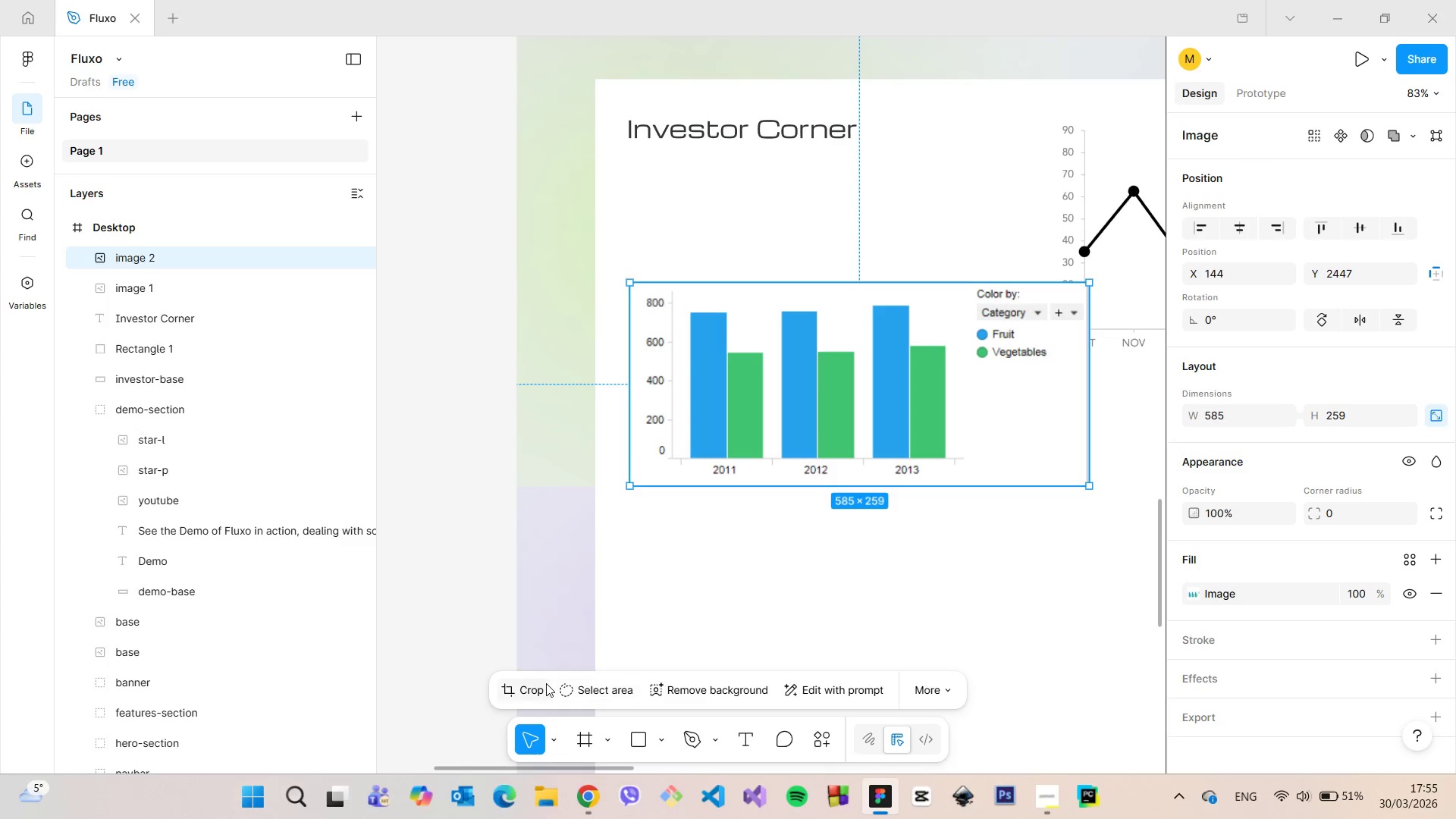 
left_click([546, 683])
 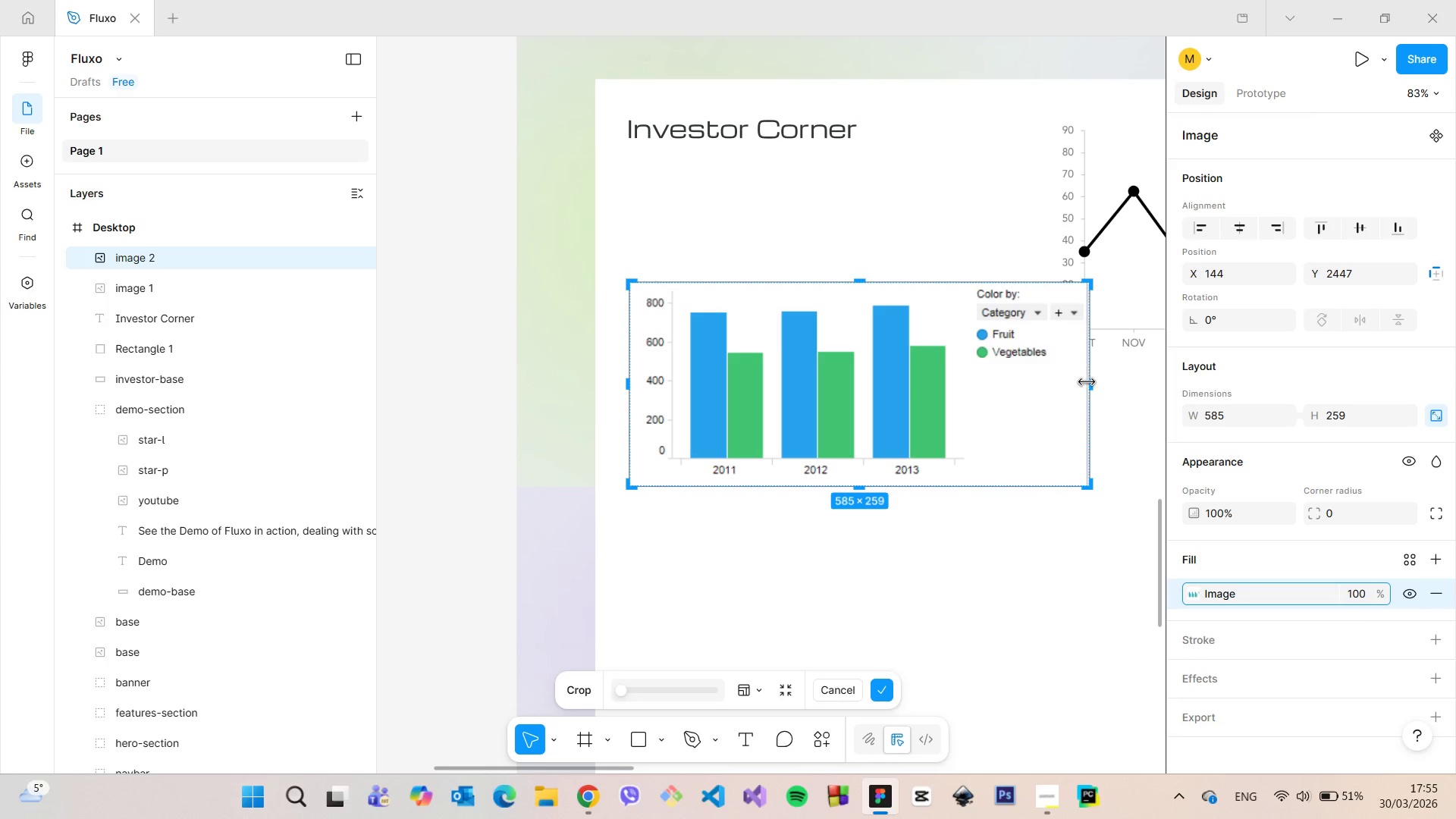 
left_click_drag(start_coordinate=[1087, 382], to_coordinate=[975, 374])
 